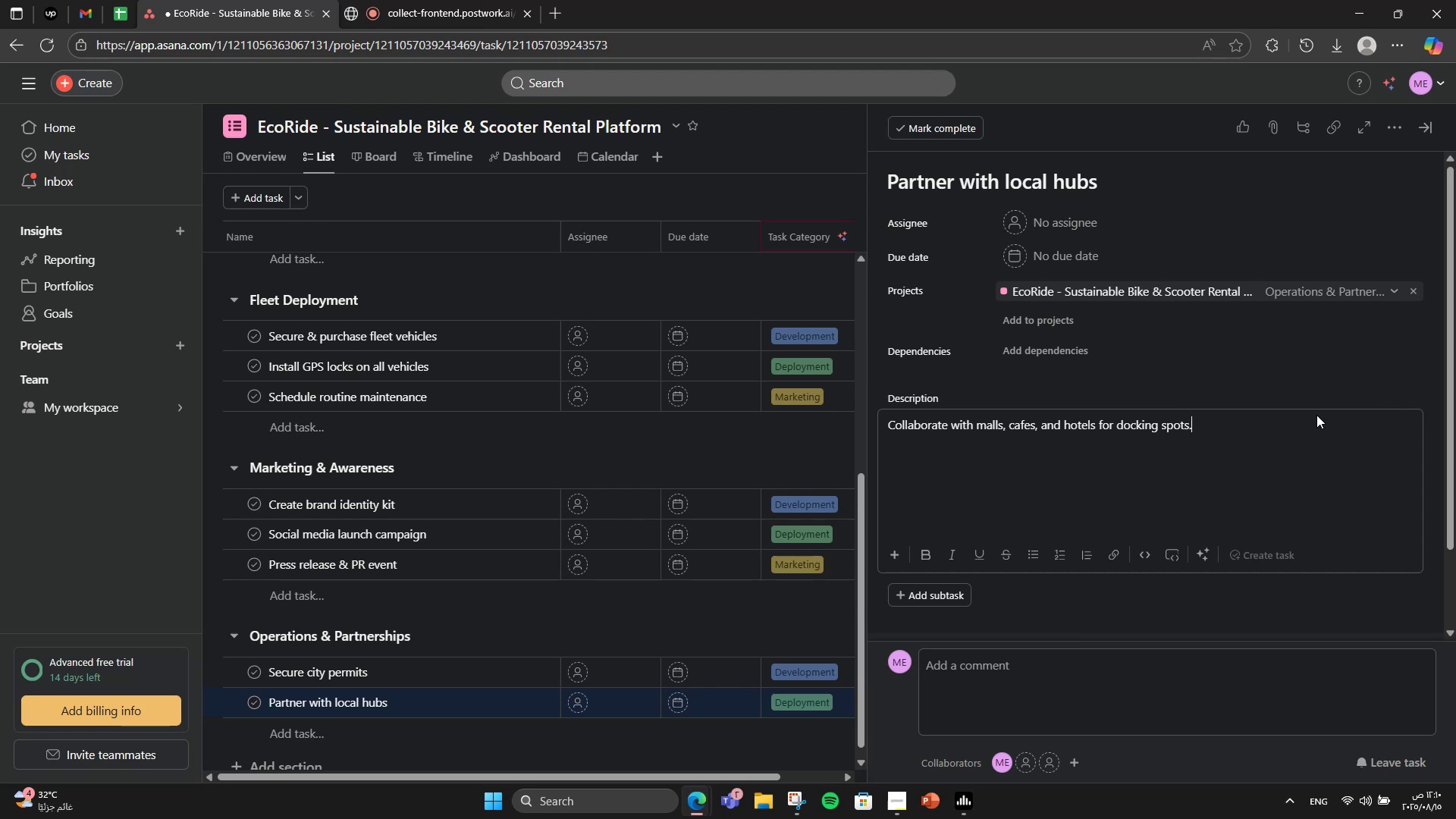 
scroll: coordinate [511, 544], scroll_direction: down, amount: 3.0
 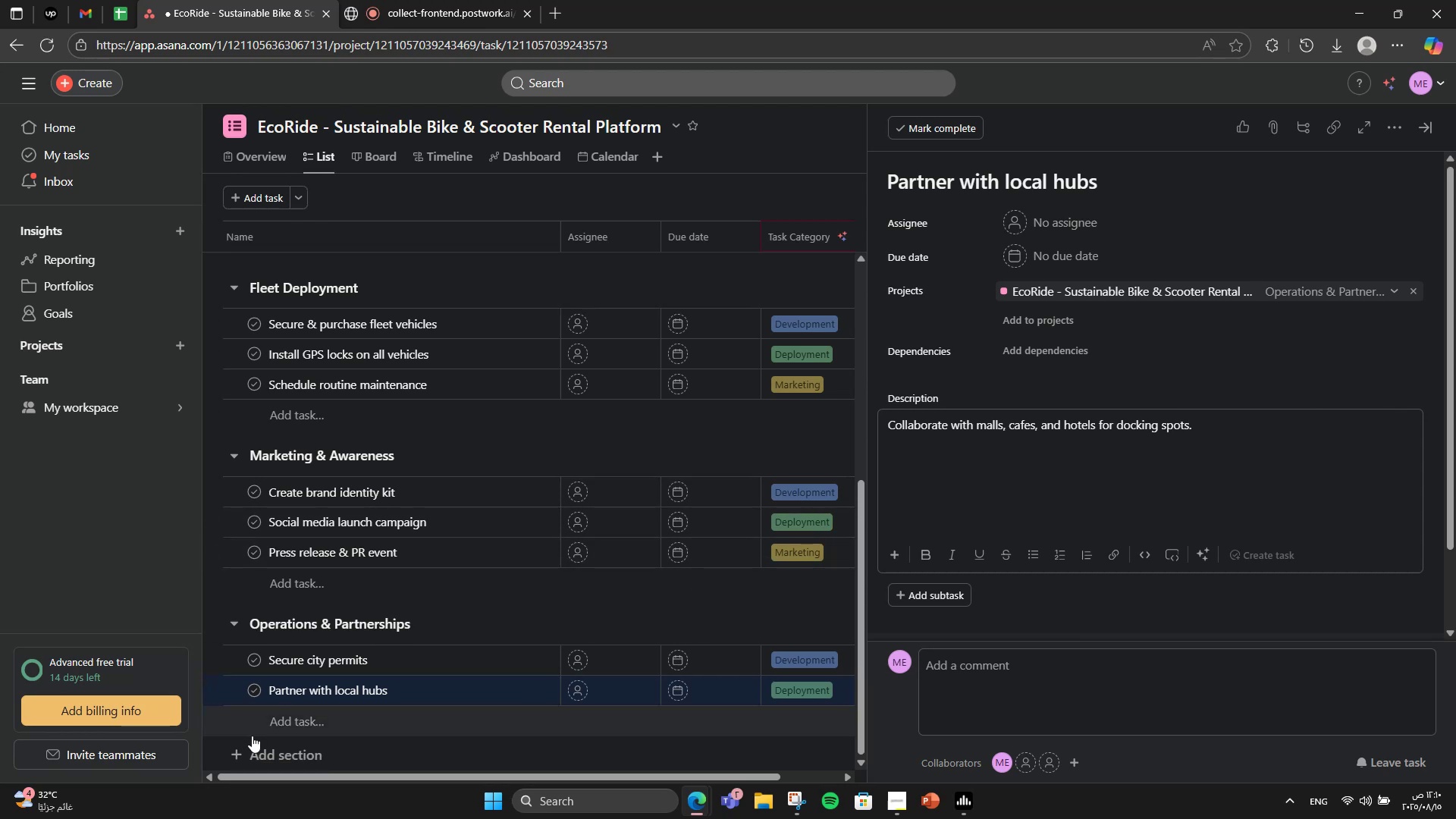 
left_click([253, 741])
 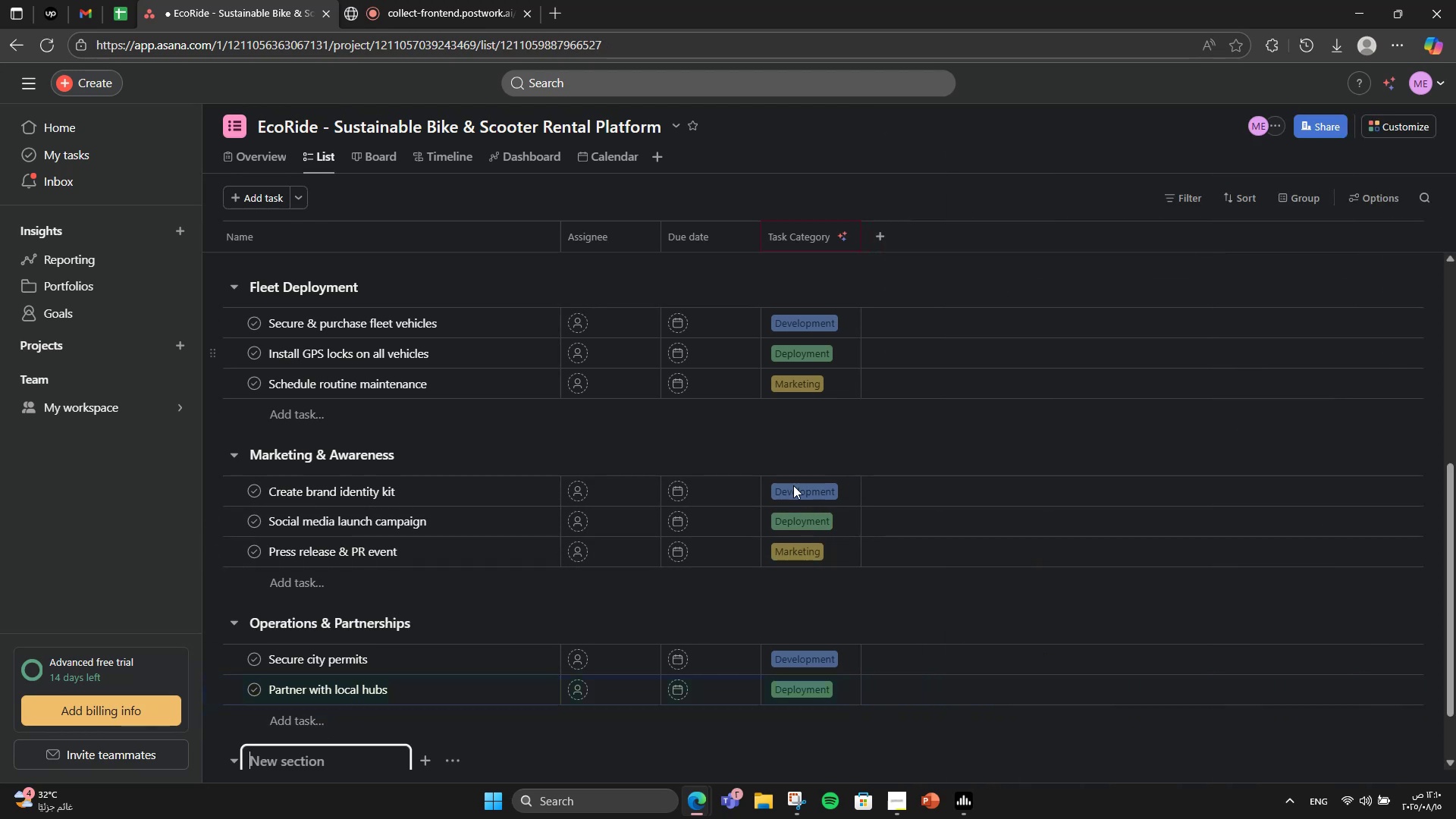 
scroll: coordinate [526, 550], scroll_direction: down, amount: 3.0
 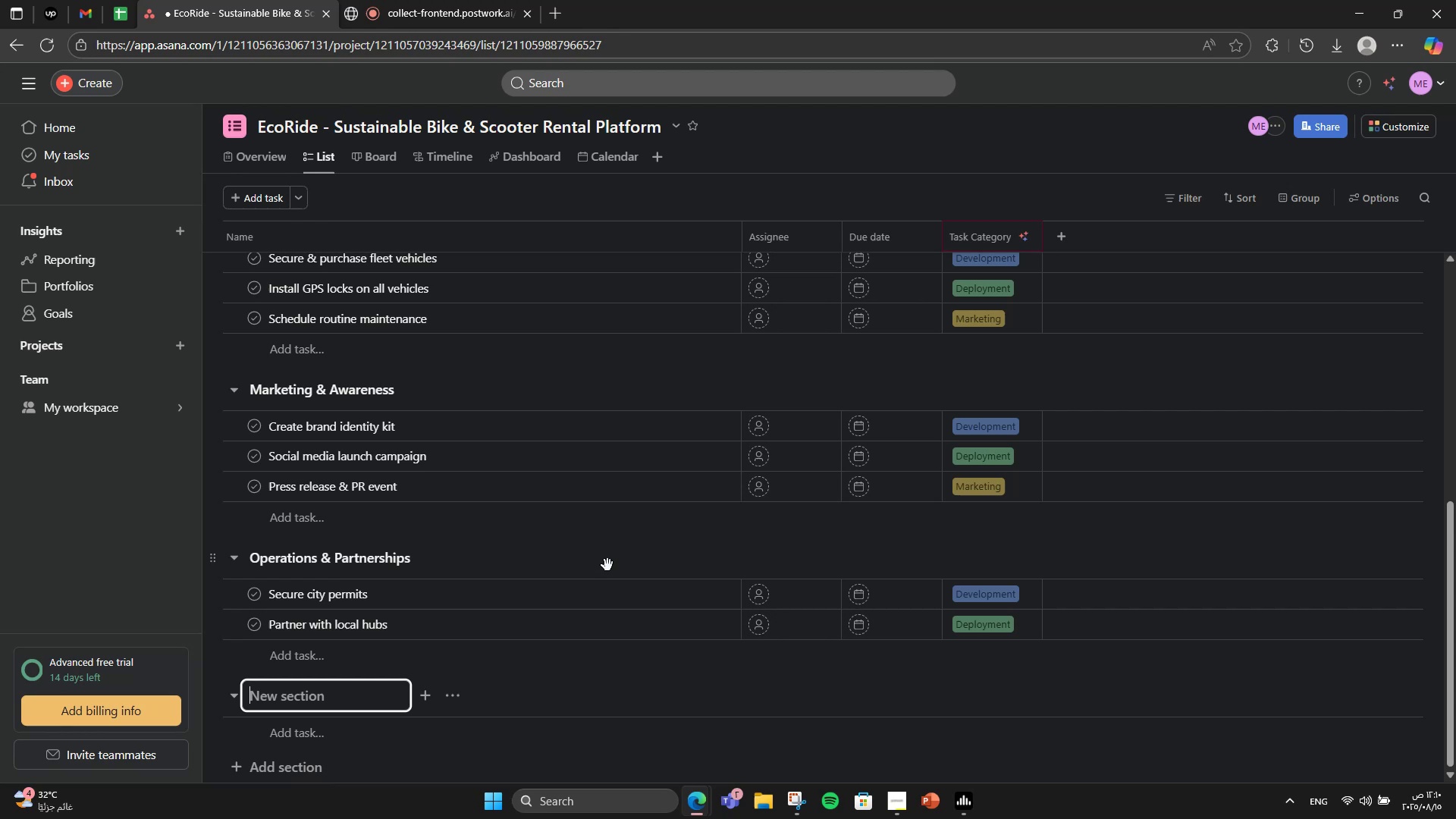 
type(Customer Suo)
key(Backspace)
type(pport)
 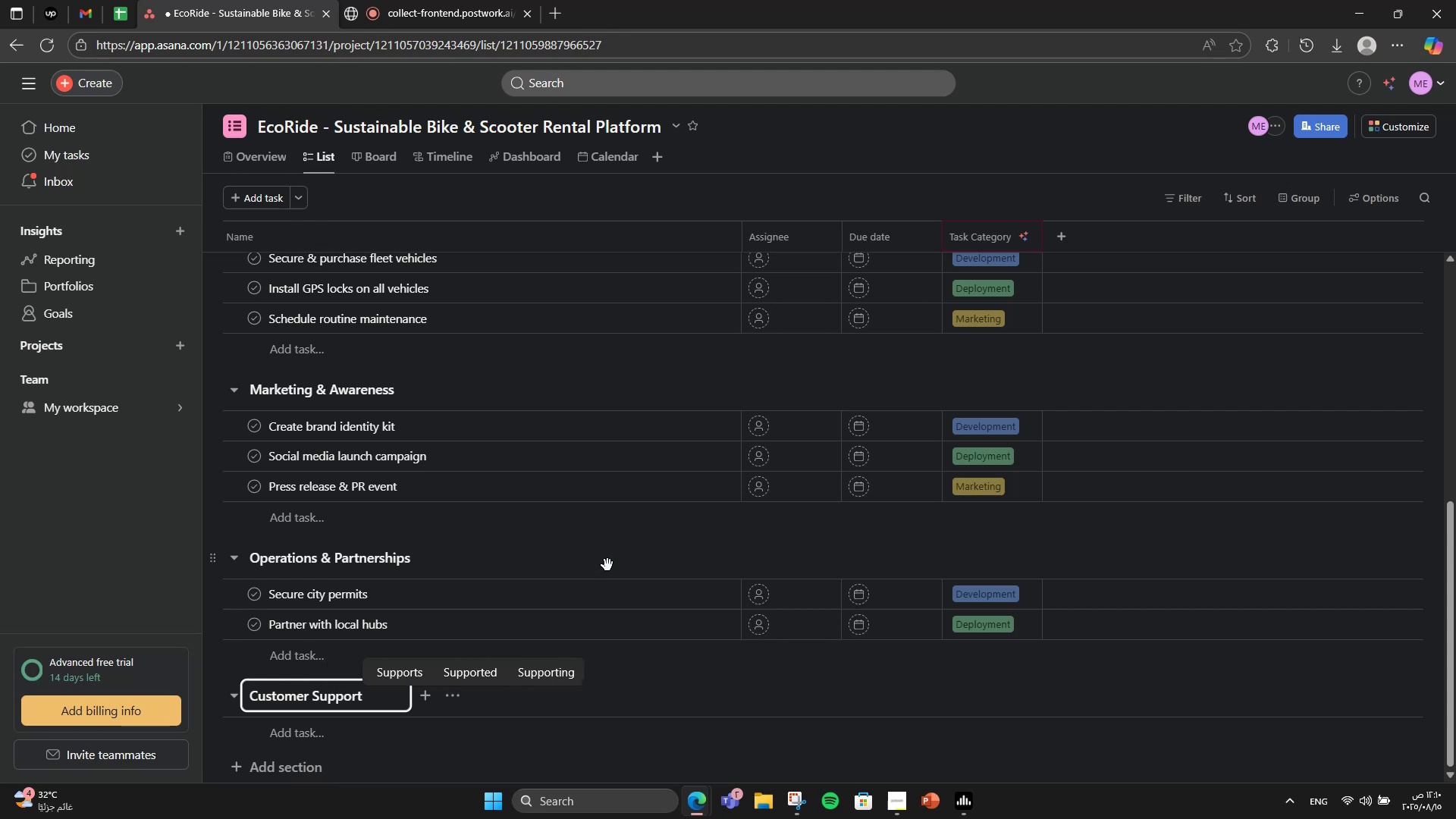 
key(Enter)
 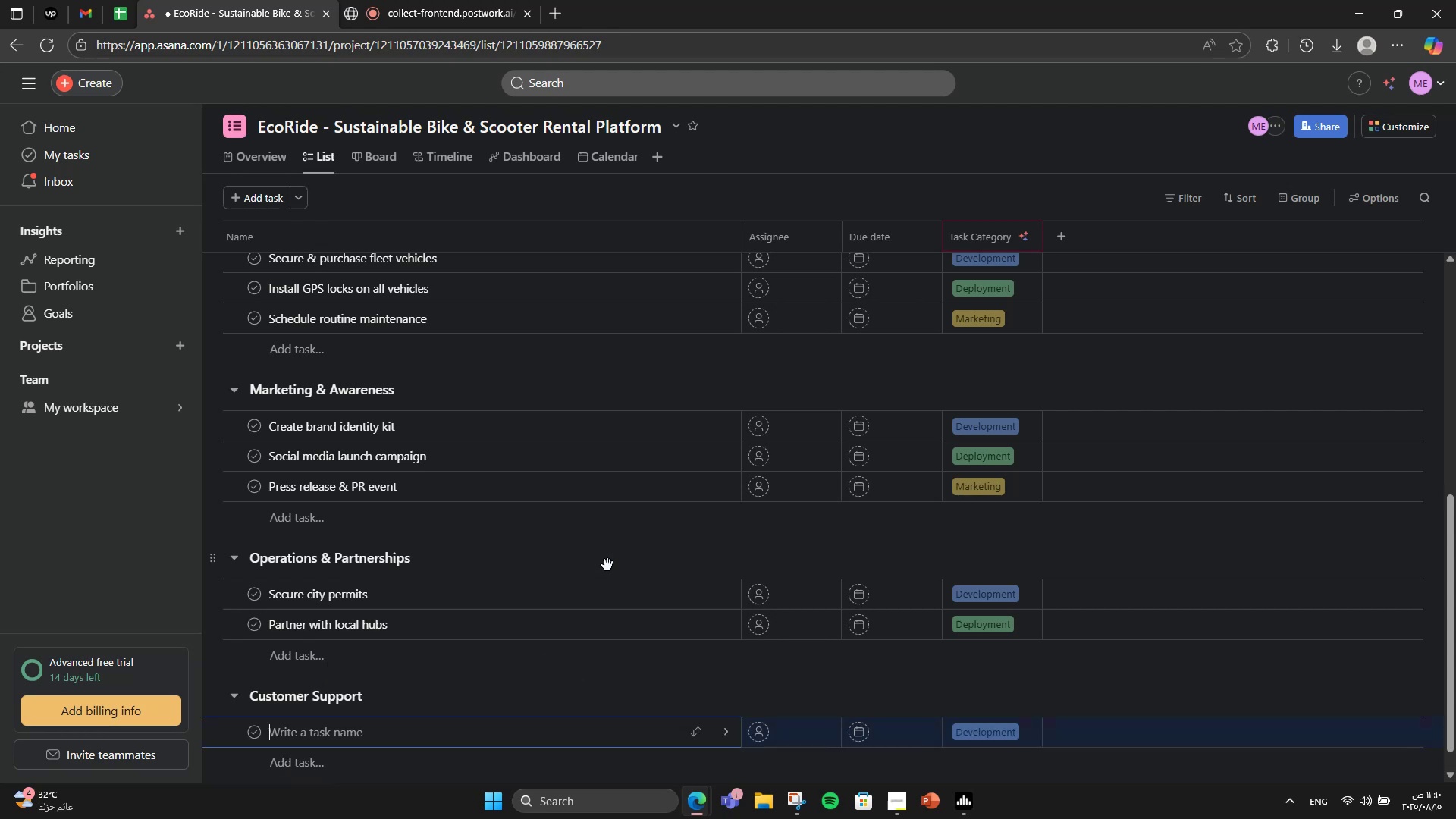 
key(CapsLock)
 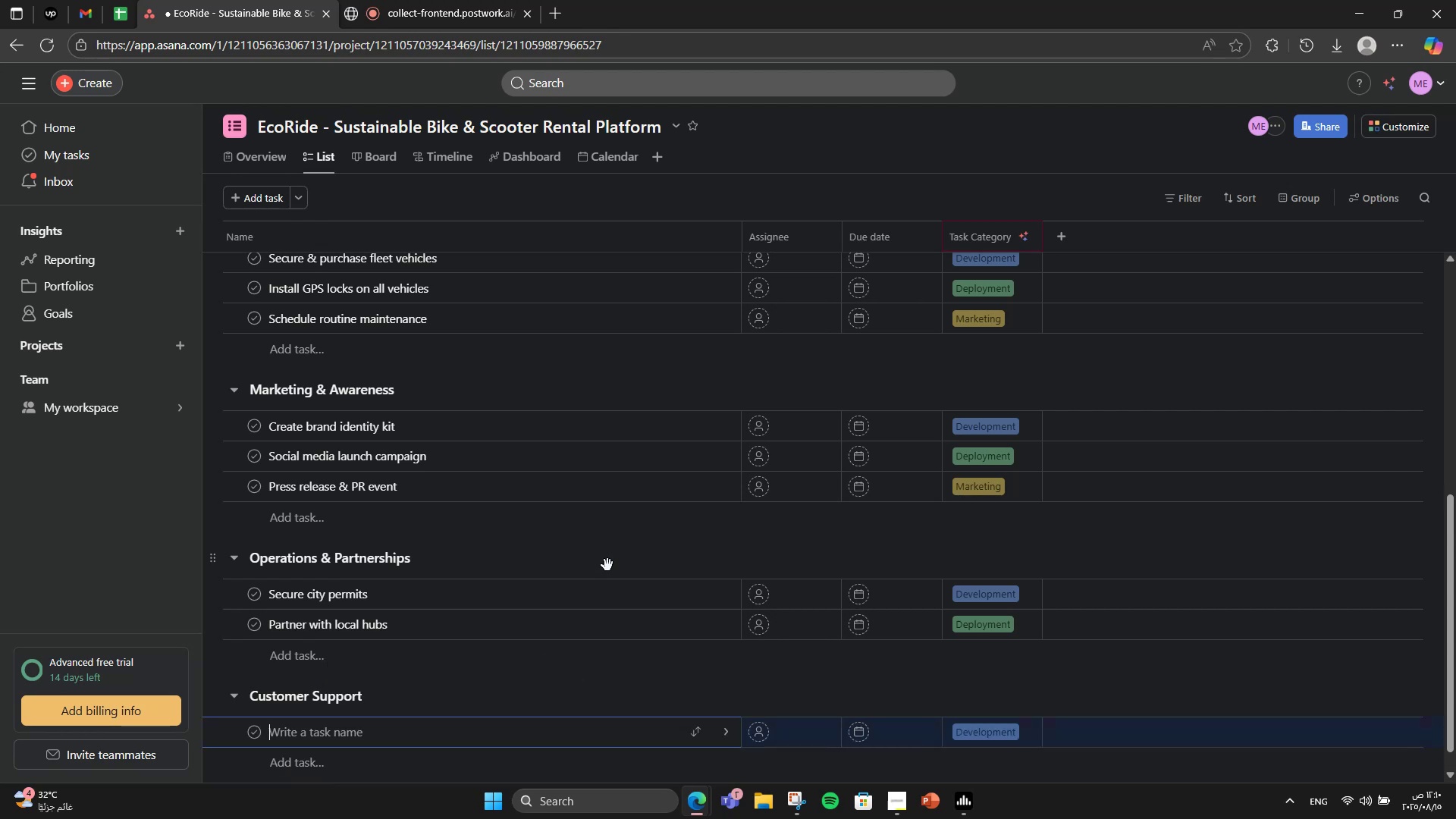 
key(I)
 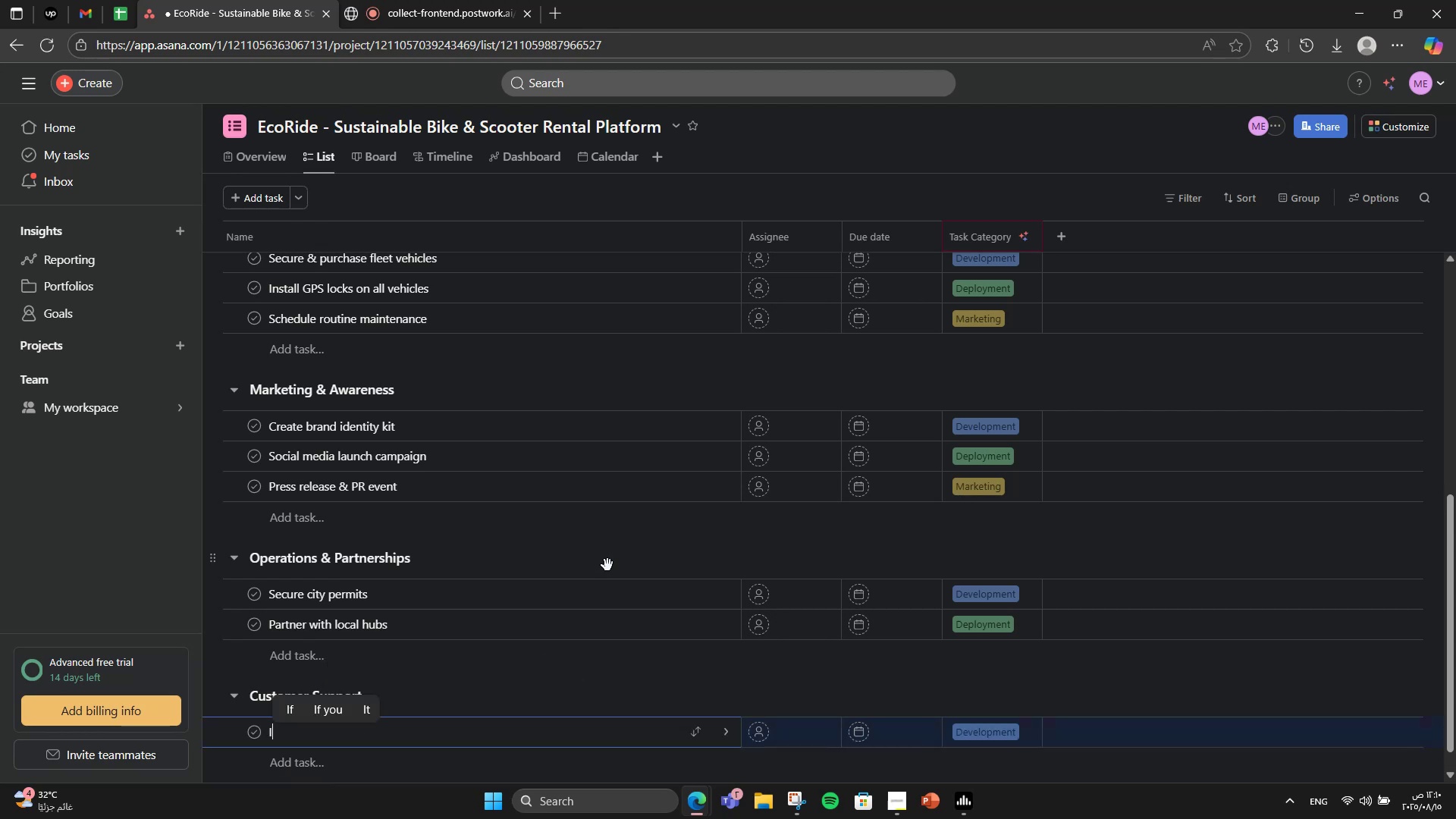 
key(CapsLock)
 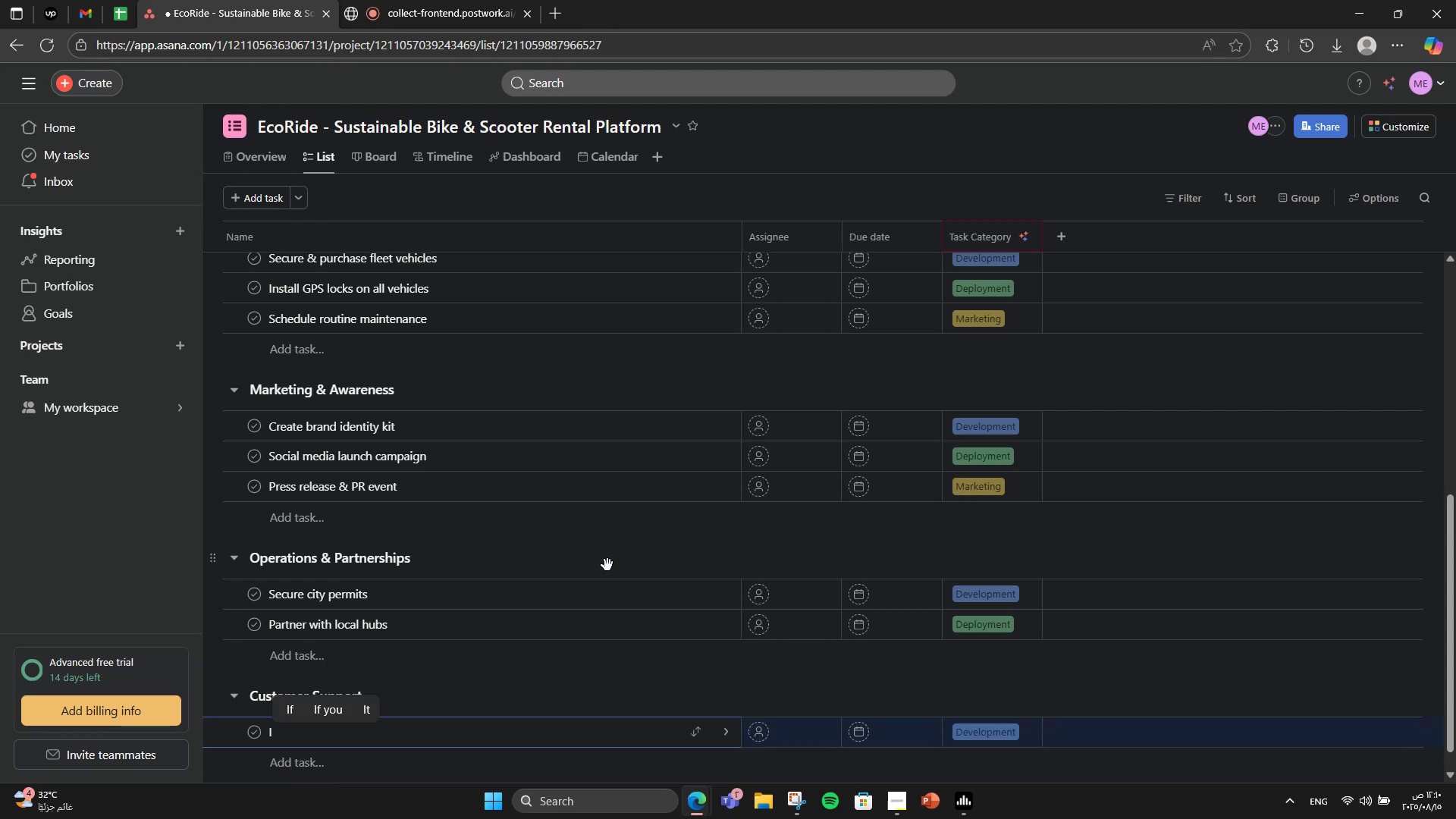 
key(M)
 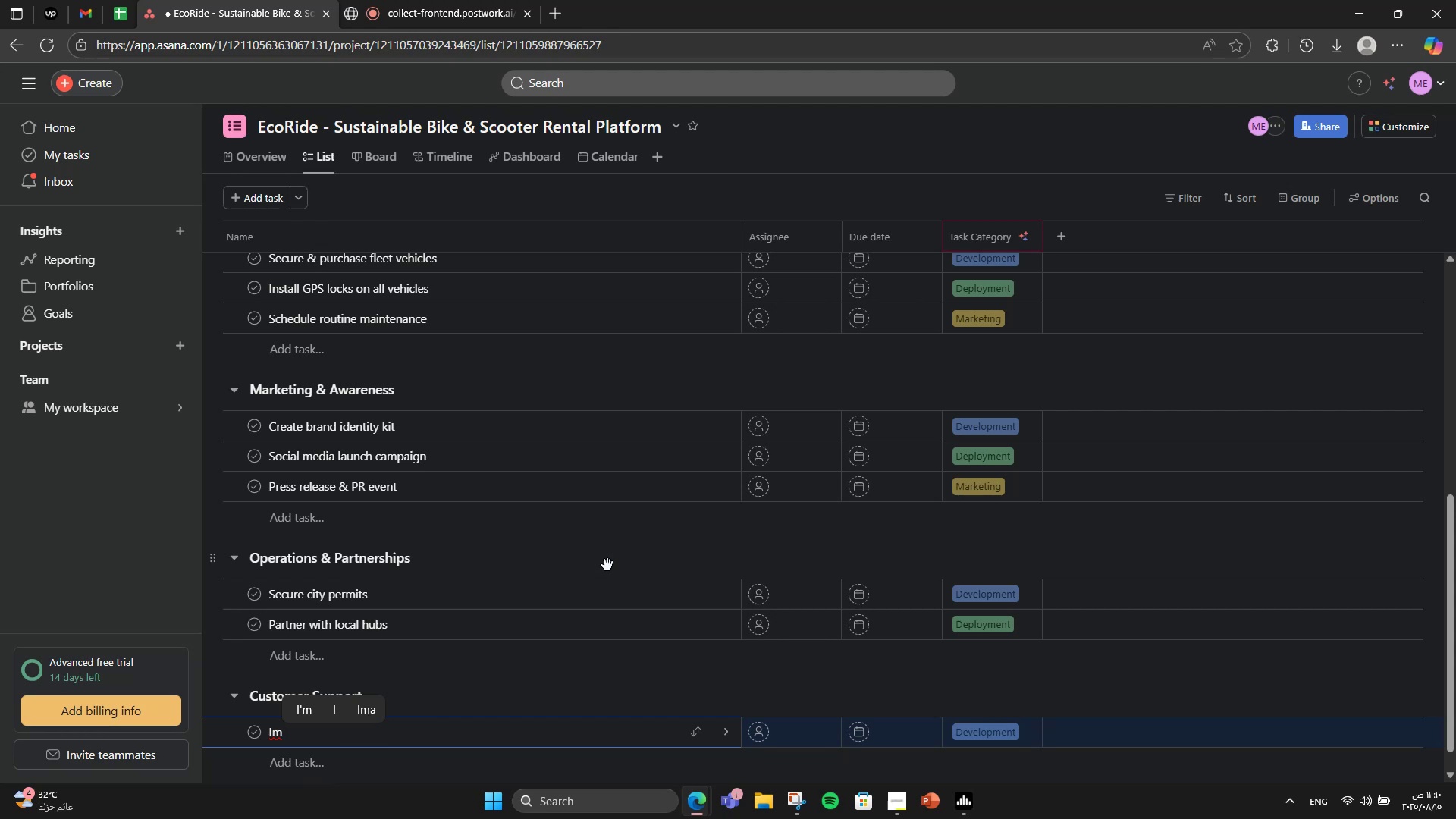 
wait(10.22)
 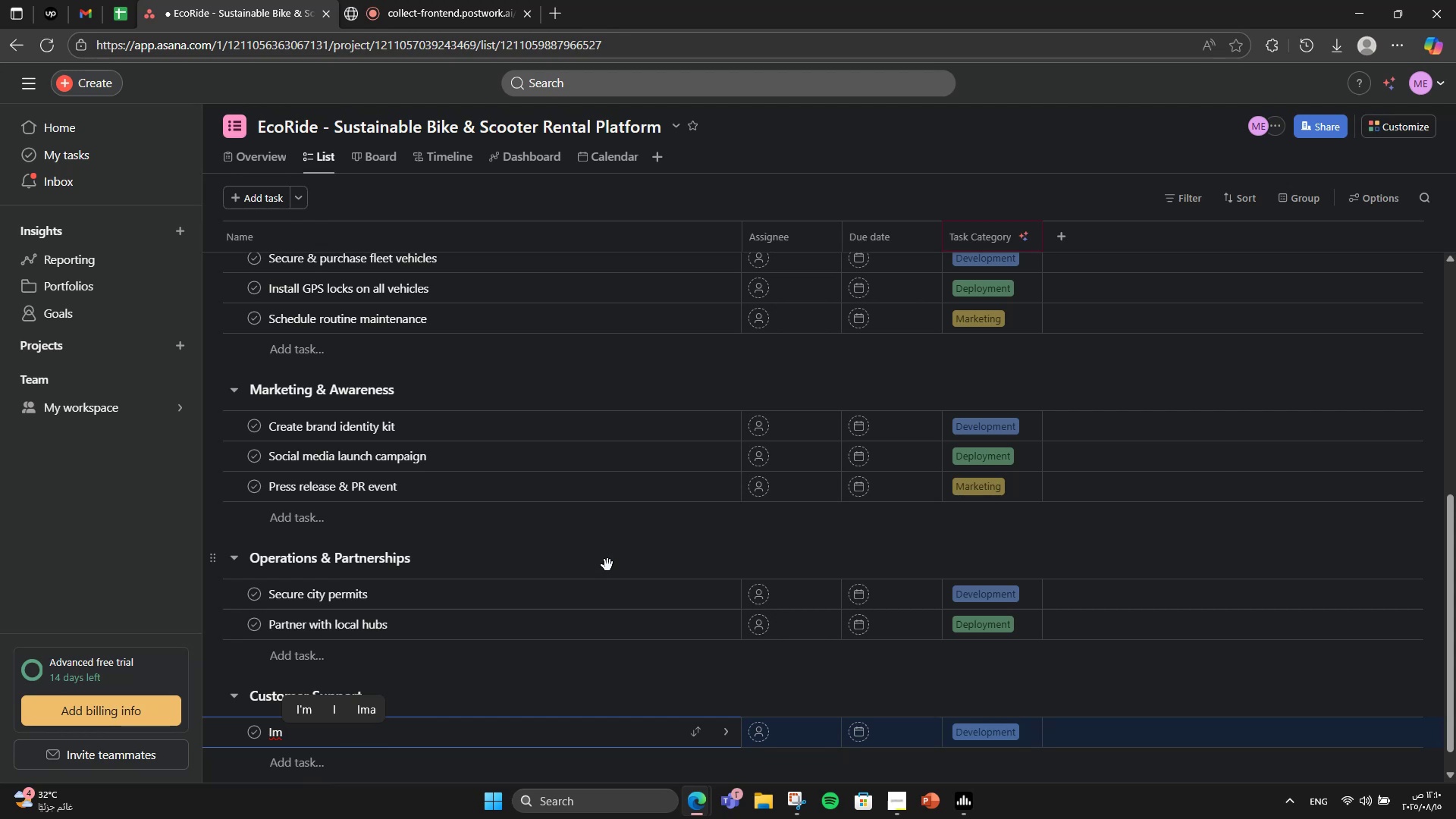 
type(plement in-app support chat)
 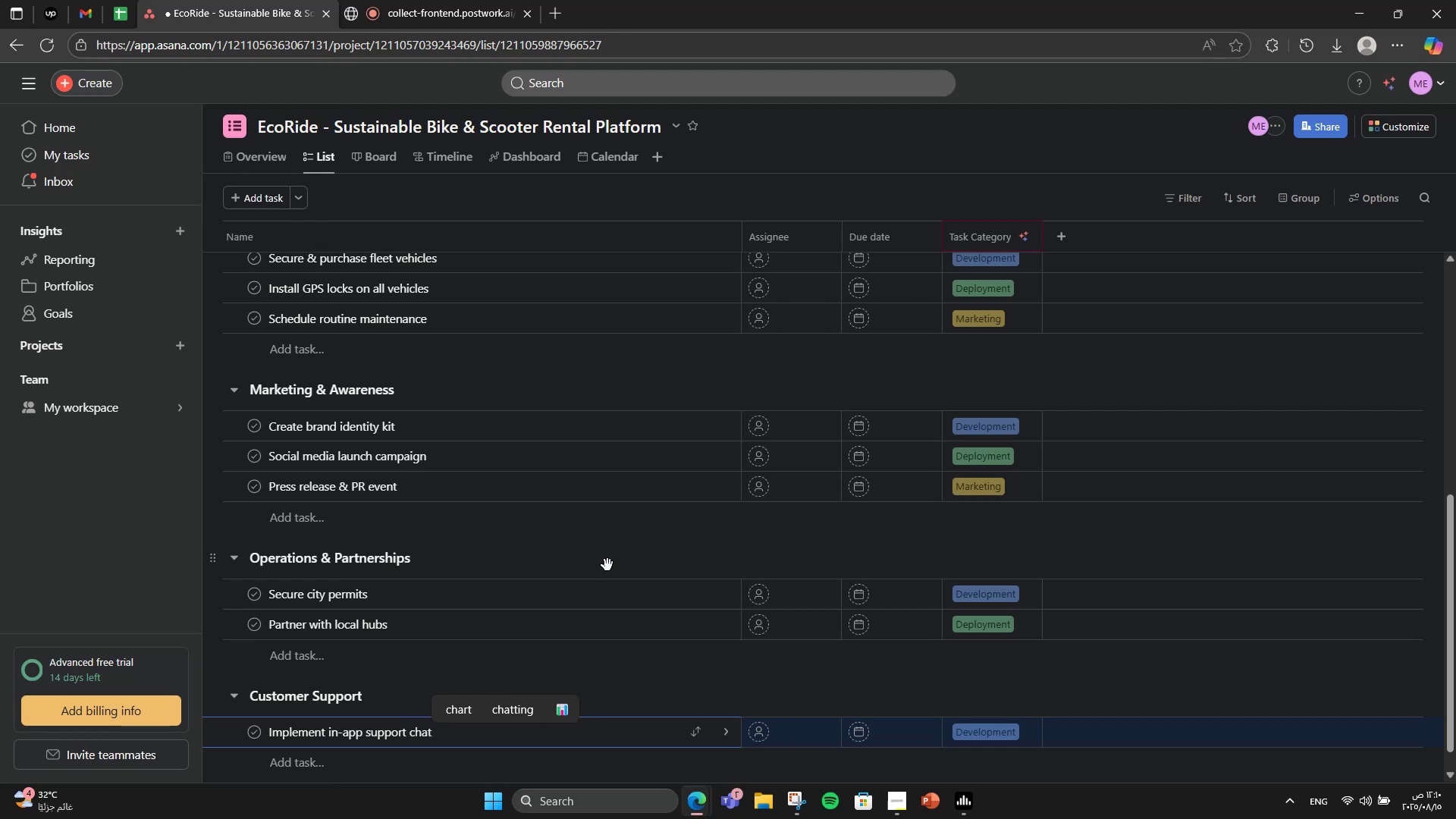 
key(Enter)
 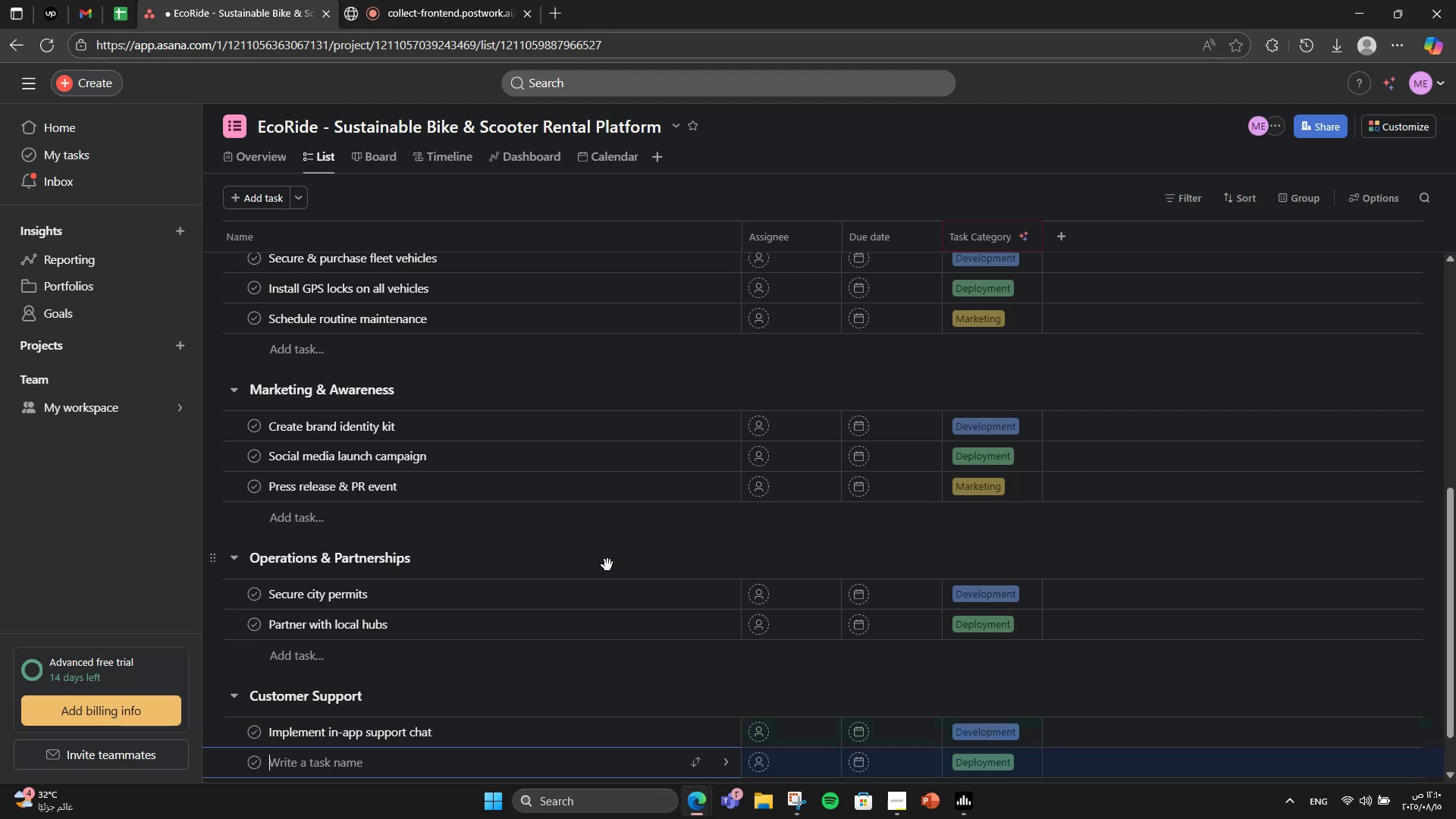 
type(Create FAQ &help center)
 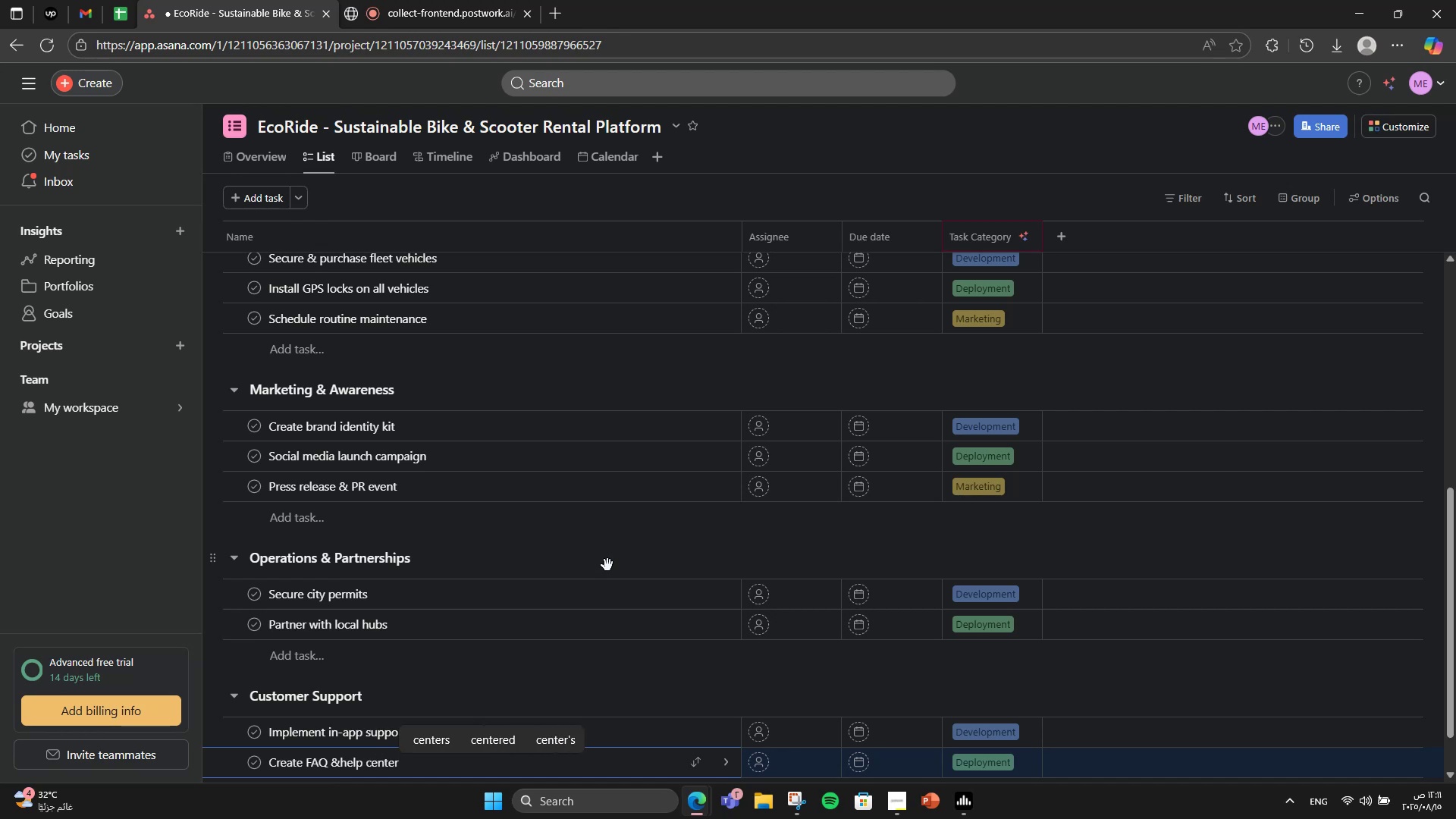 
key(ArrowLeft)
 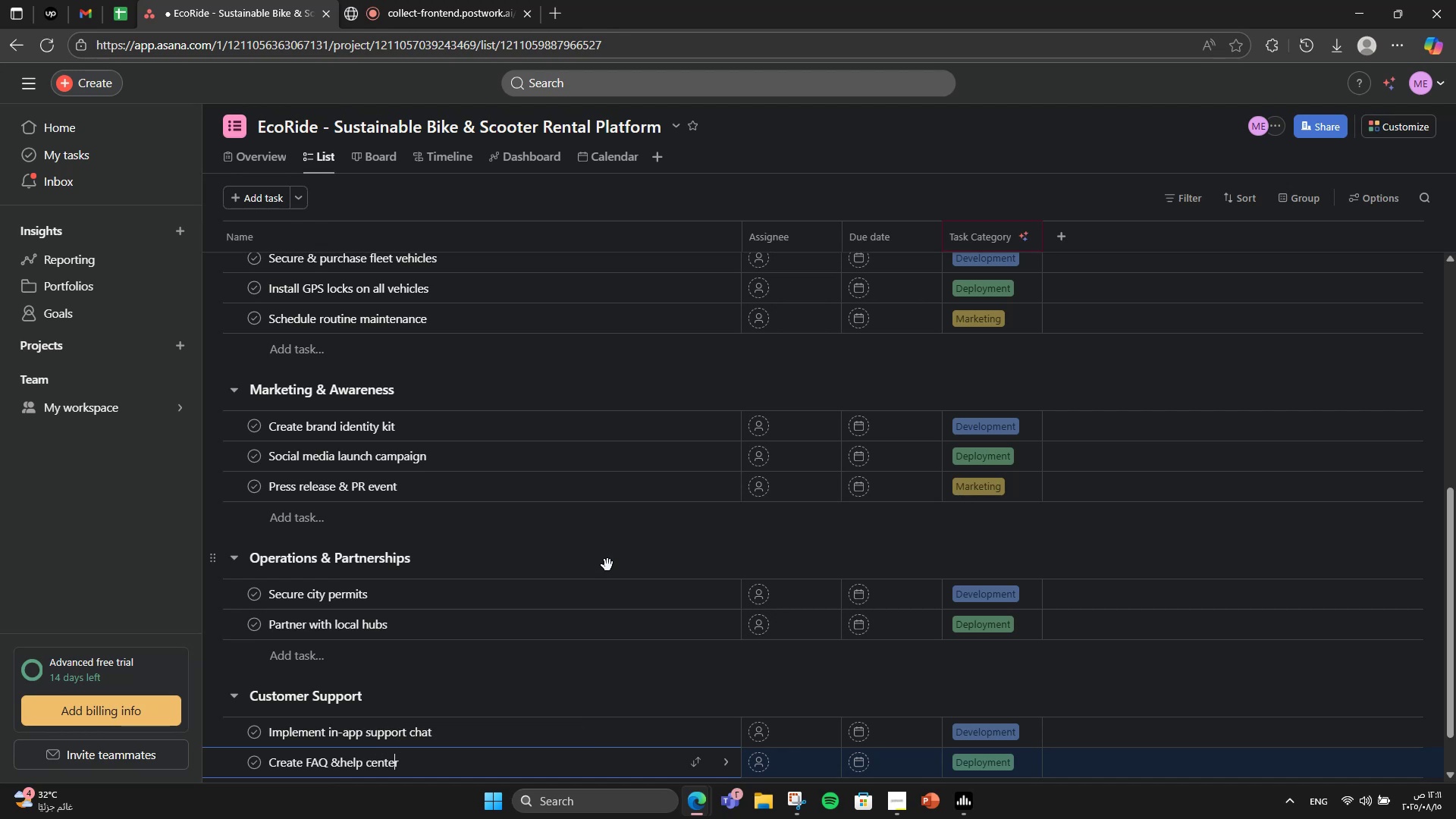 
key(ArrowLeft)
 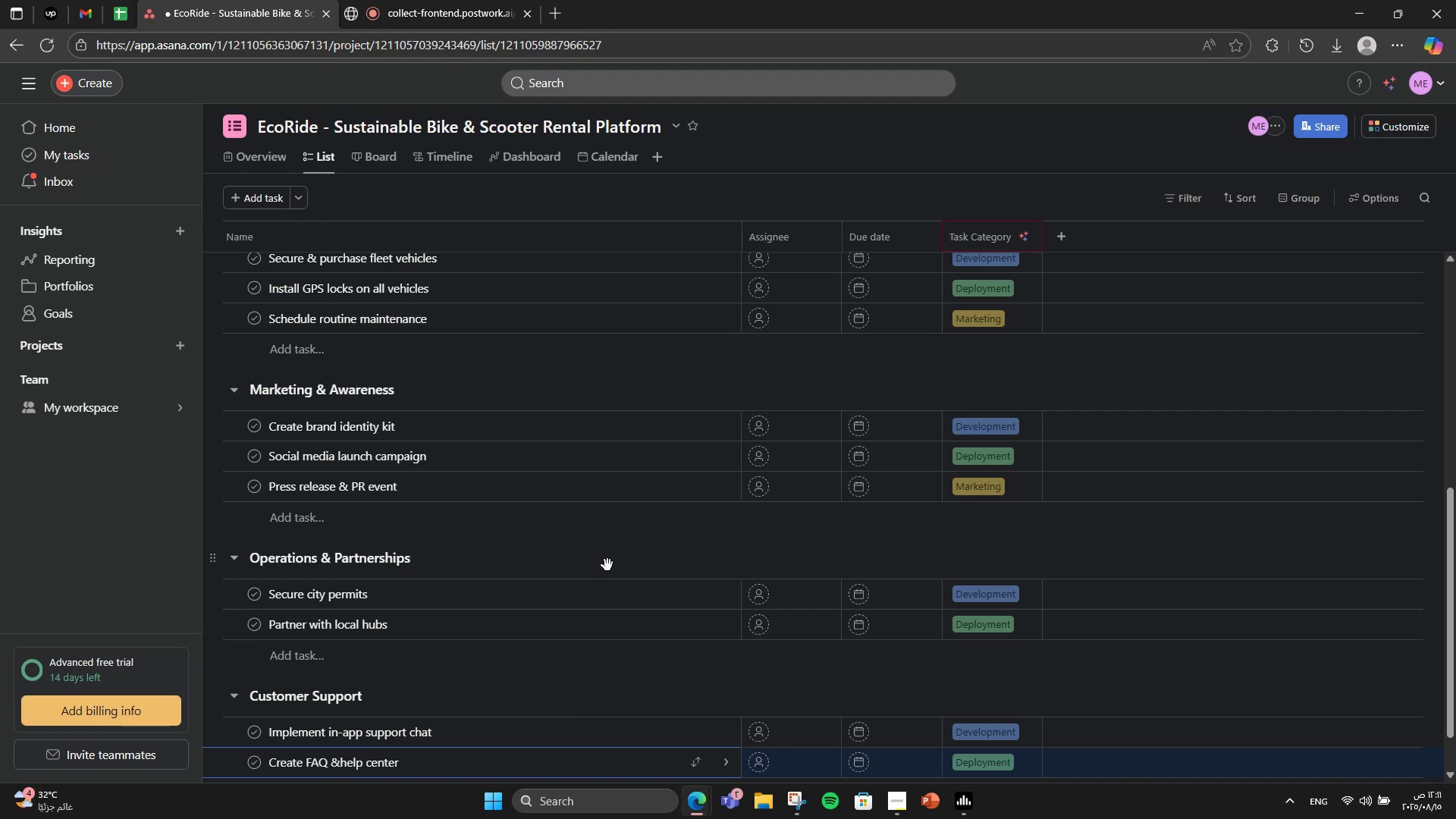 
key(ArrowLeft)
 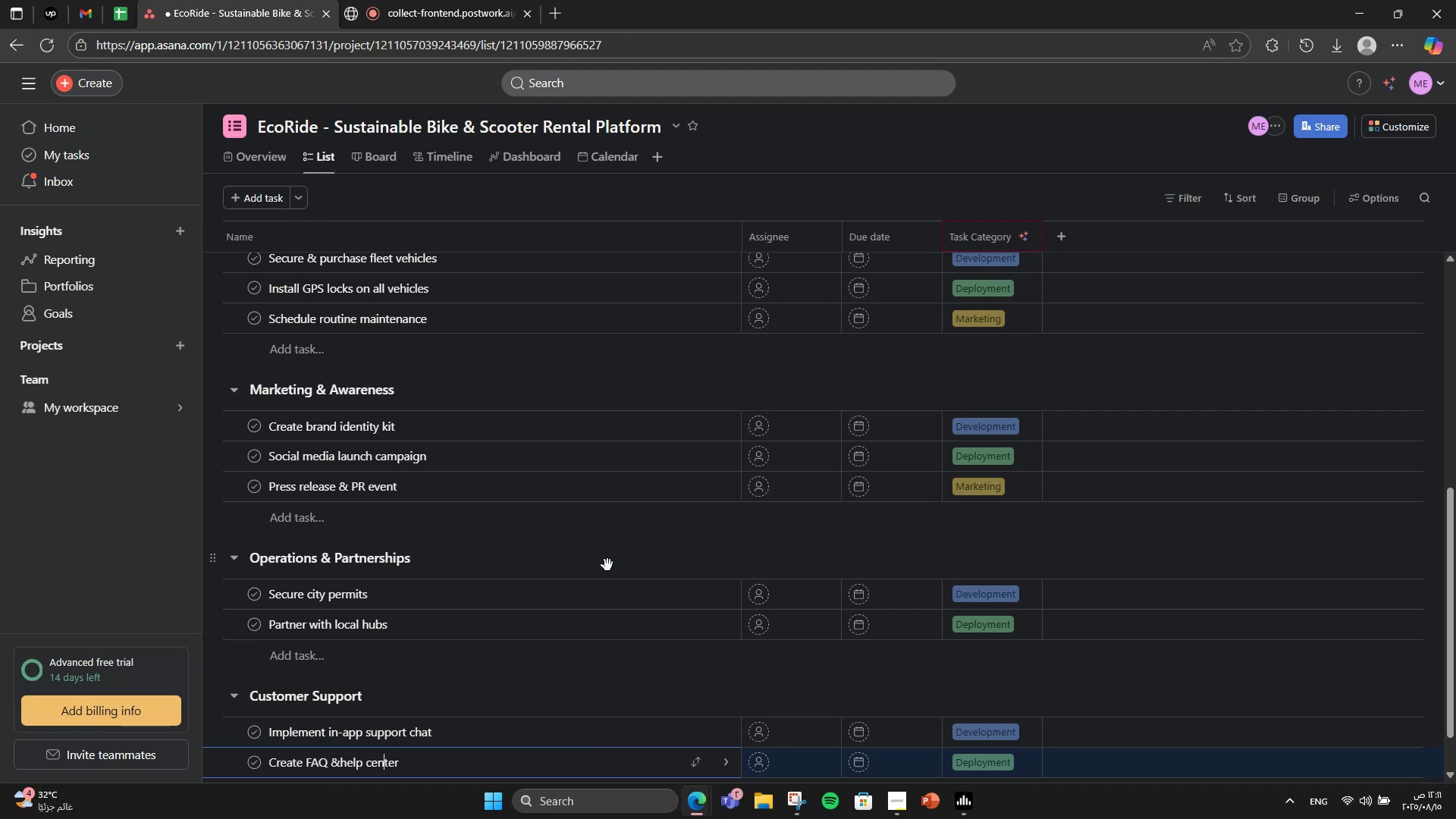 
key(ArrowLeft)
 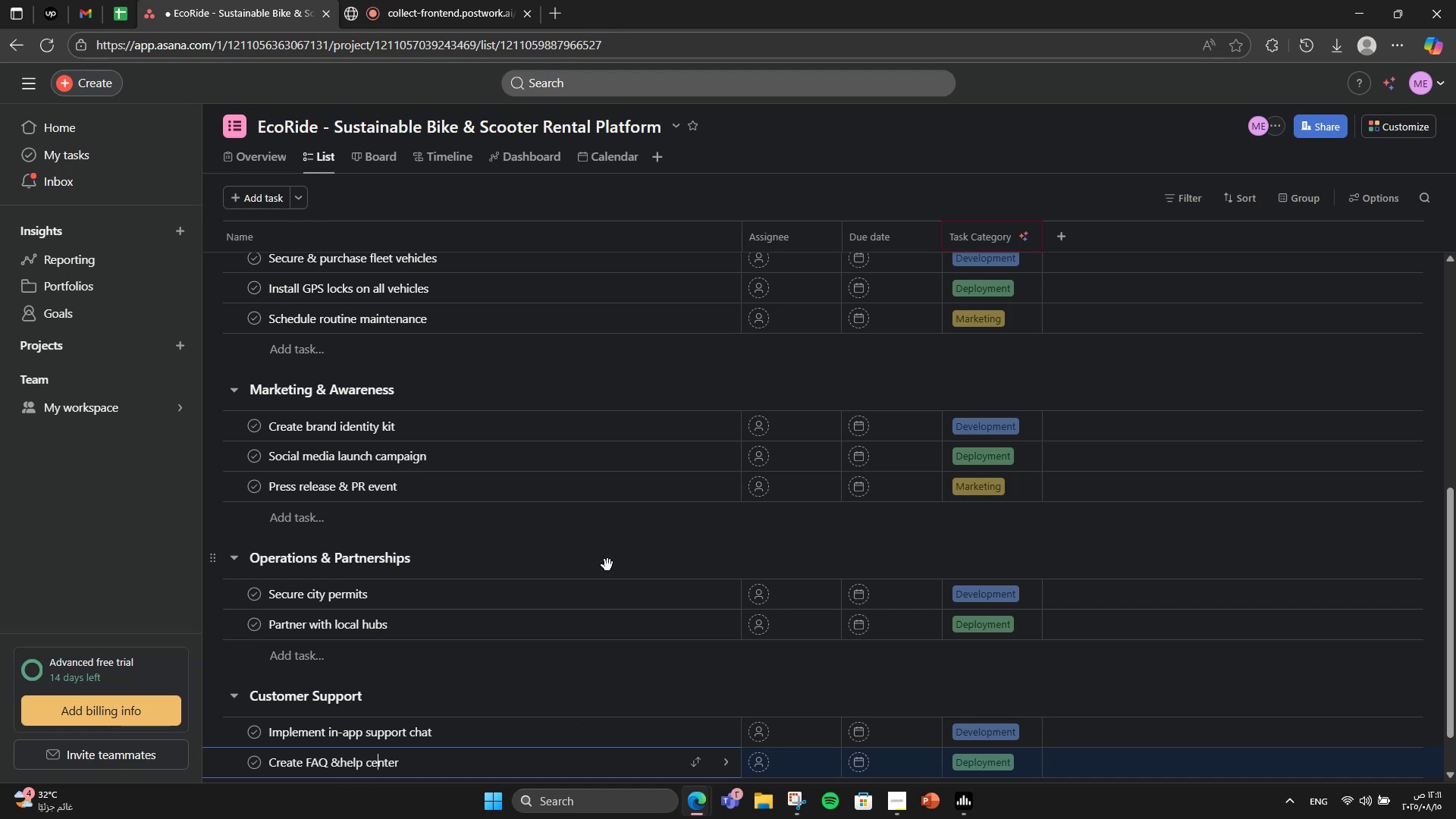 
key(ArrowLeft)
 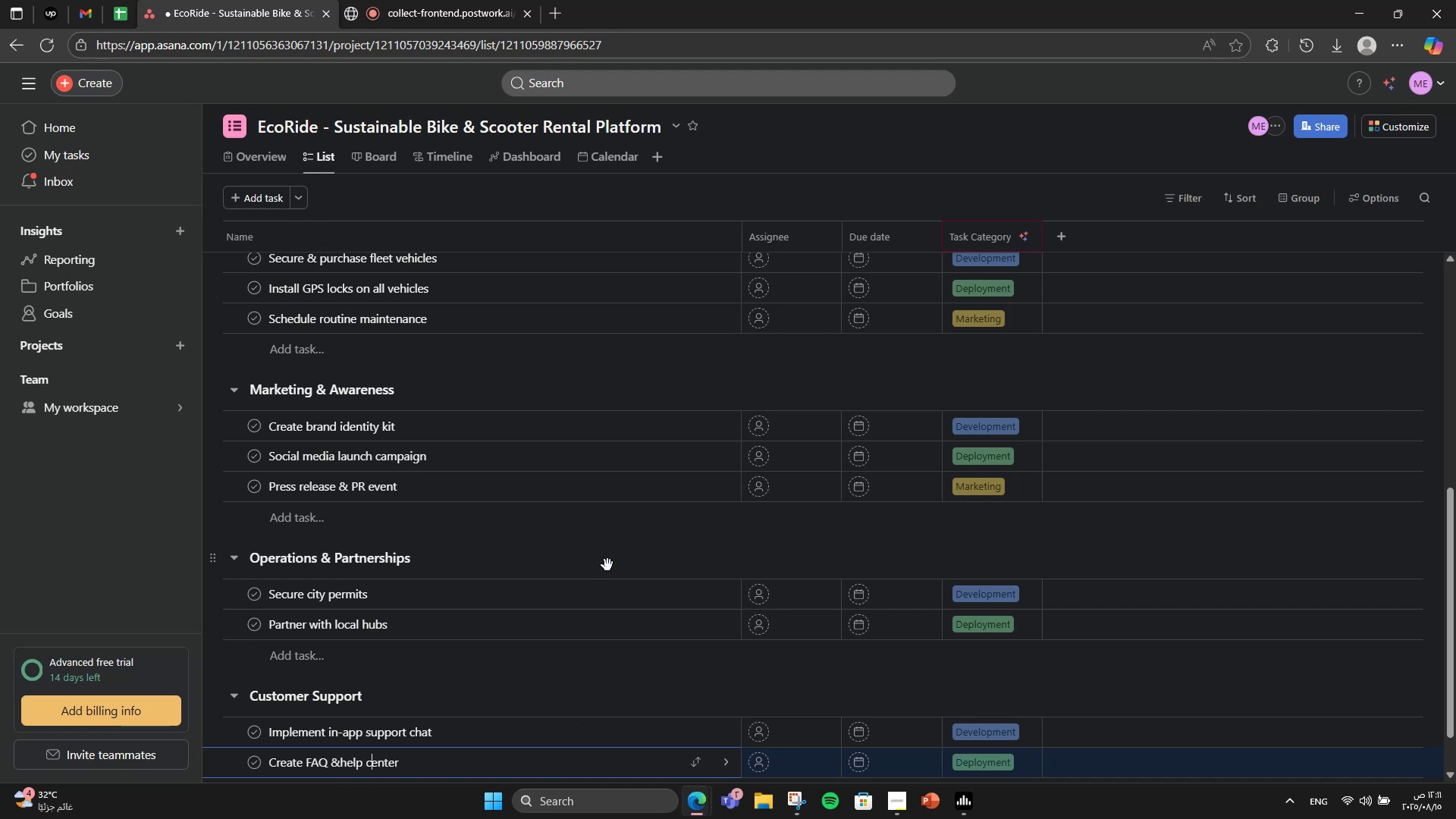 
key(ArrowLeft)
 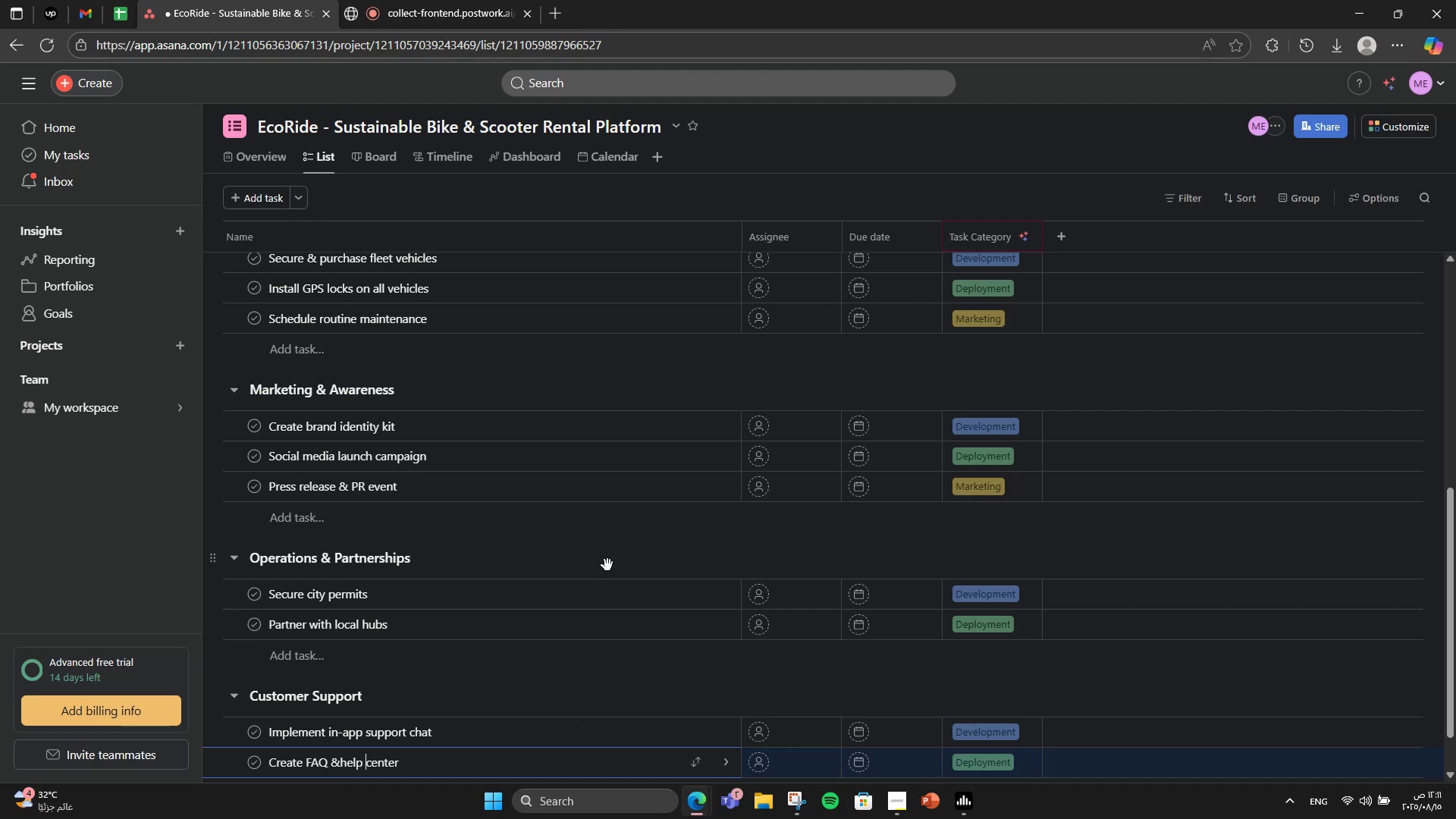 
key(ArrowLeft)
 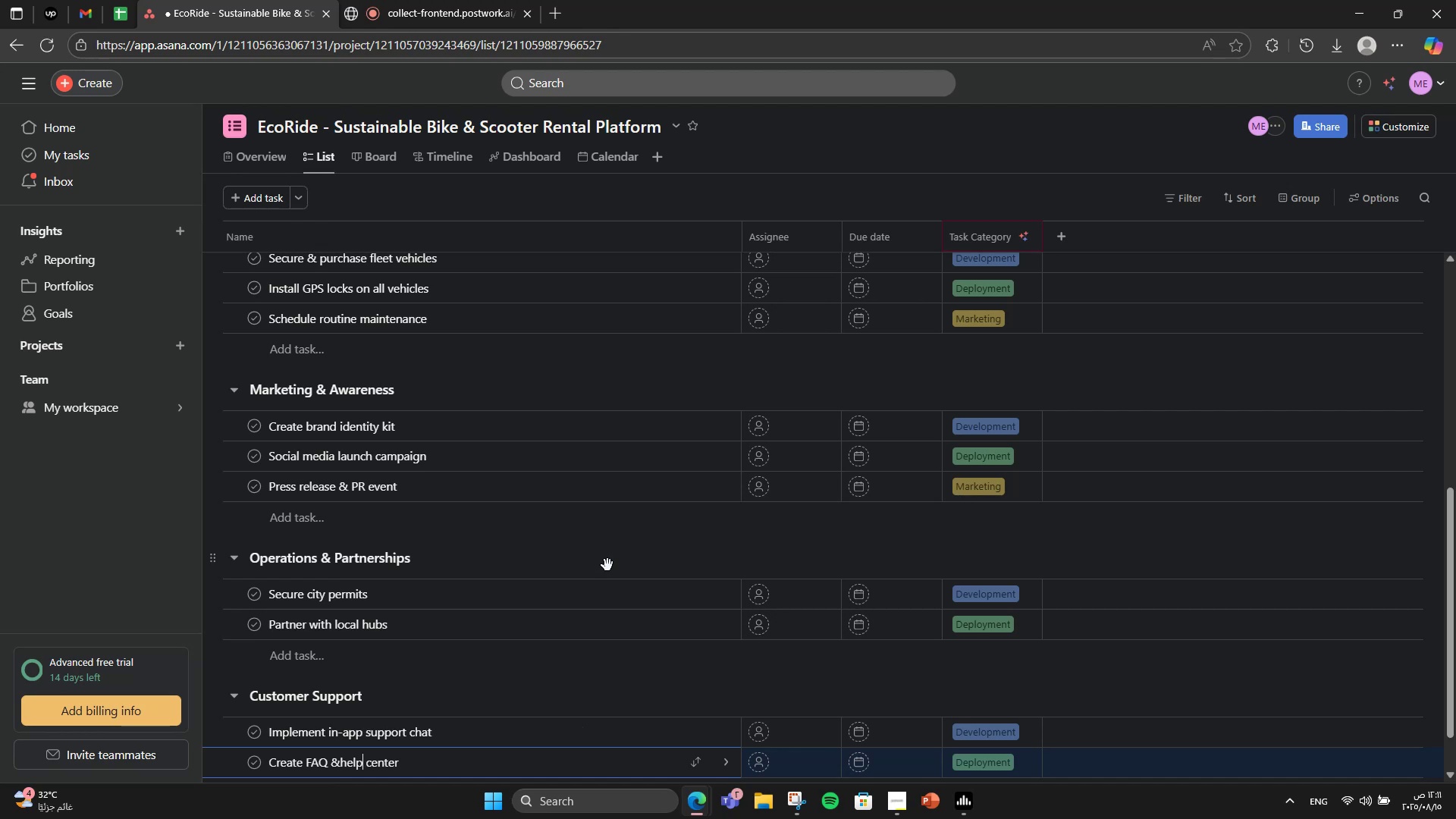 
key(ArrowLeft)
 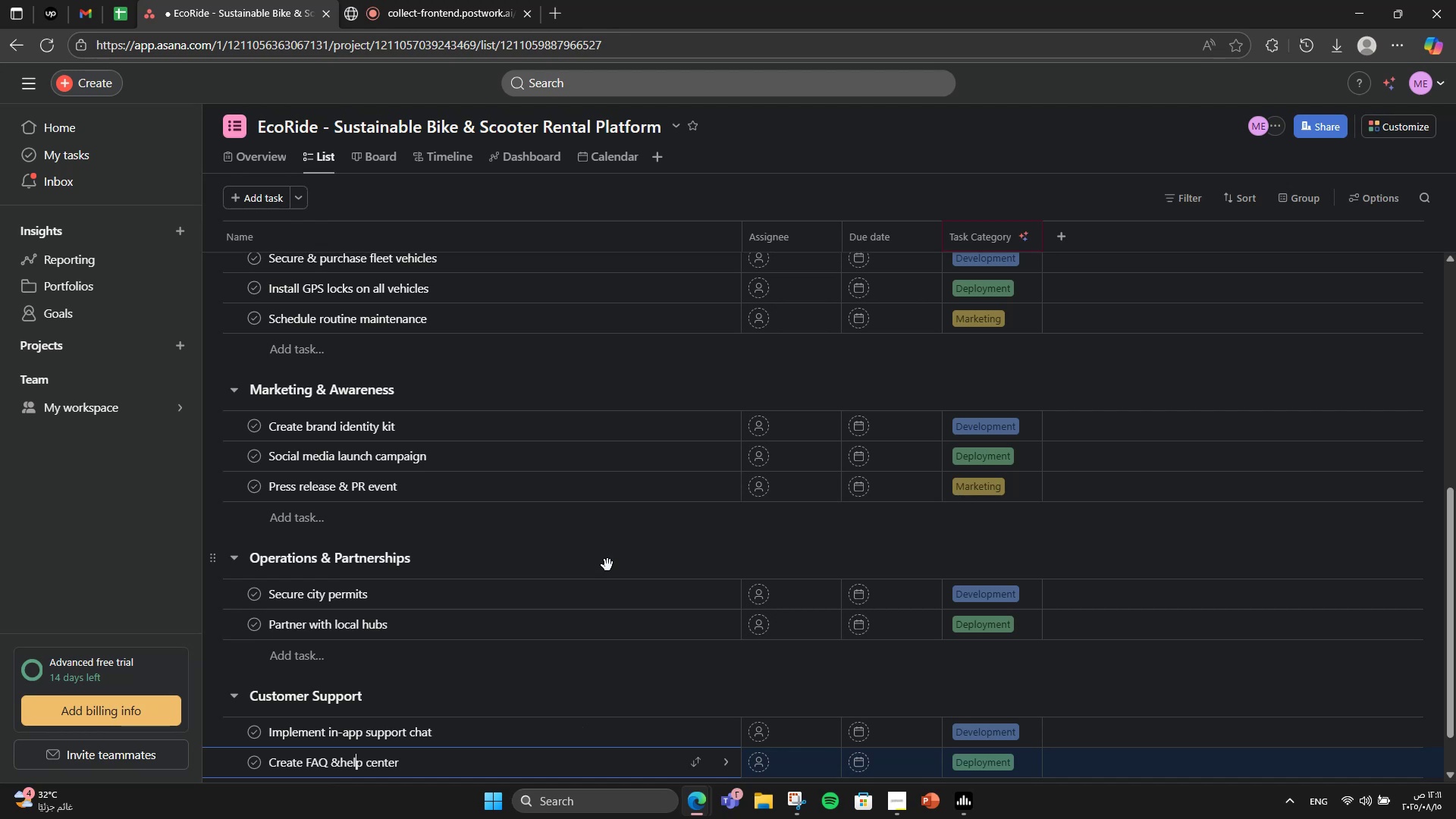 
key(ArrowLeft)
 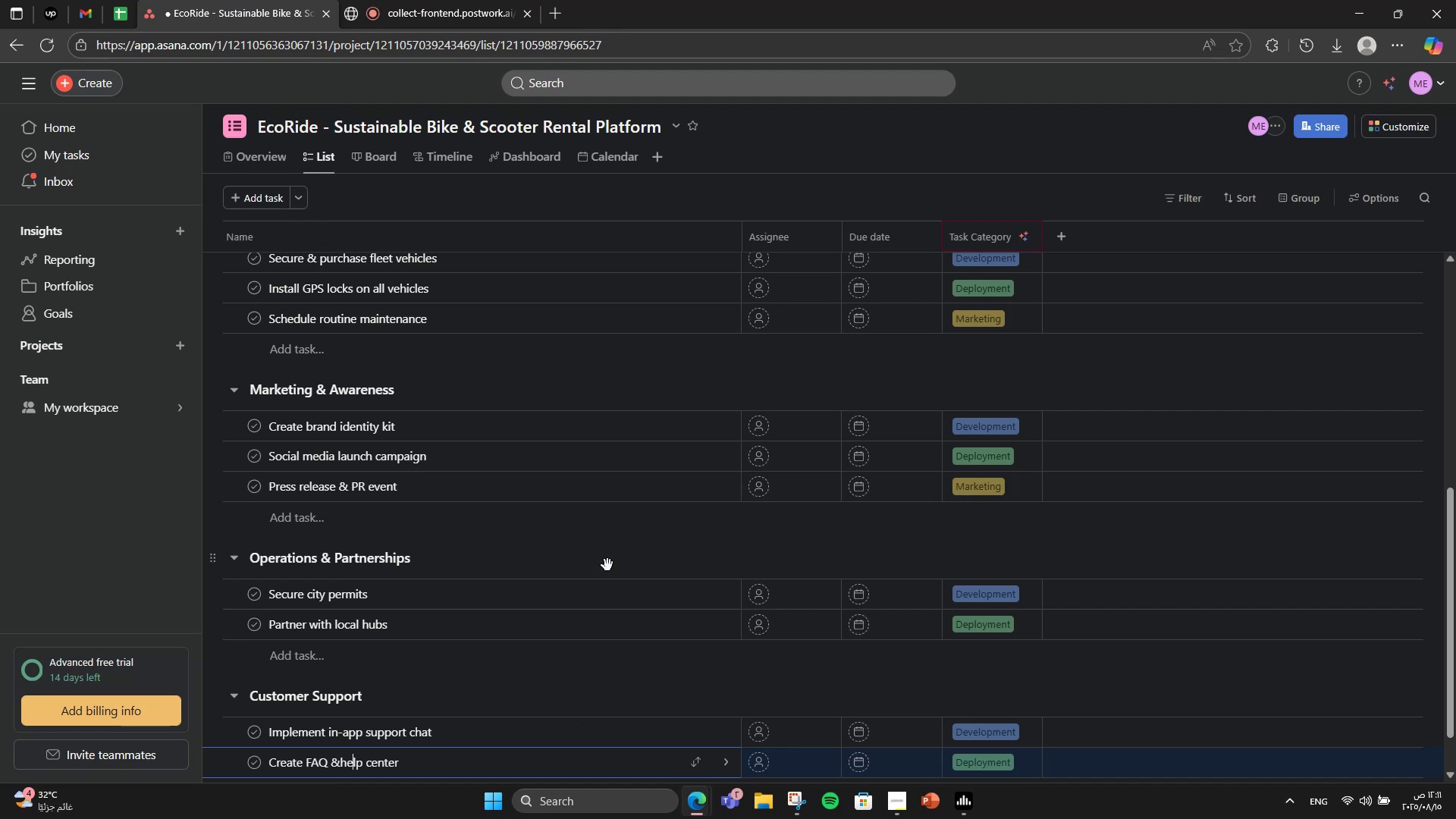 
key(ArrowLeft)
 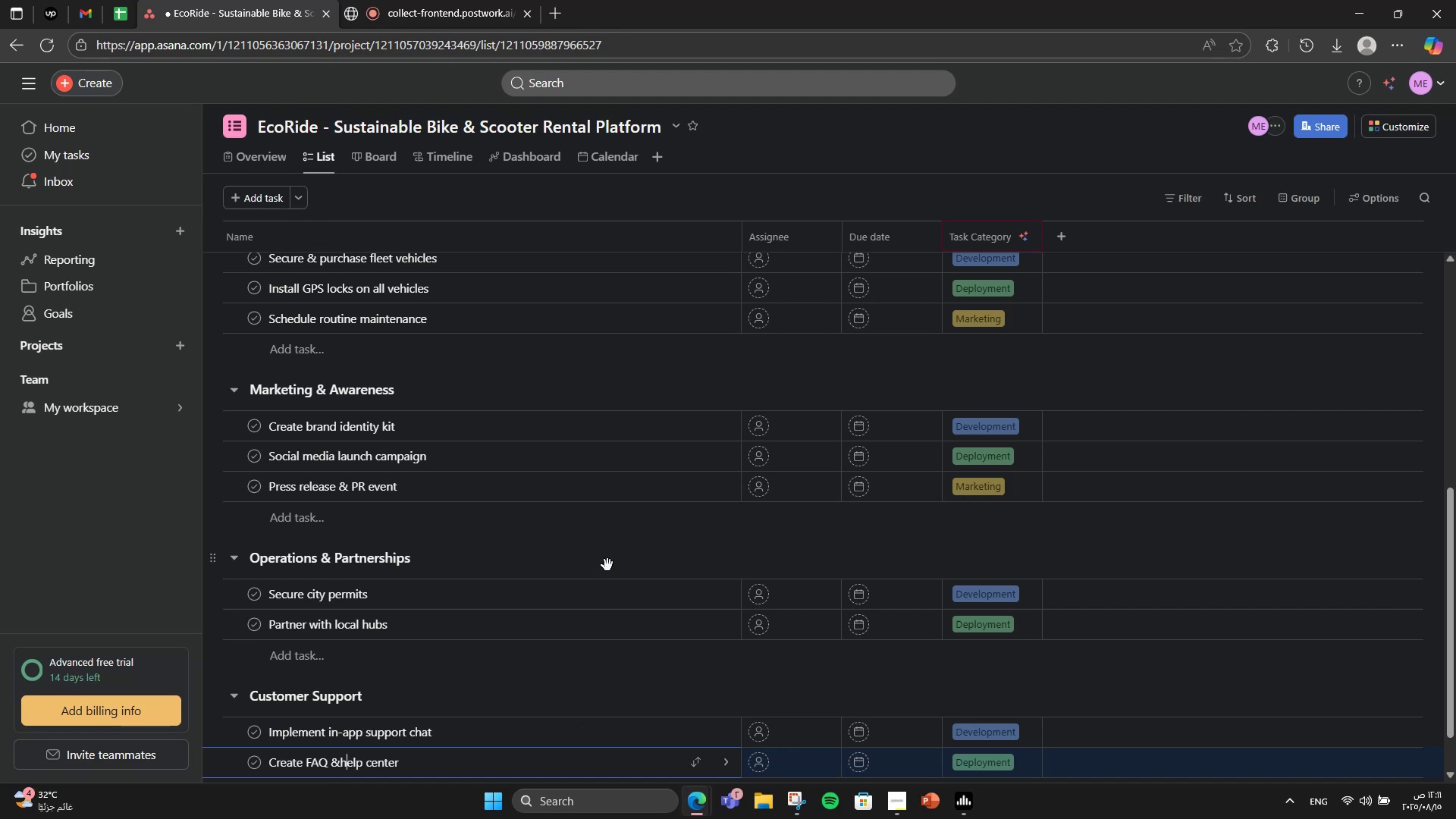 
key(ArrowLeft)
 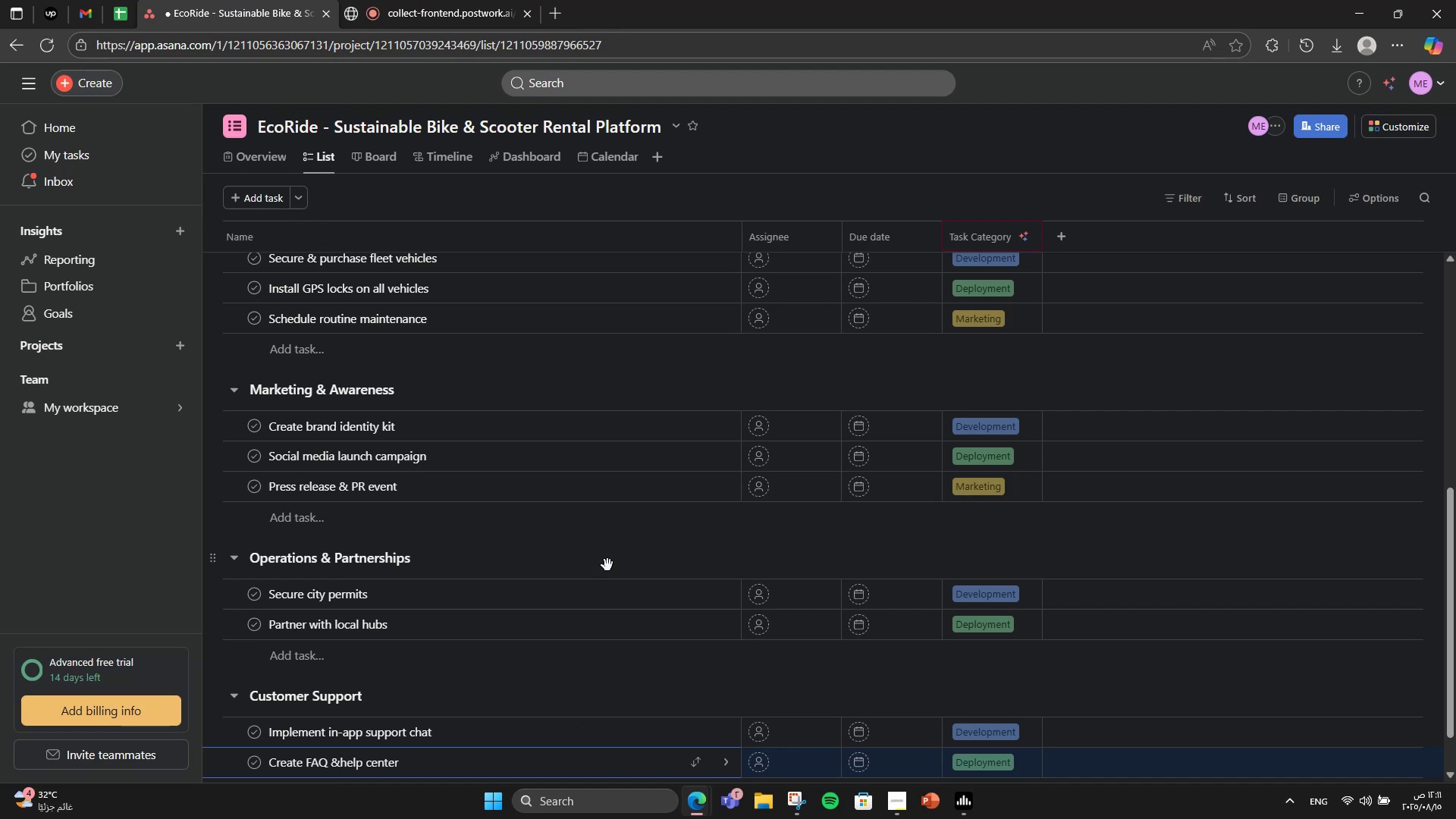 
right_click([607, 565])
 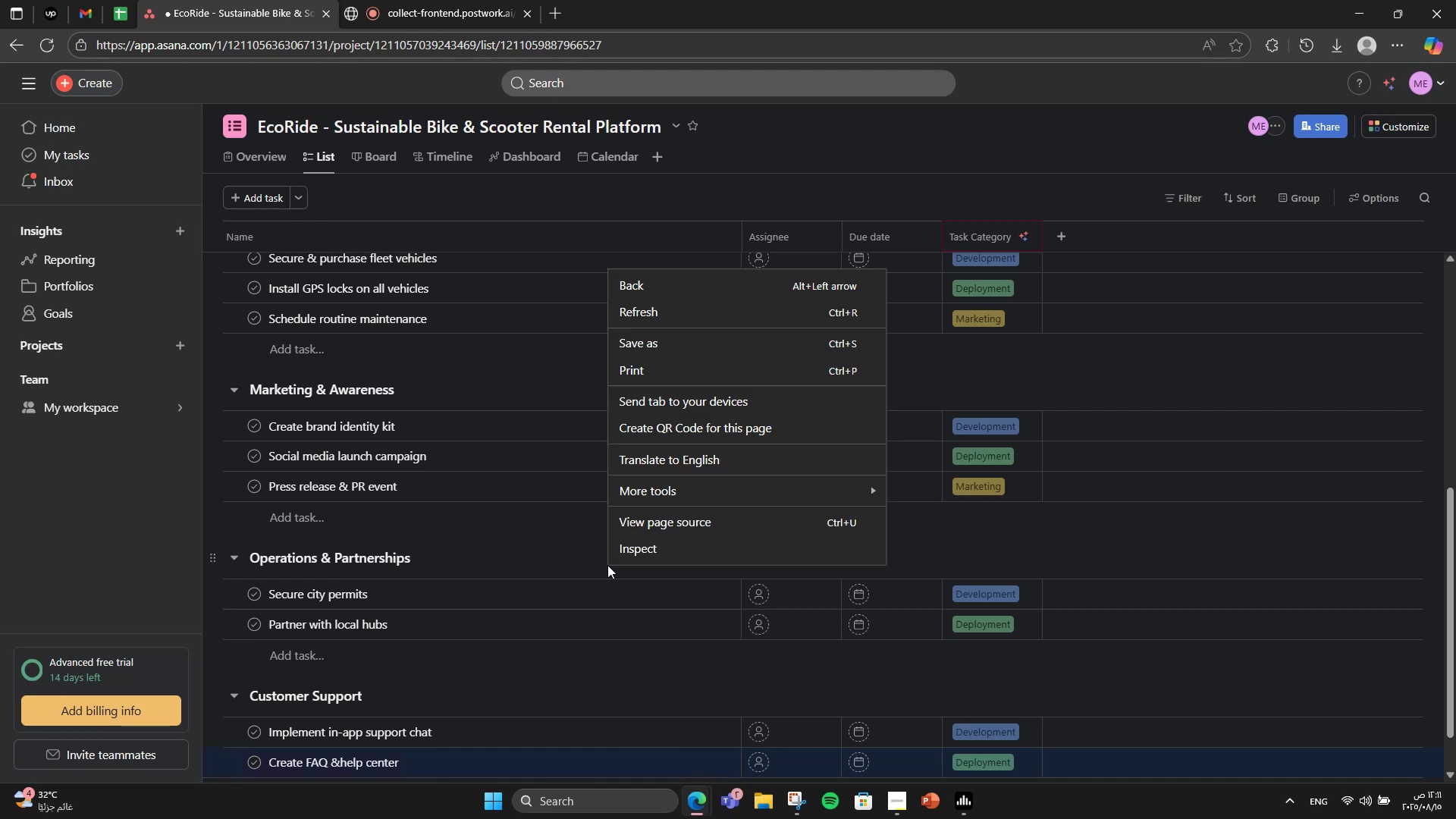 
key(Space)
 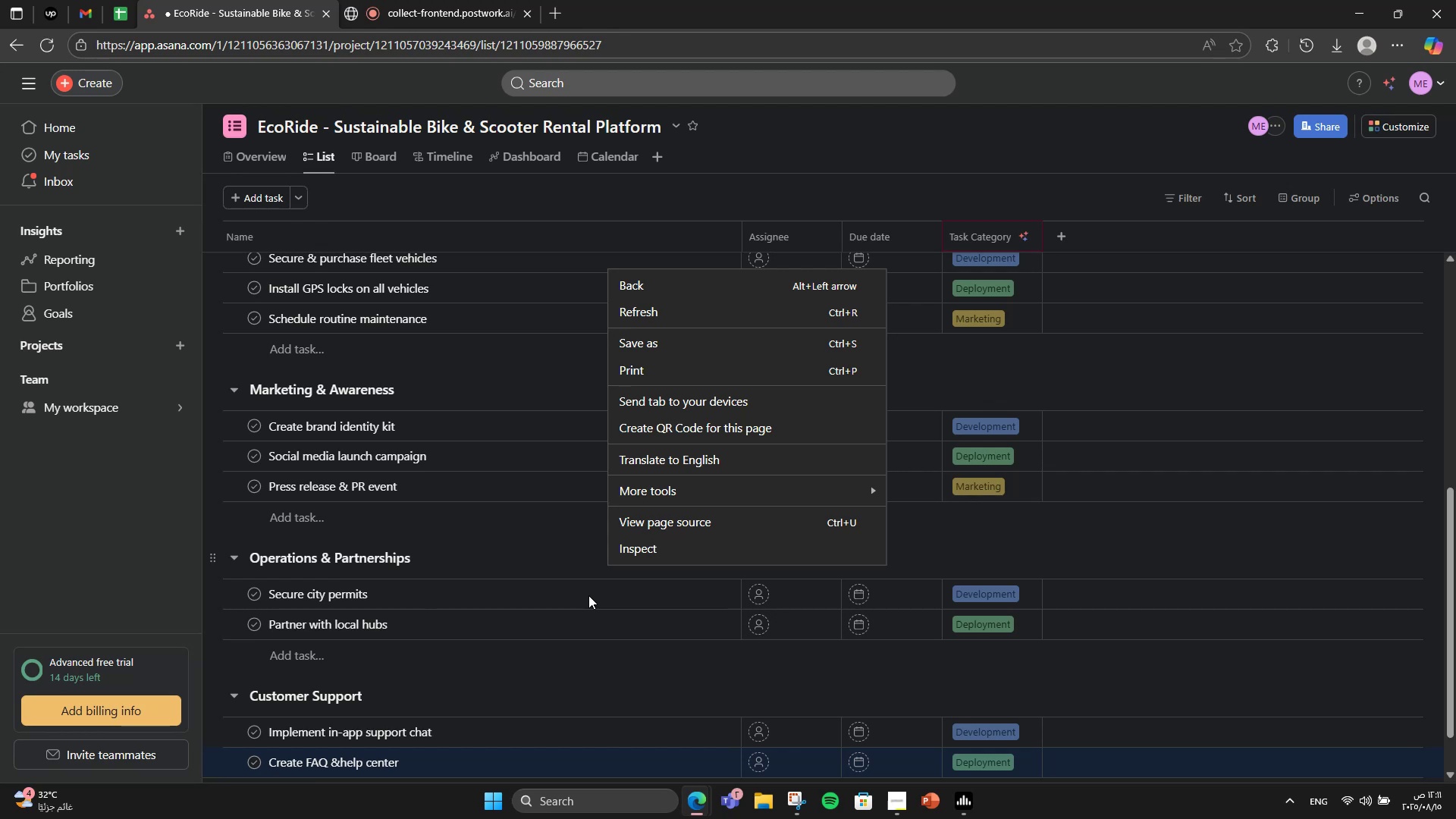 
wait(16.94)
 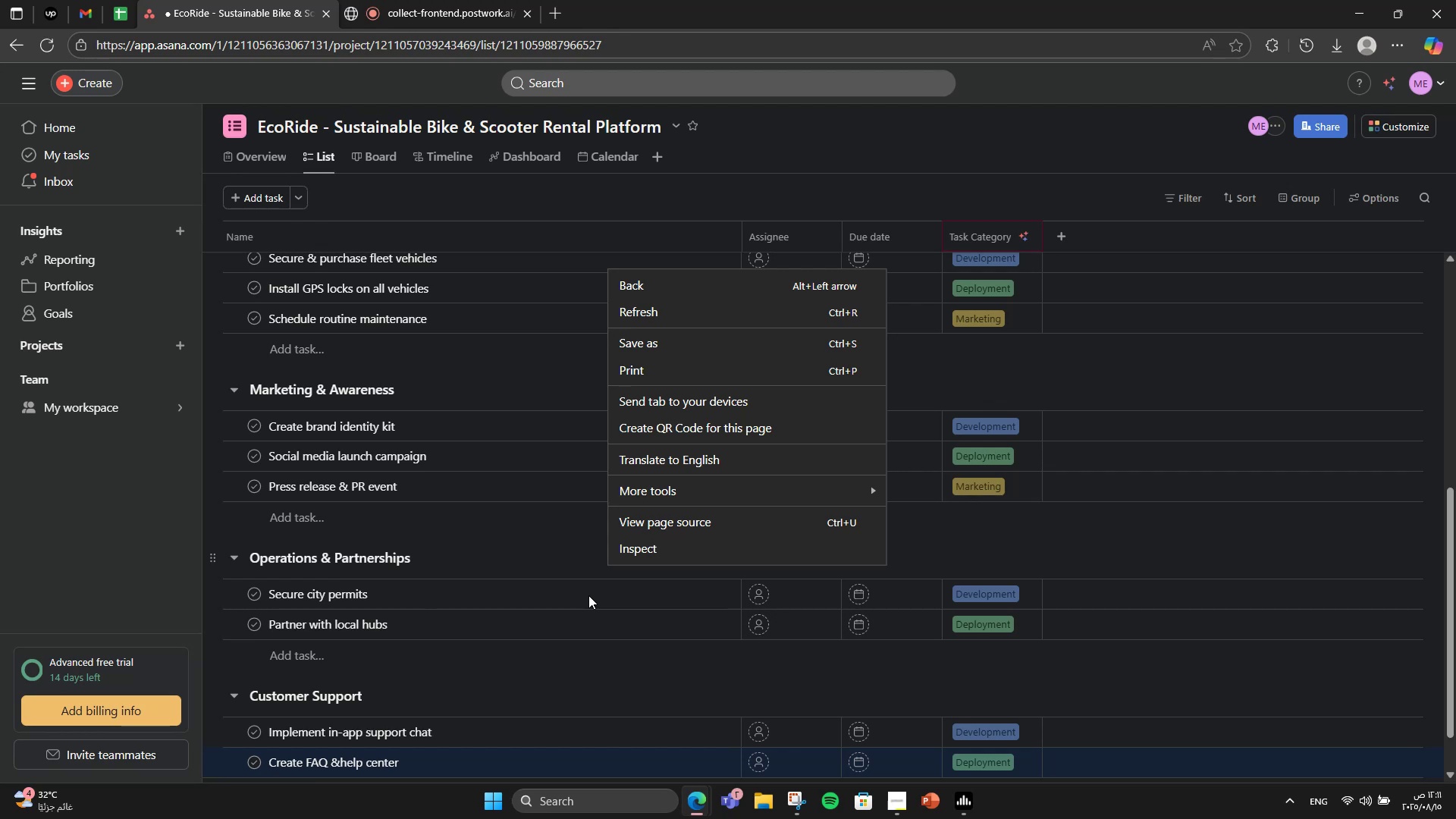 
left_click([333, 749])
 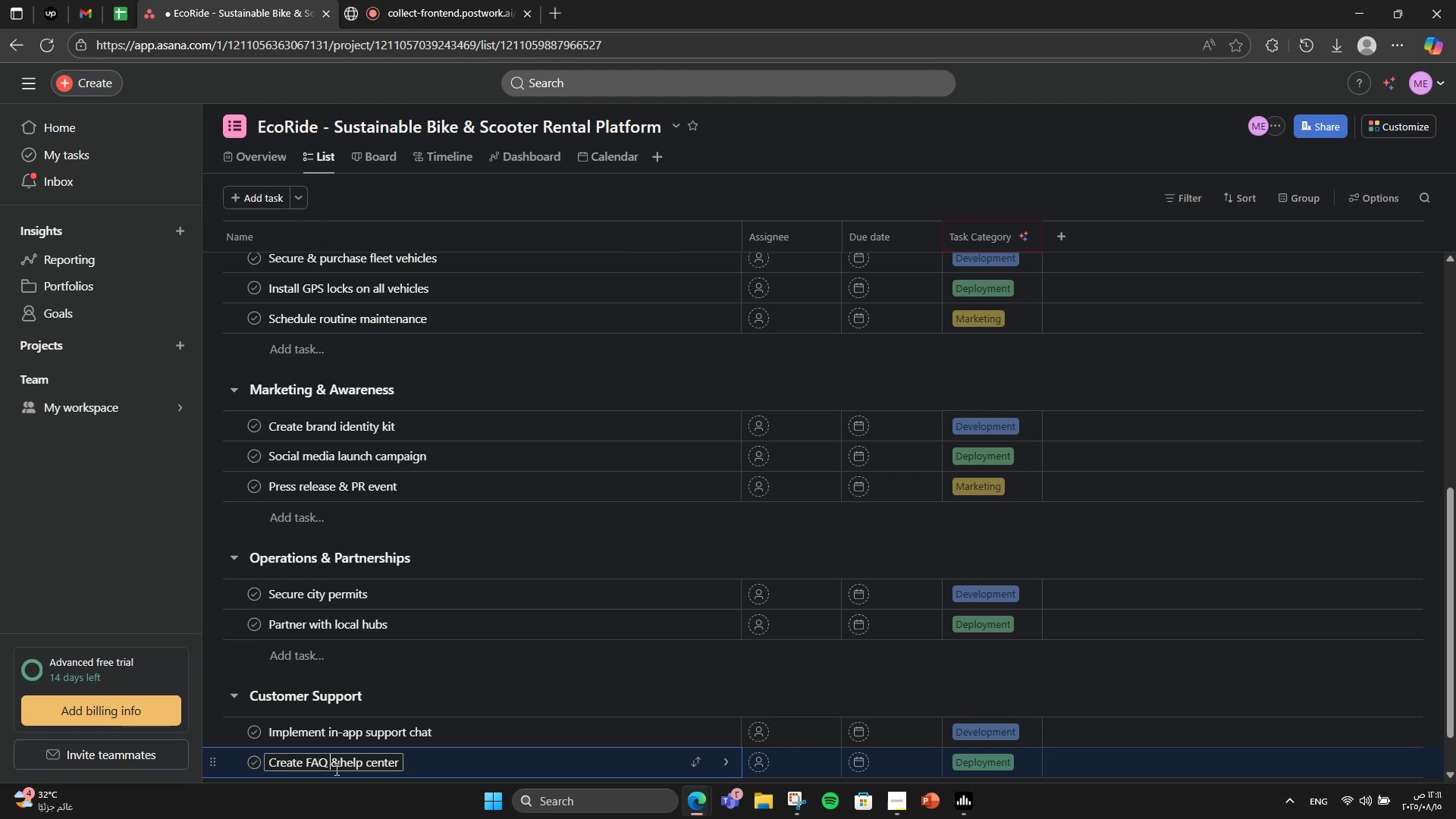 
left_click([344, 769])
 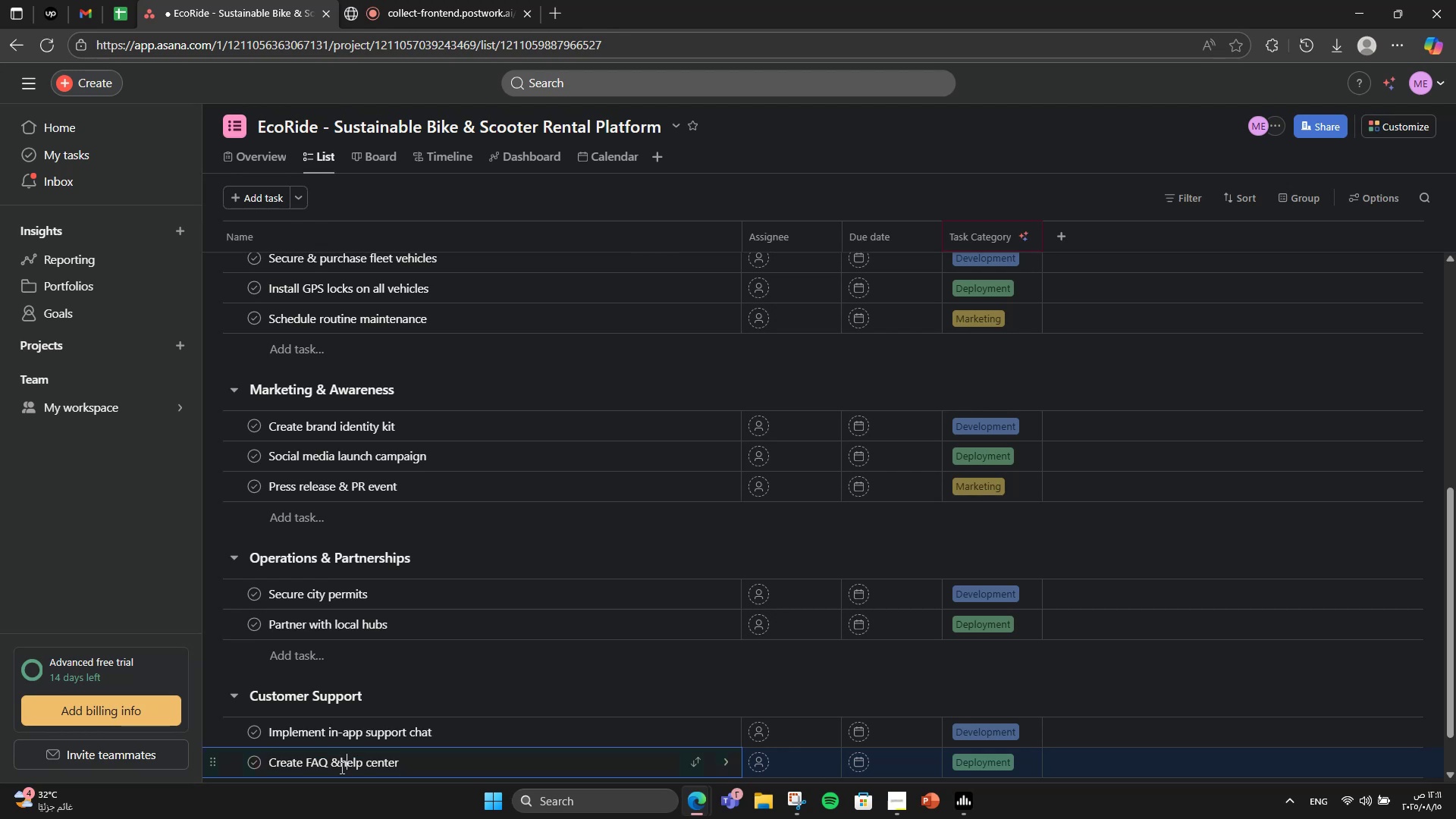 
left_click([340, 767])
 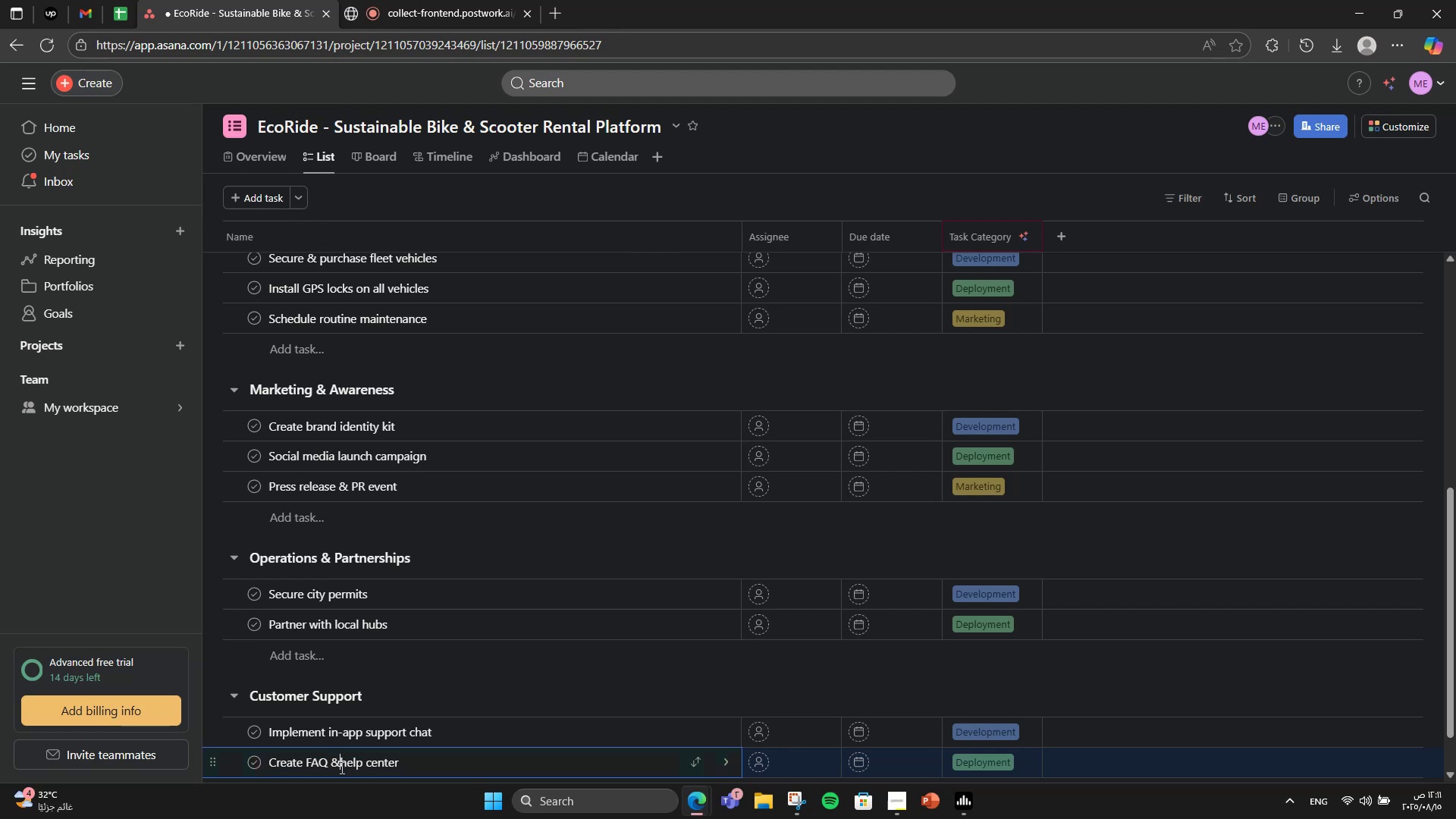 
key(Space)
 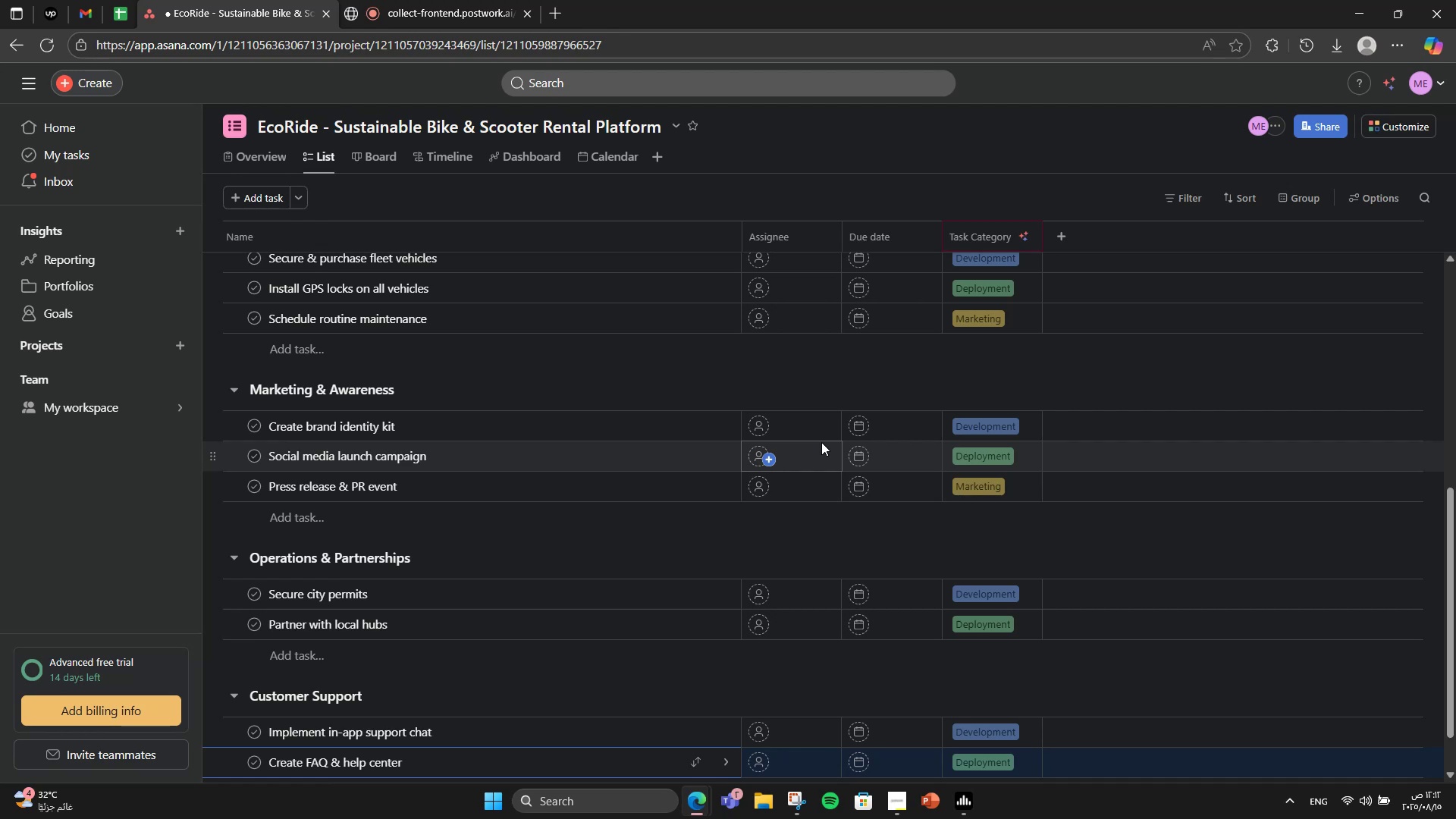 
wait(23.02)
 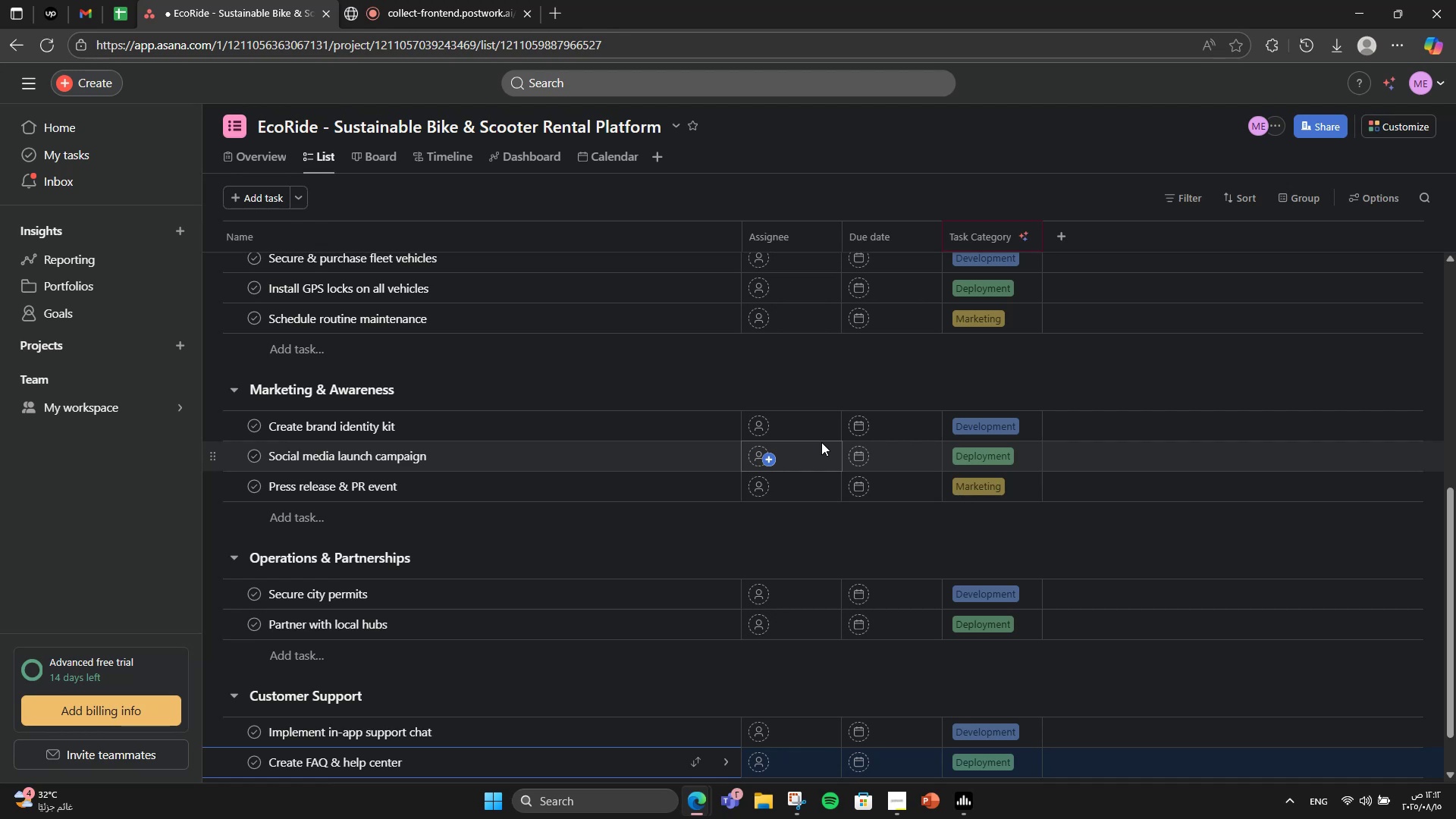 
scroll: coordinate [833, 532], scroll_direction: down, amount: 5.0
 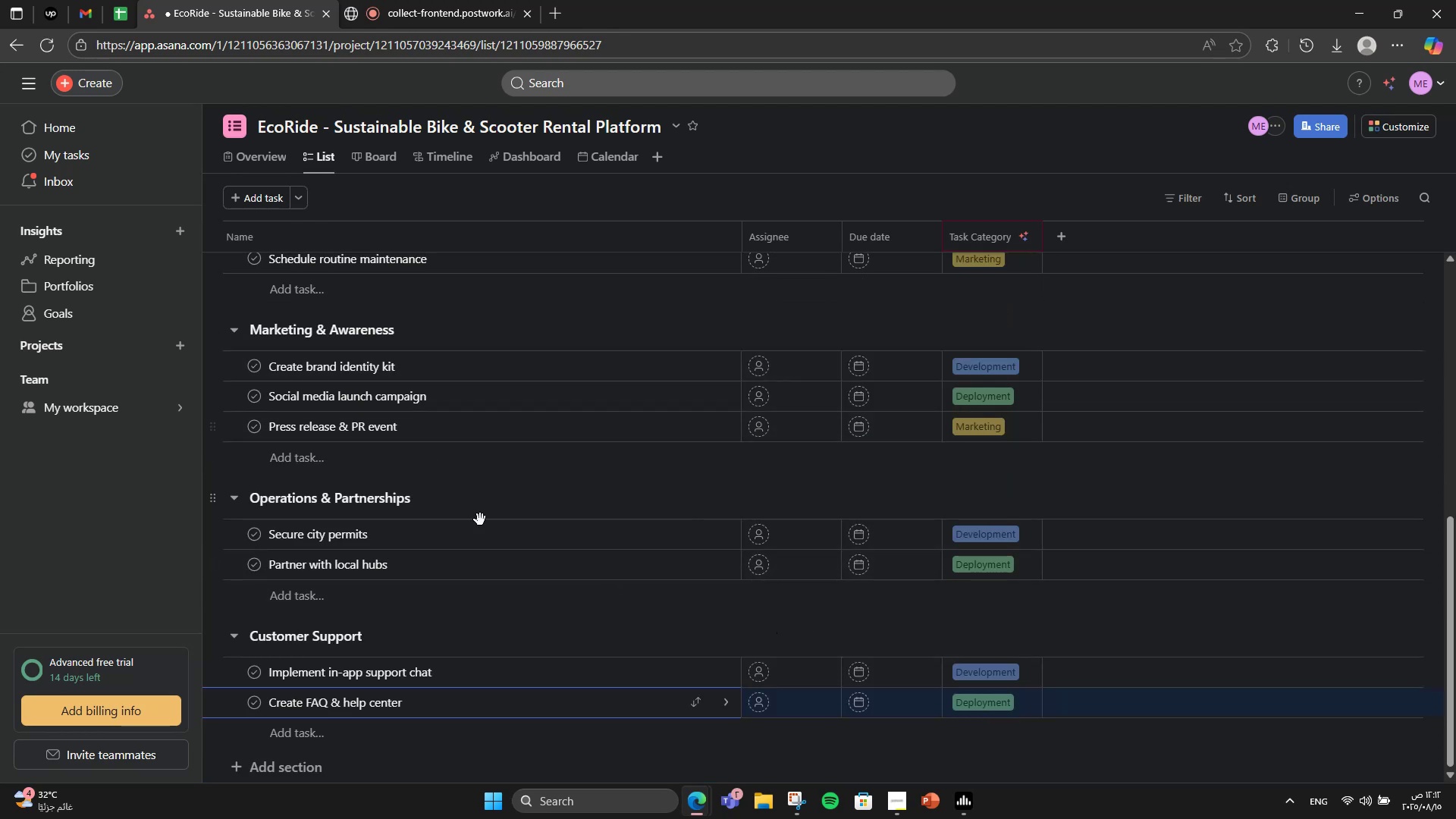 
wait(8.28)
 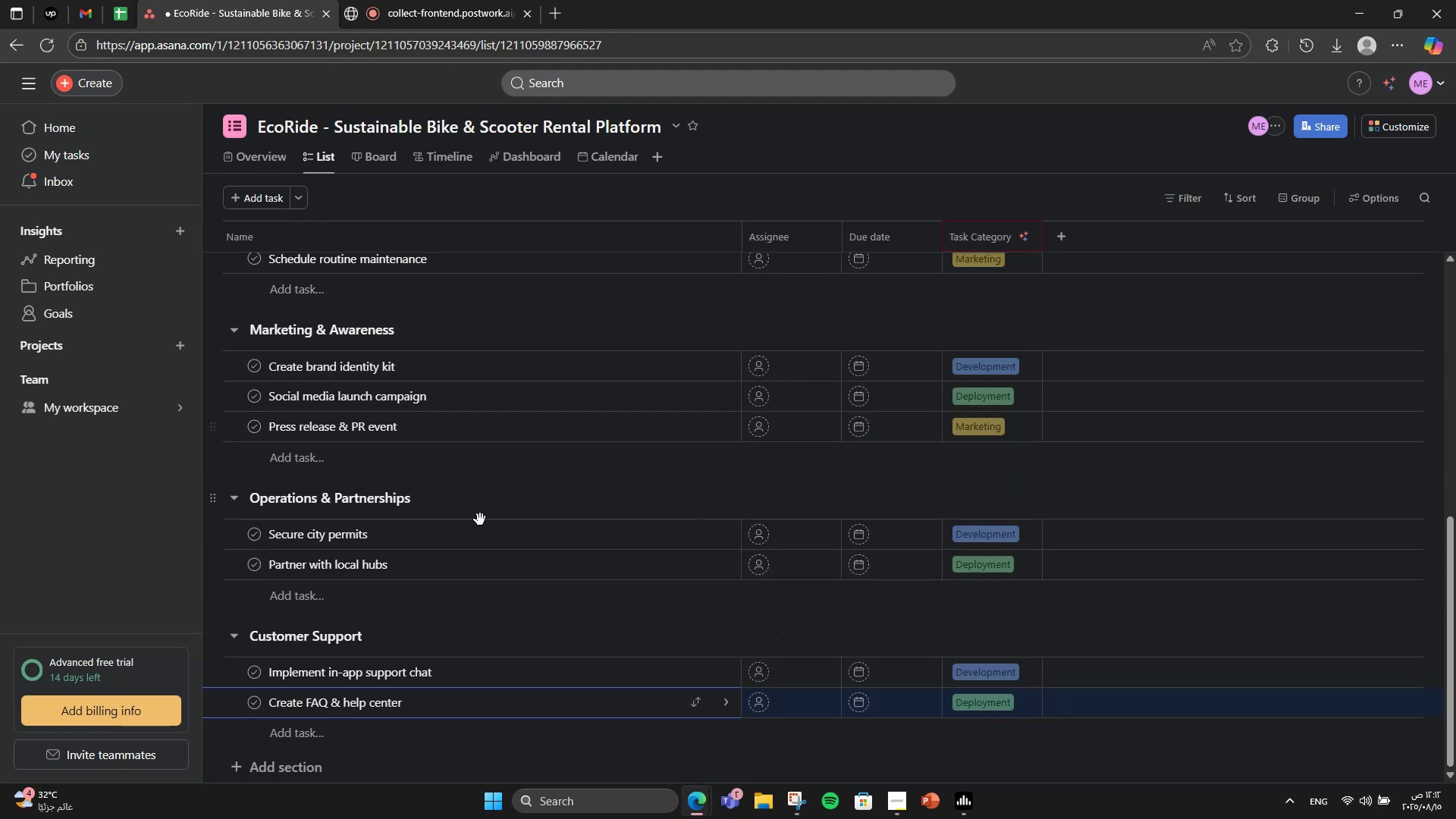 
left_click([469, 664])
 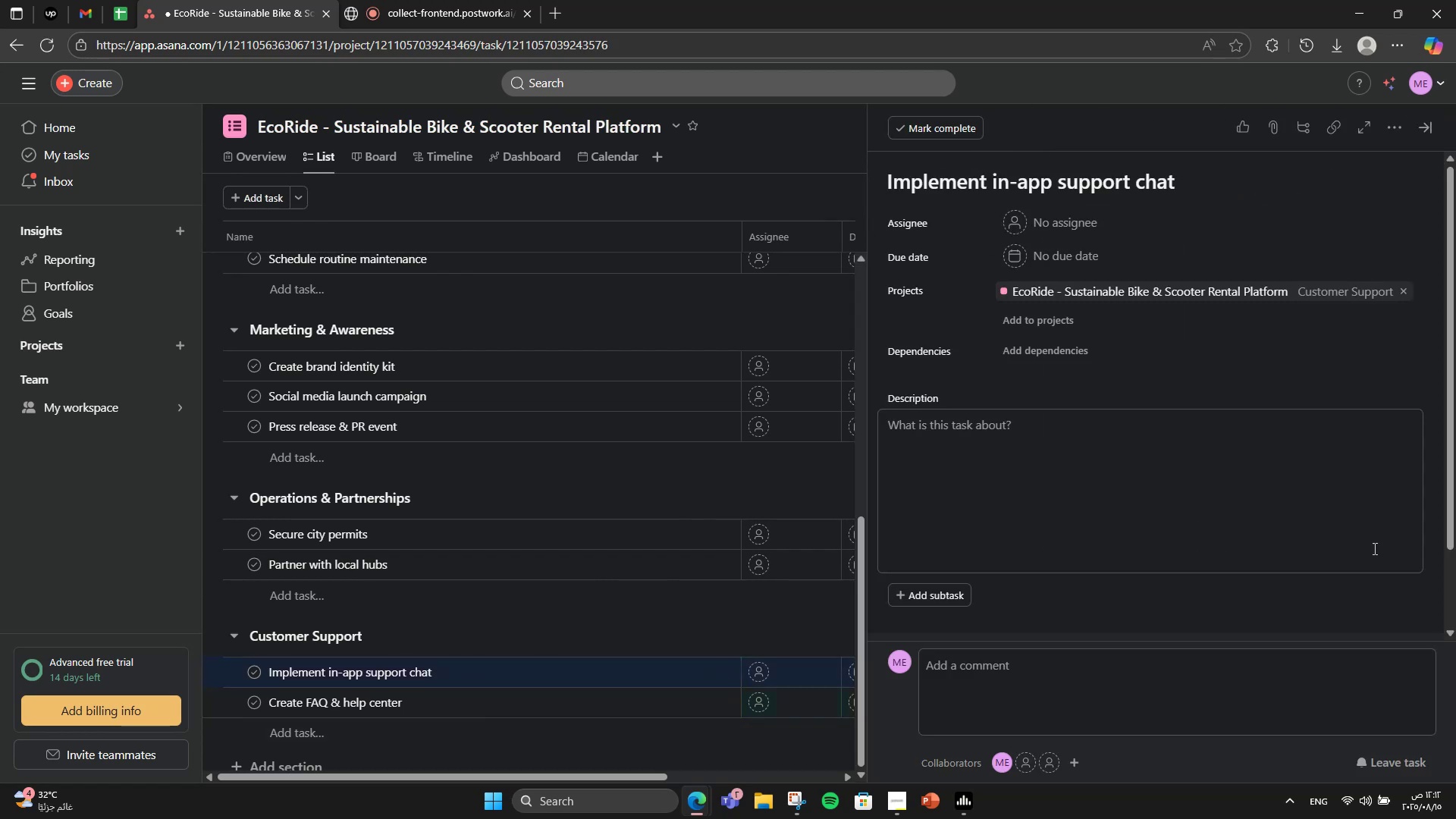 
left_click([1243, 492])
 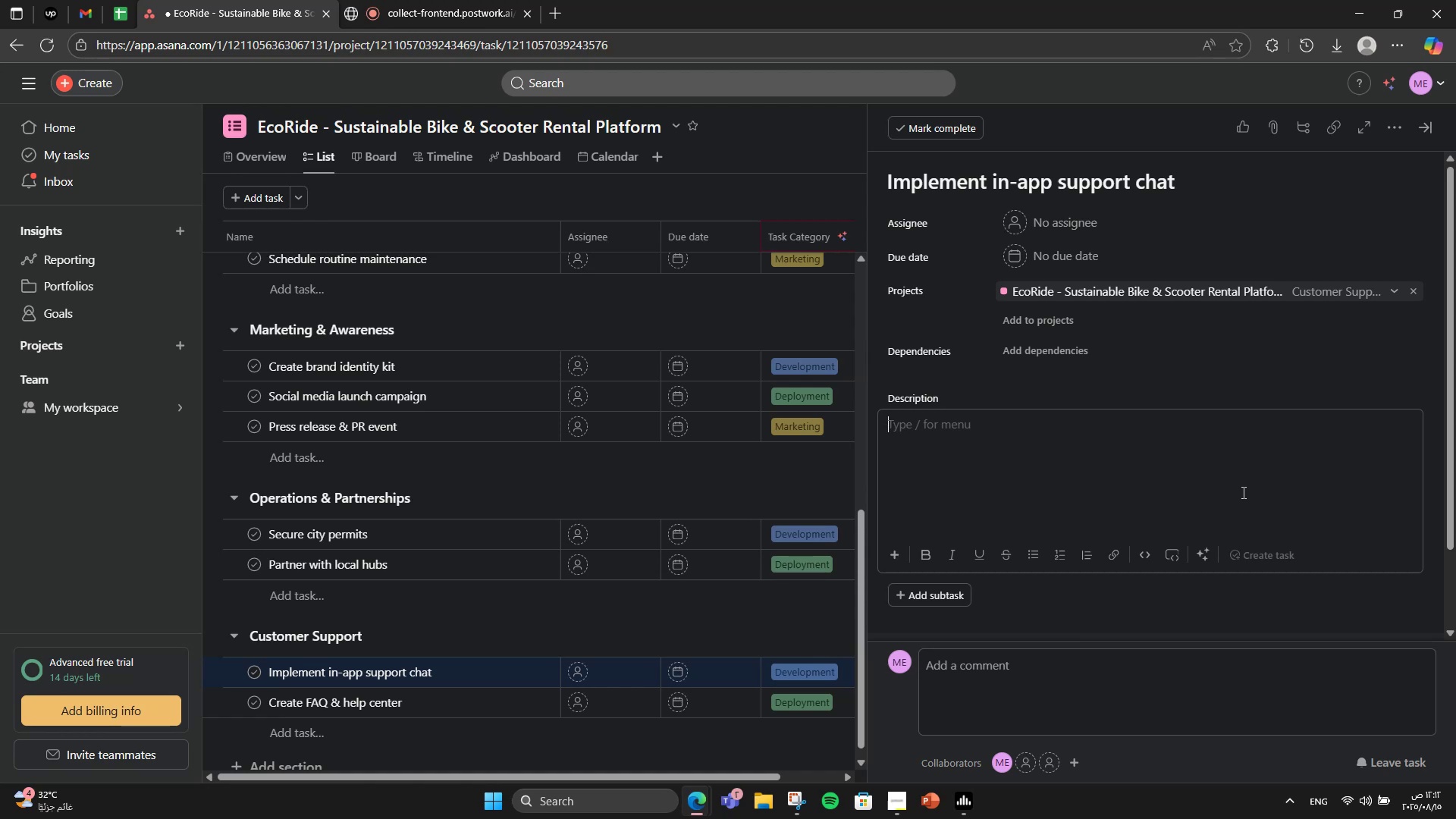 
wait(12.87)
 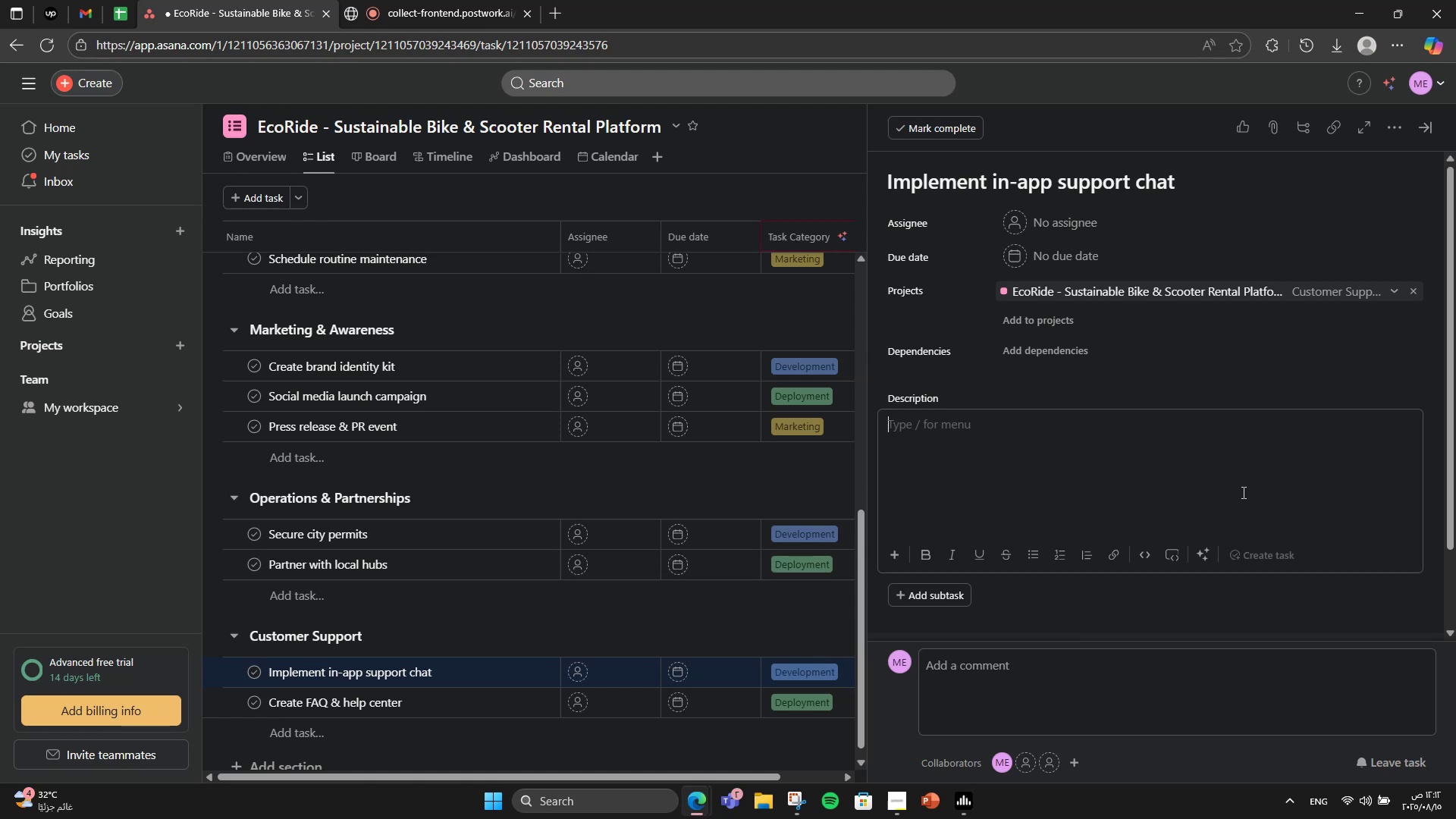 
type(Live chat an automated help responces)
 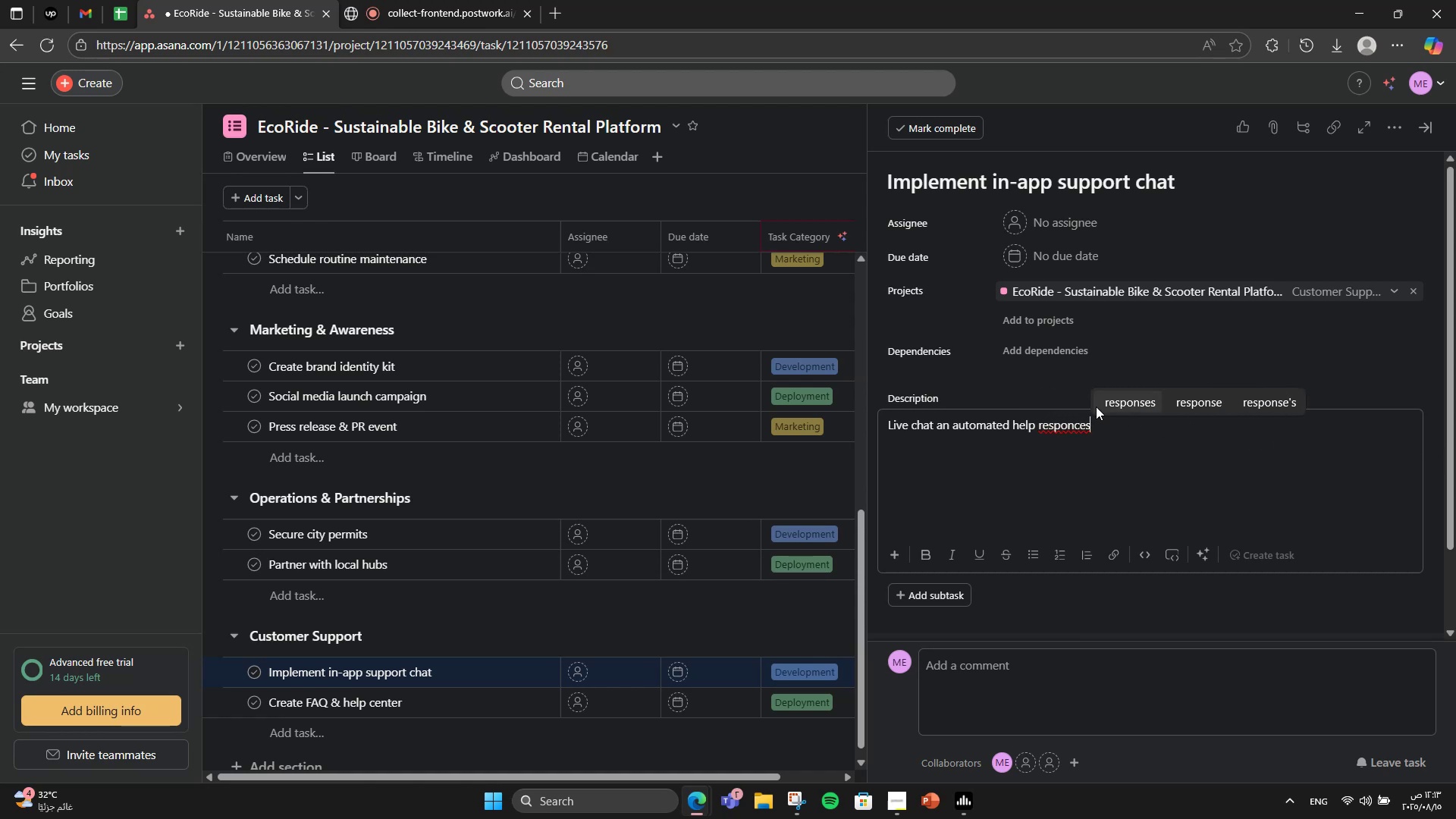 
left_click([1106, 411])
 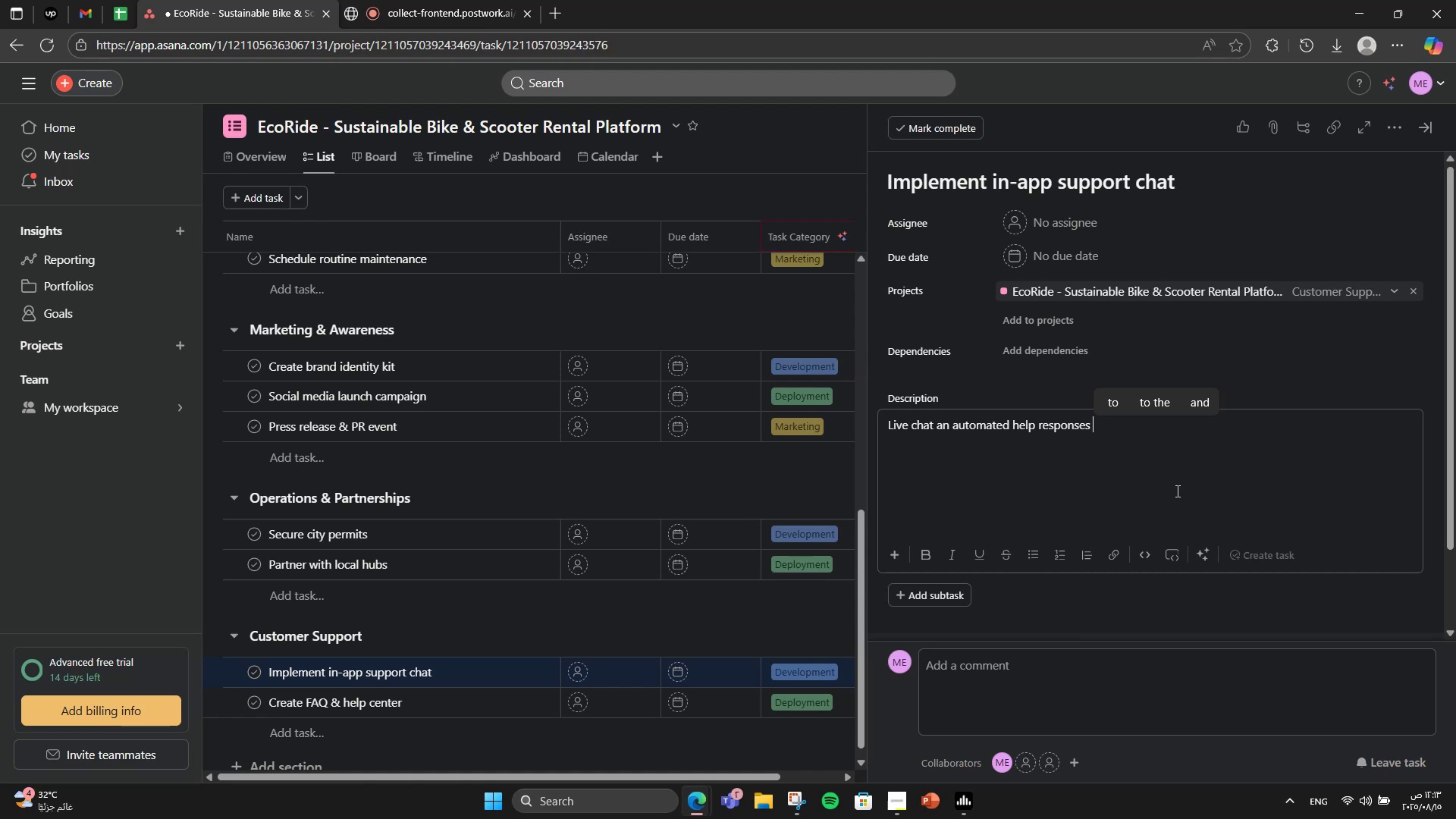 
key(Backspace)
 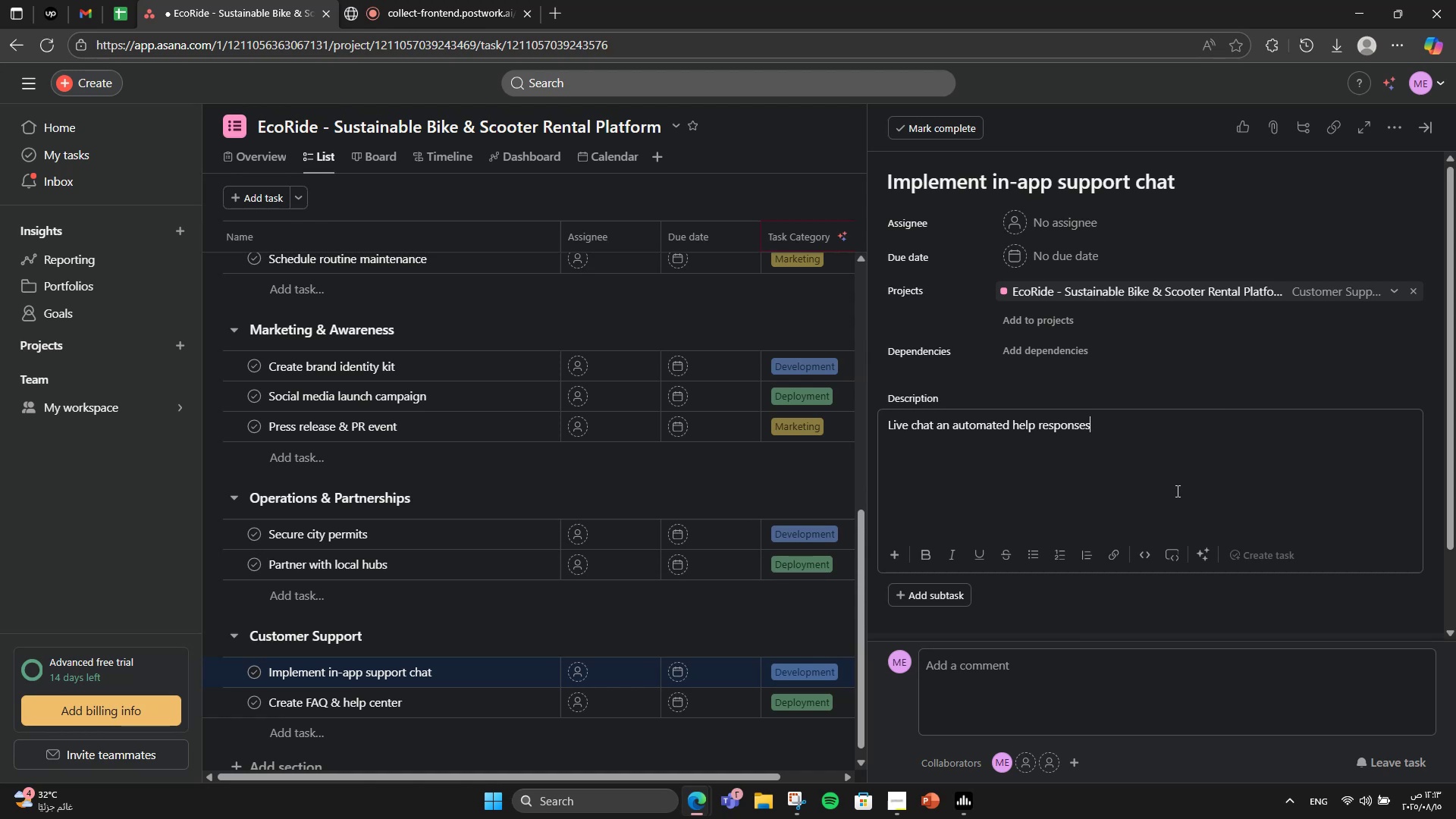 
key(Period)
 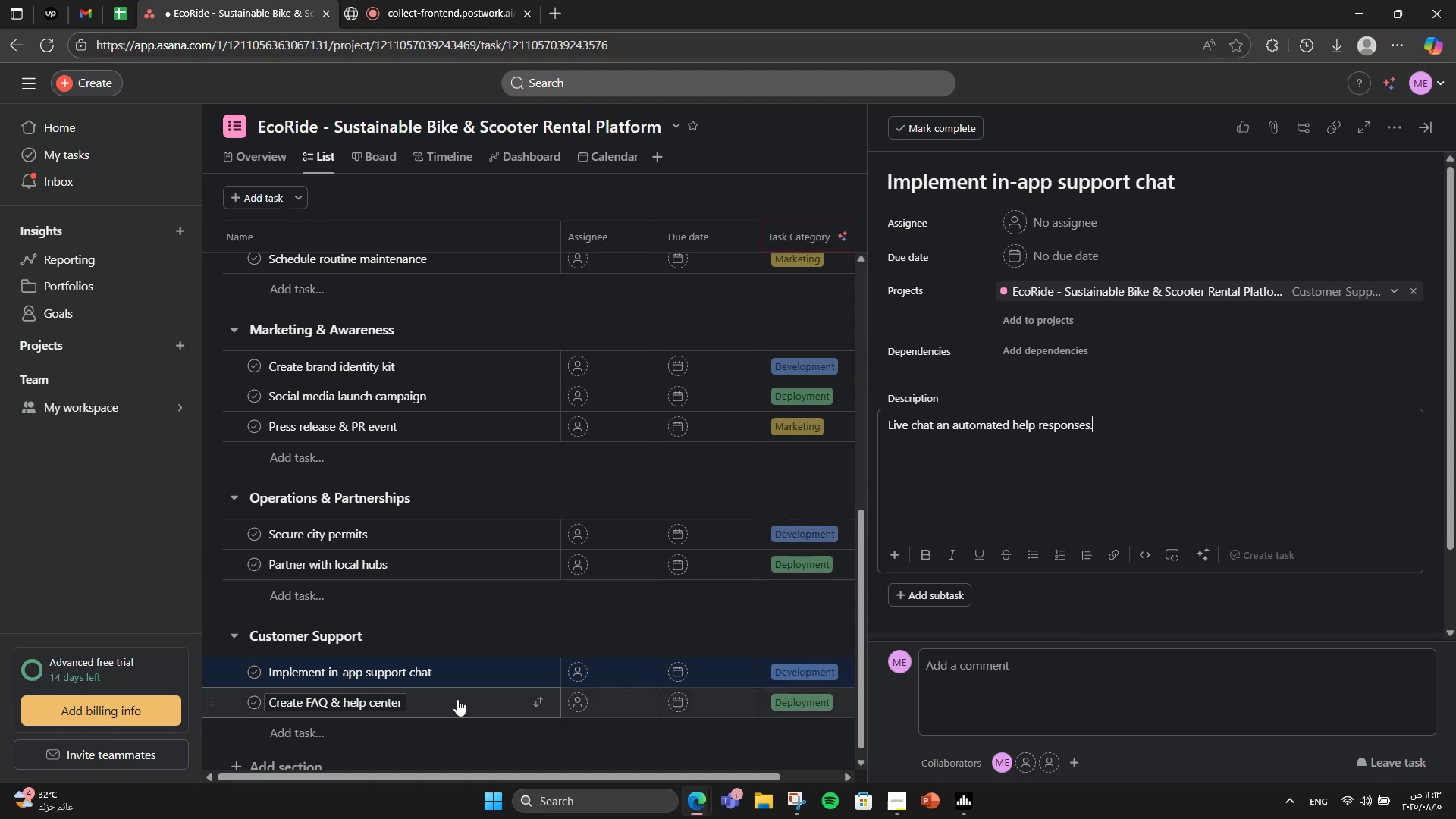 
left_click([1102, 489])
 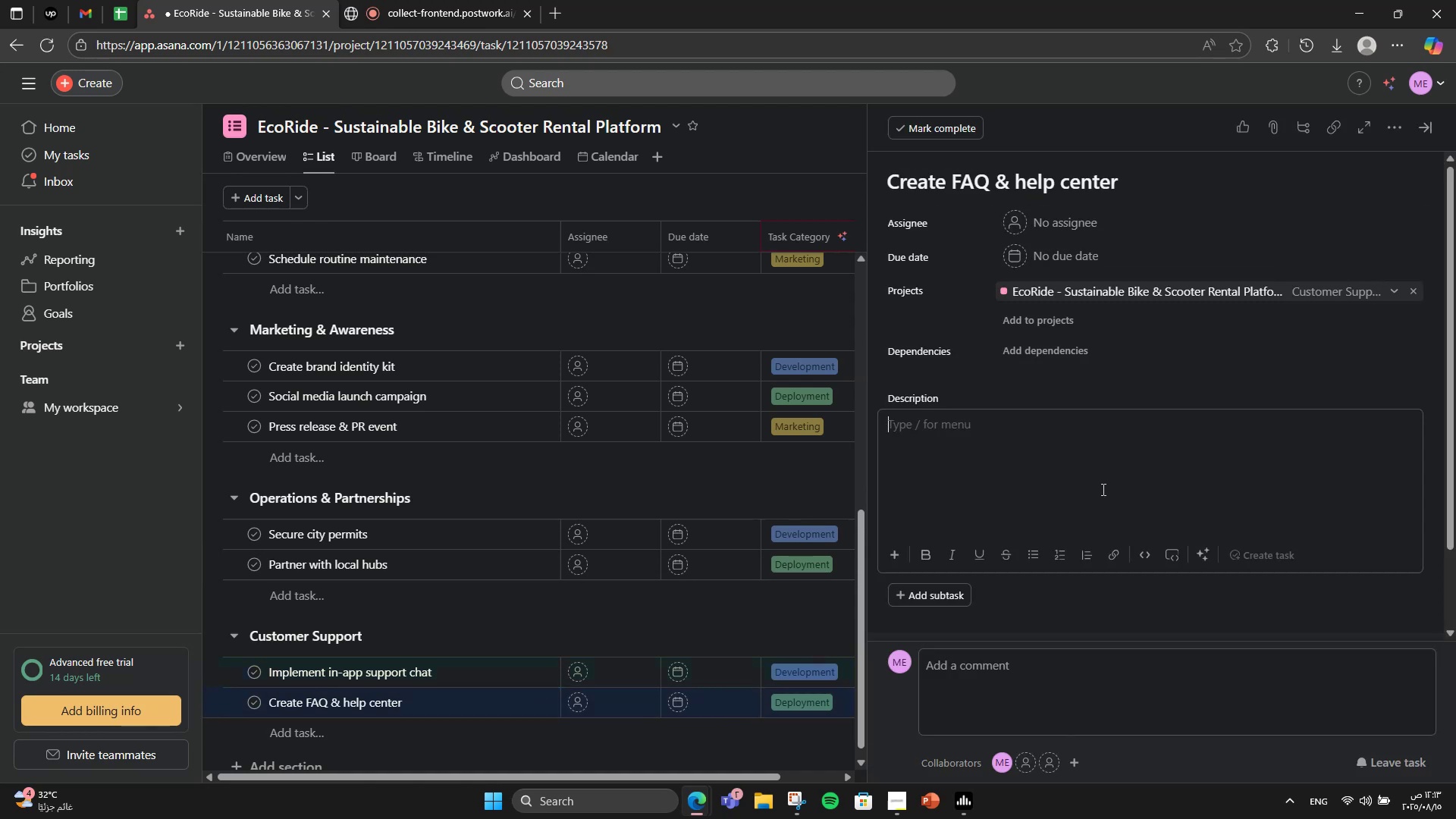 
type(Provide self-help articles for users.)
 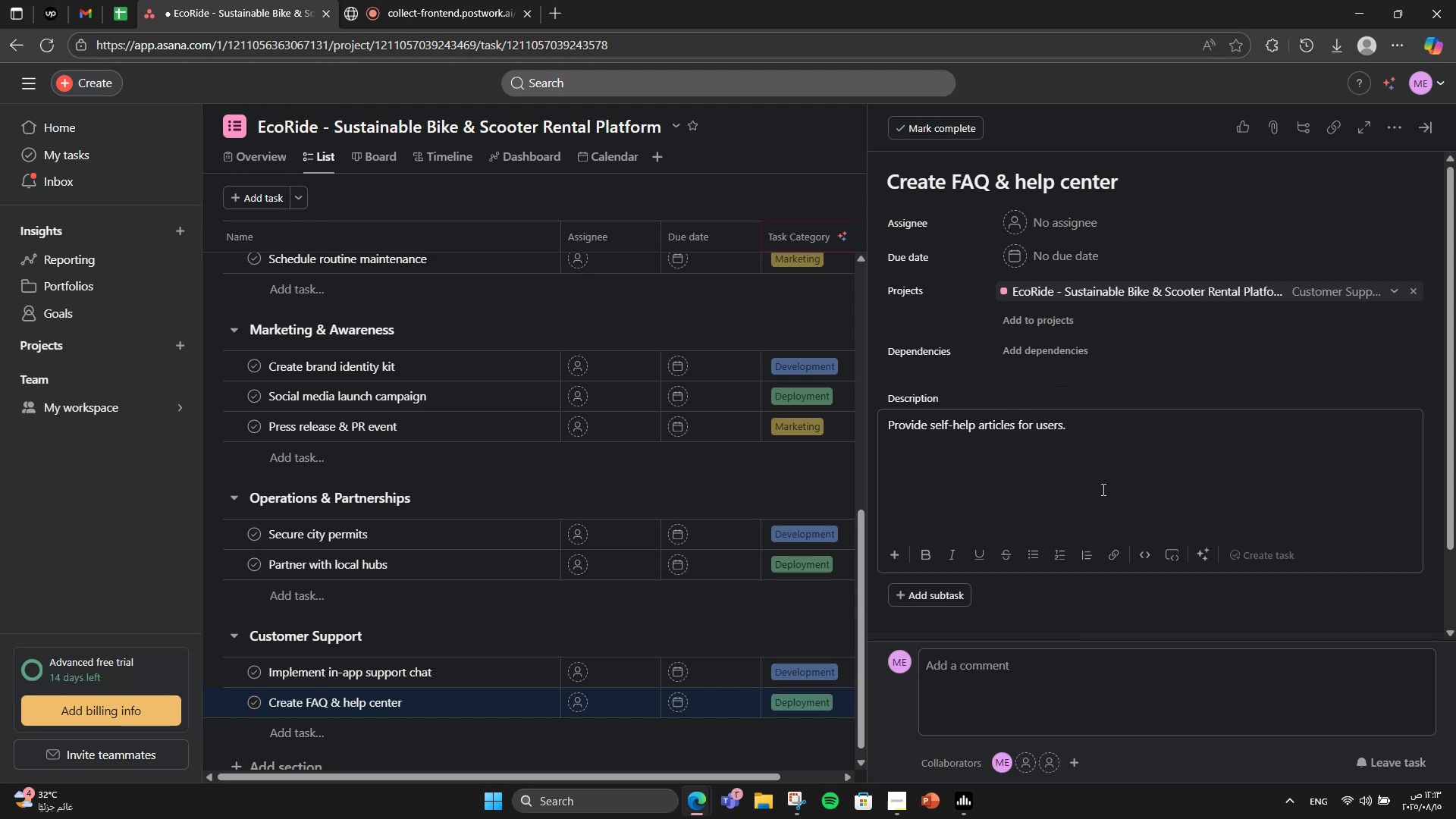 
wait(8.13)
 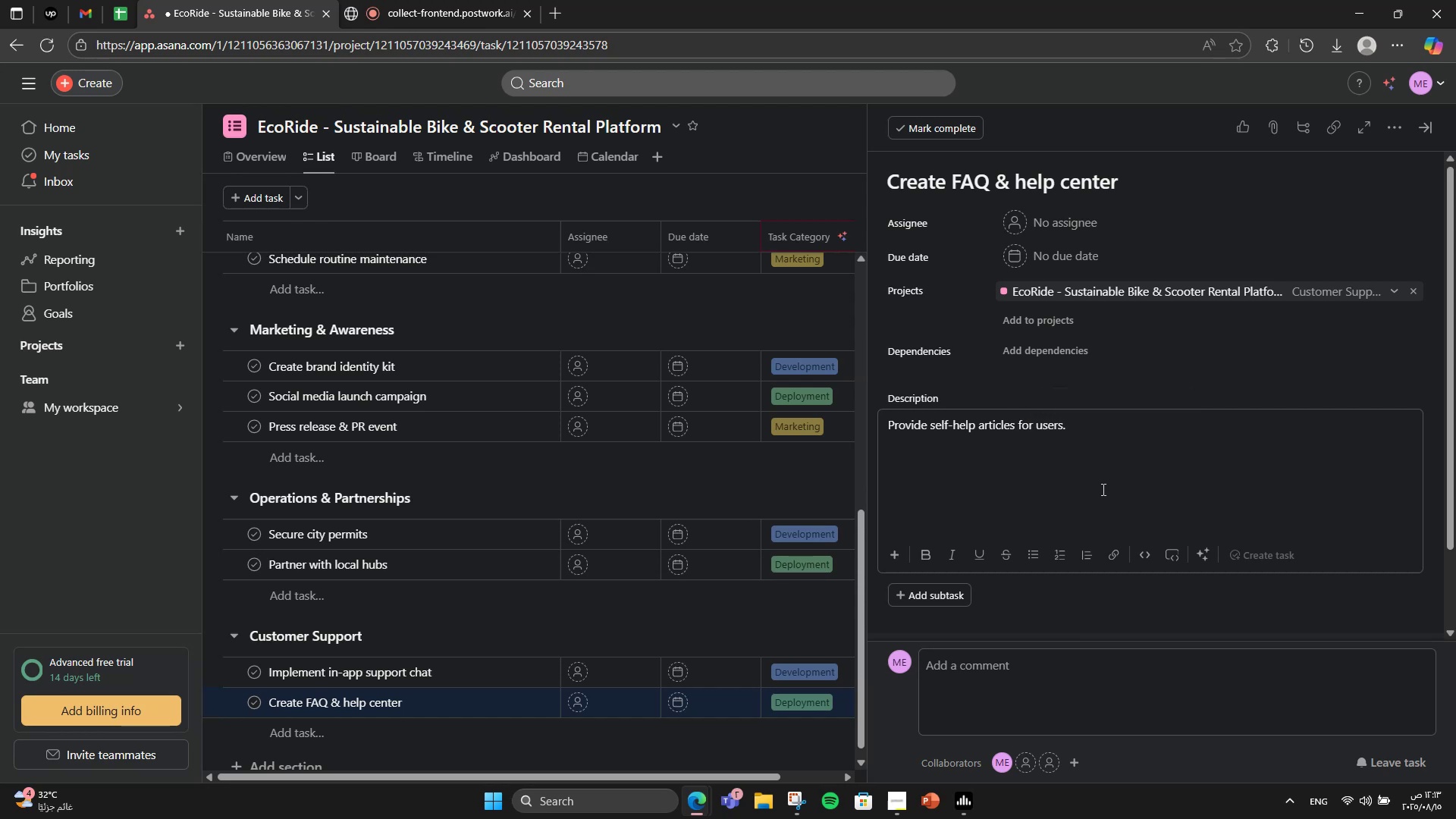 
left_click([1442, 121])
 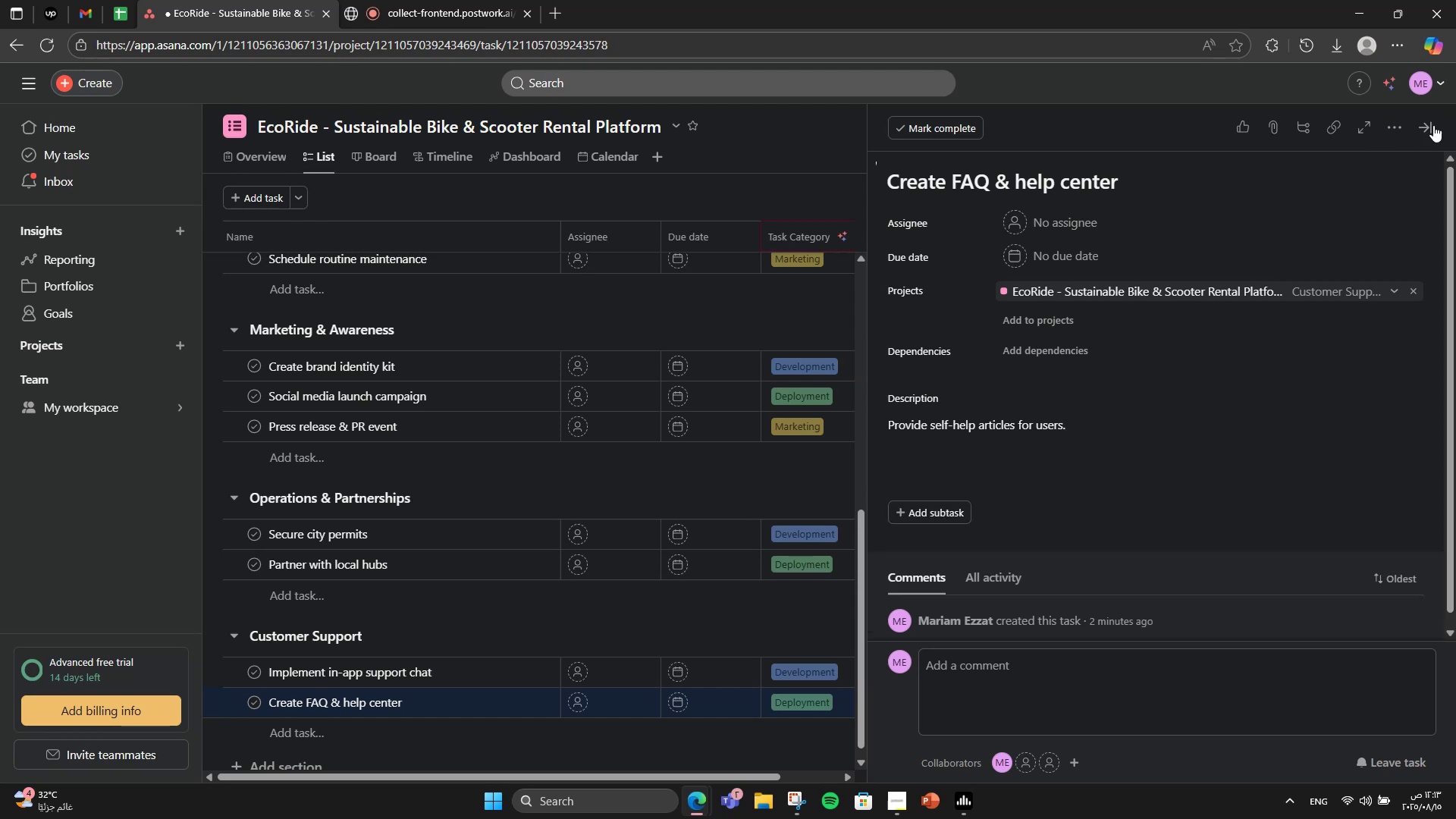 
left_click([1432, 127])
 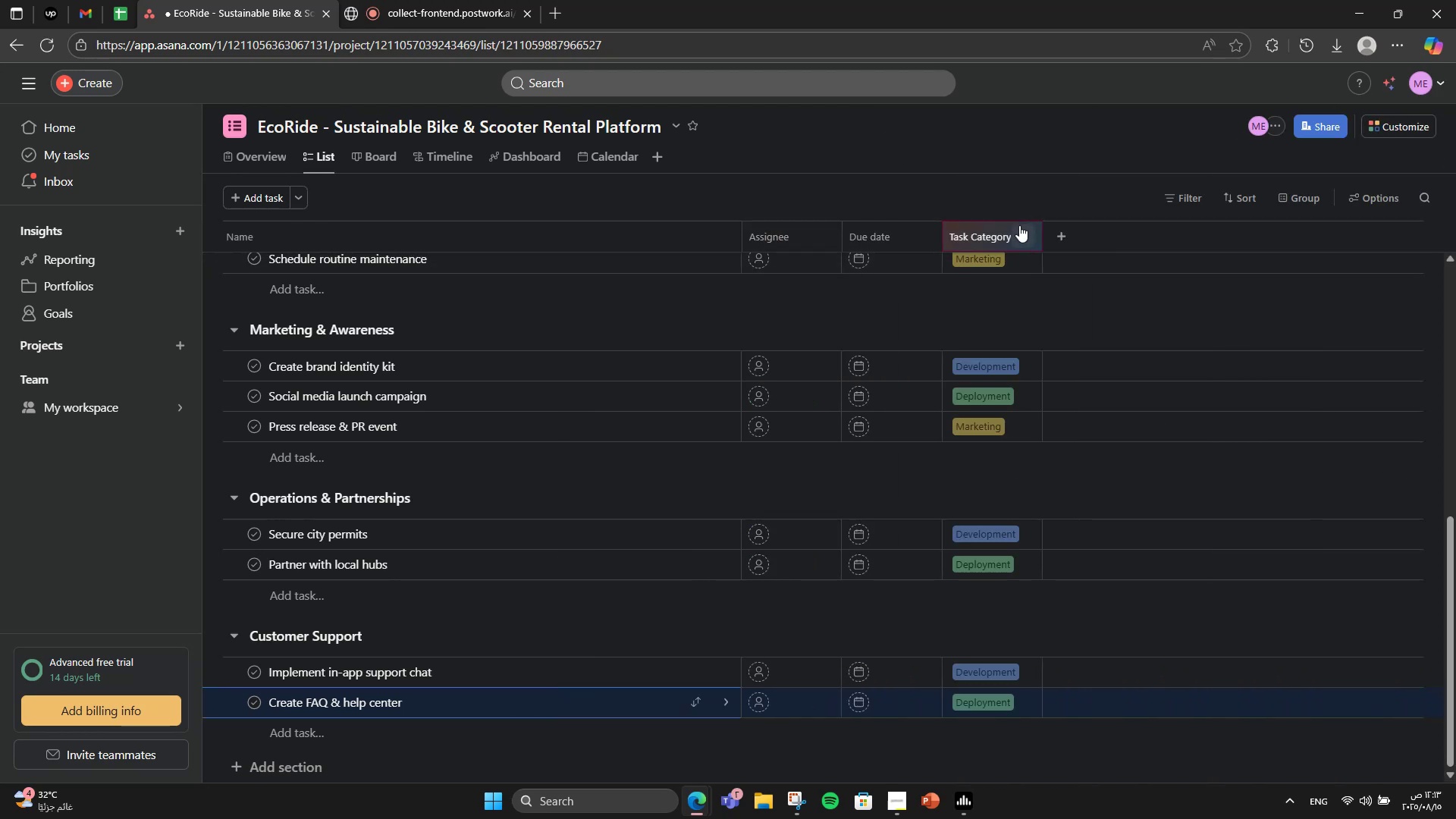 
left_click([1028, 231])
 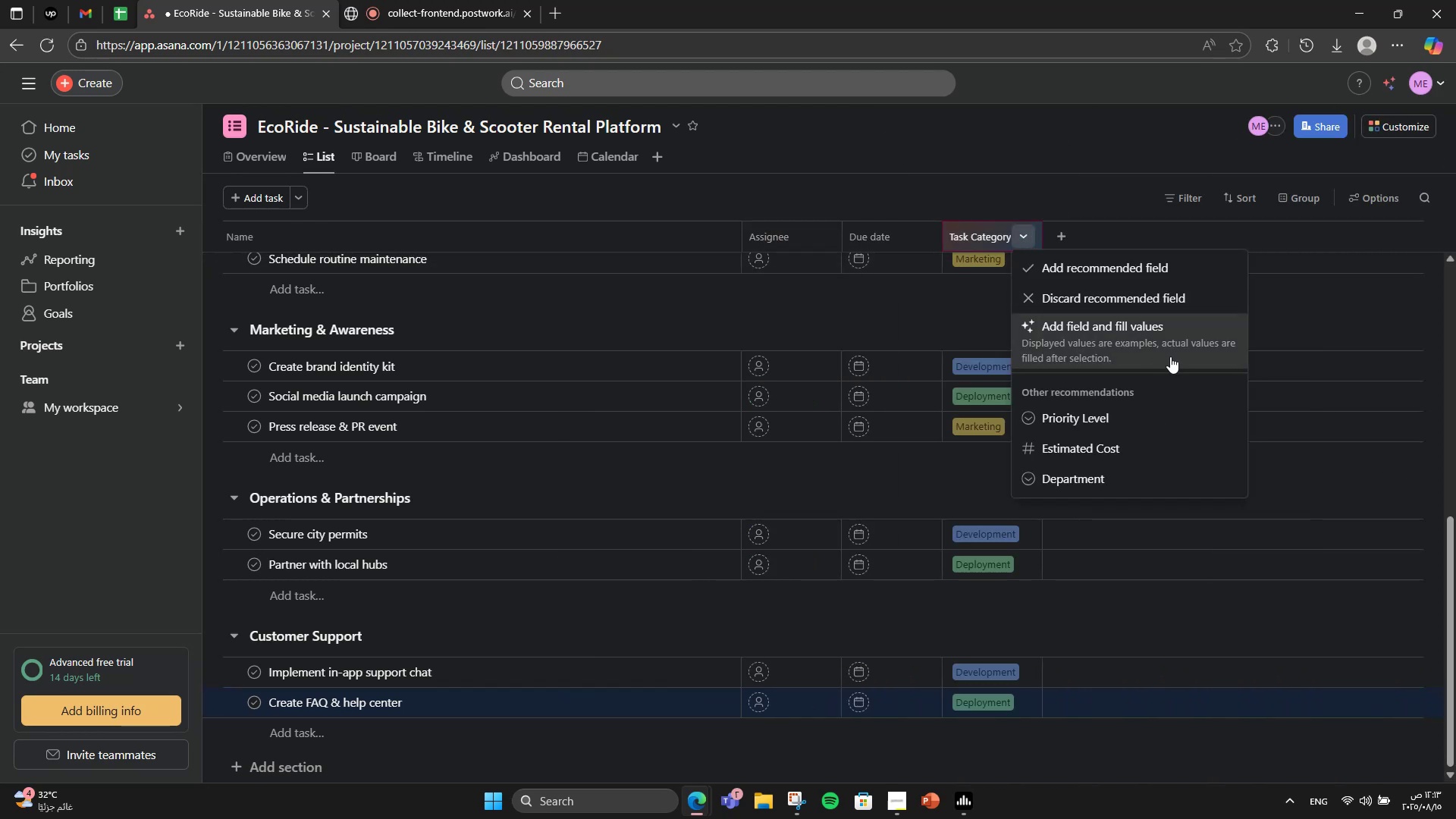 
left_click([1170, 356])
 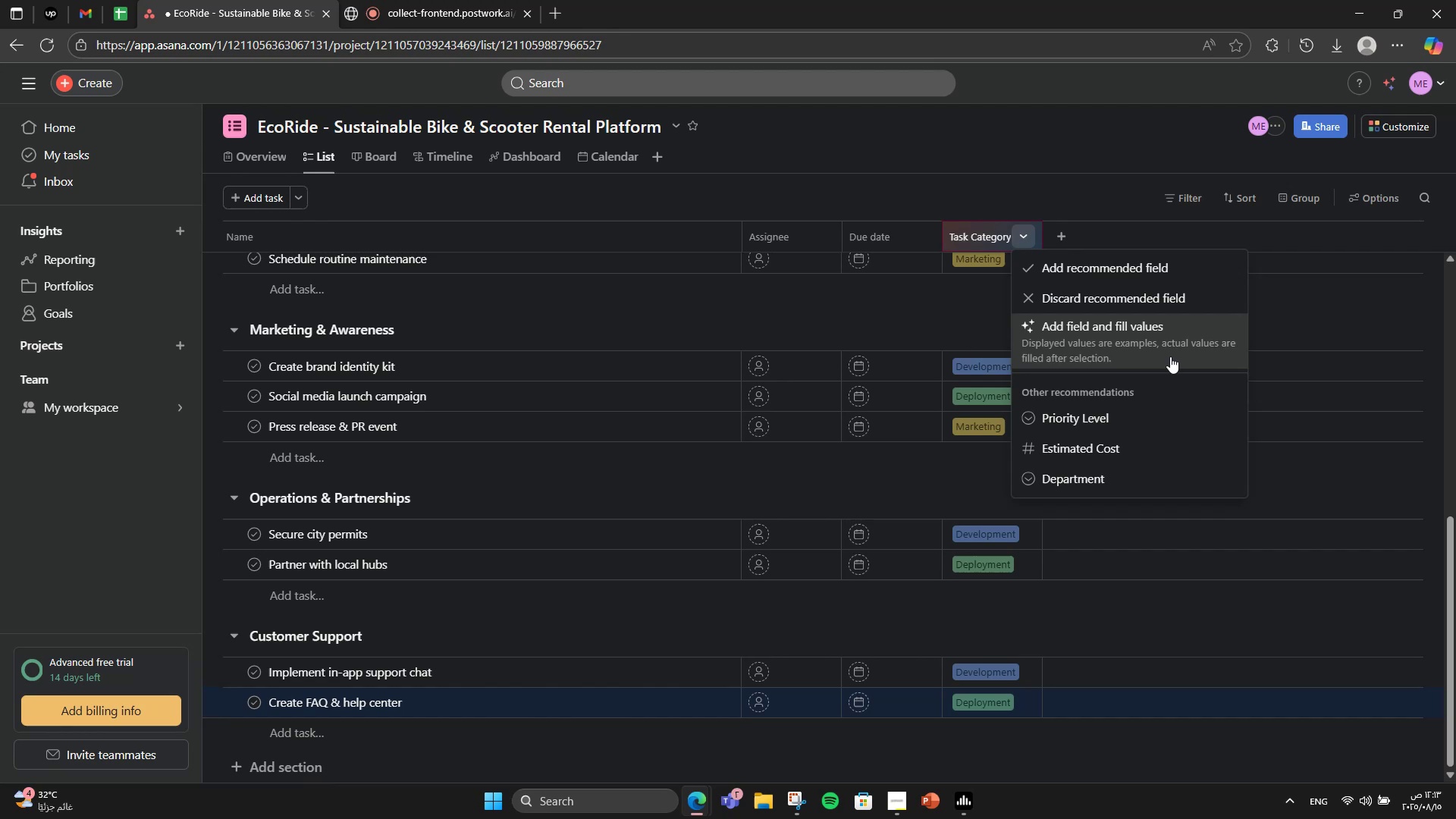 
right_click([1170, 356])
 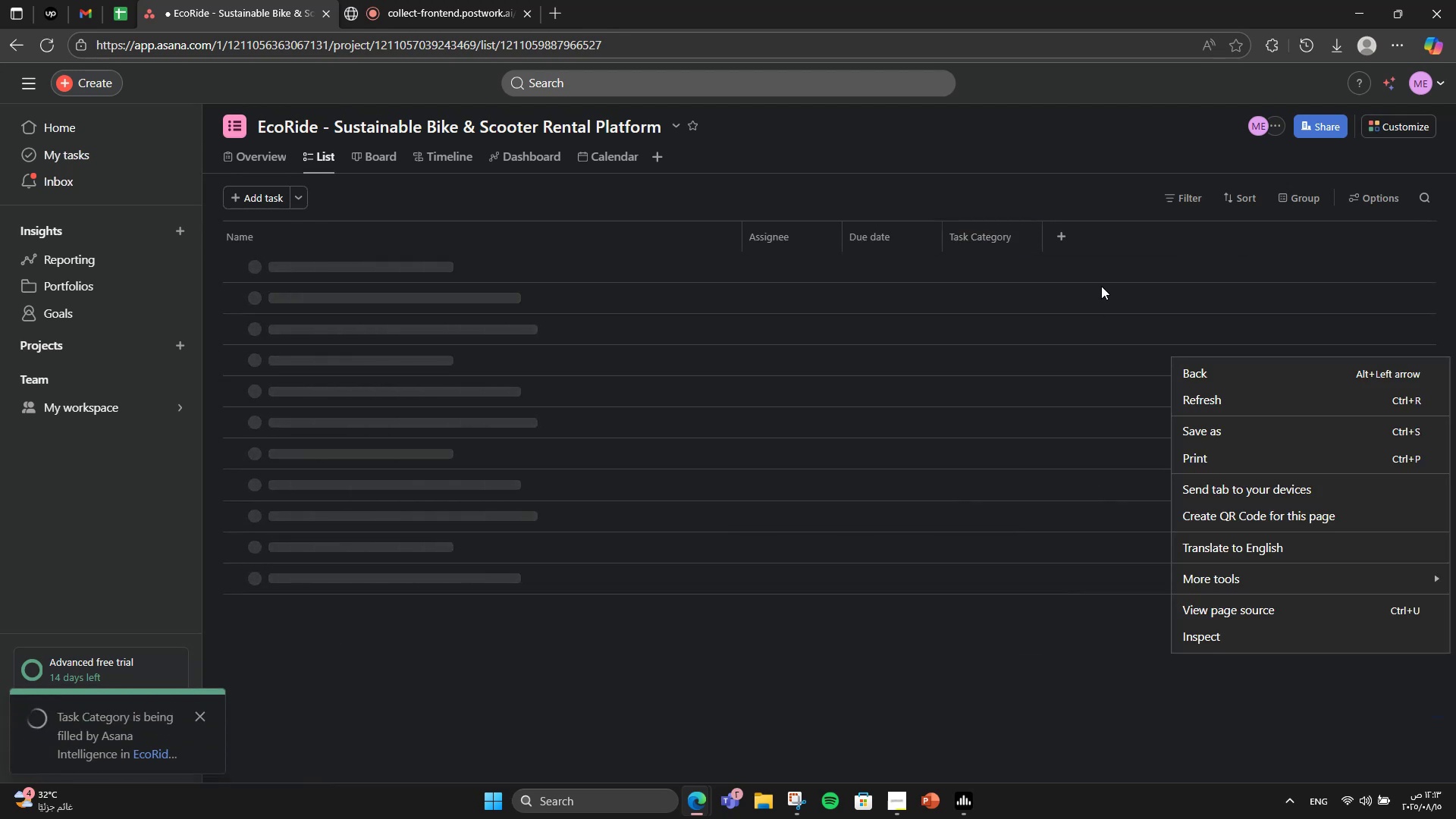 
left_click([1124, 250])
 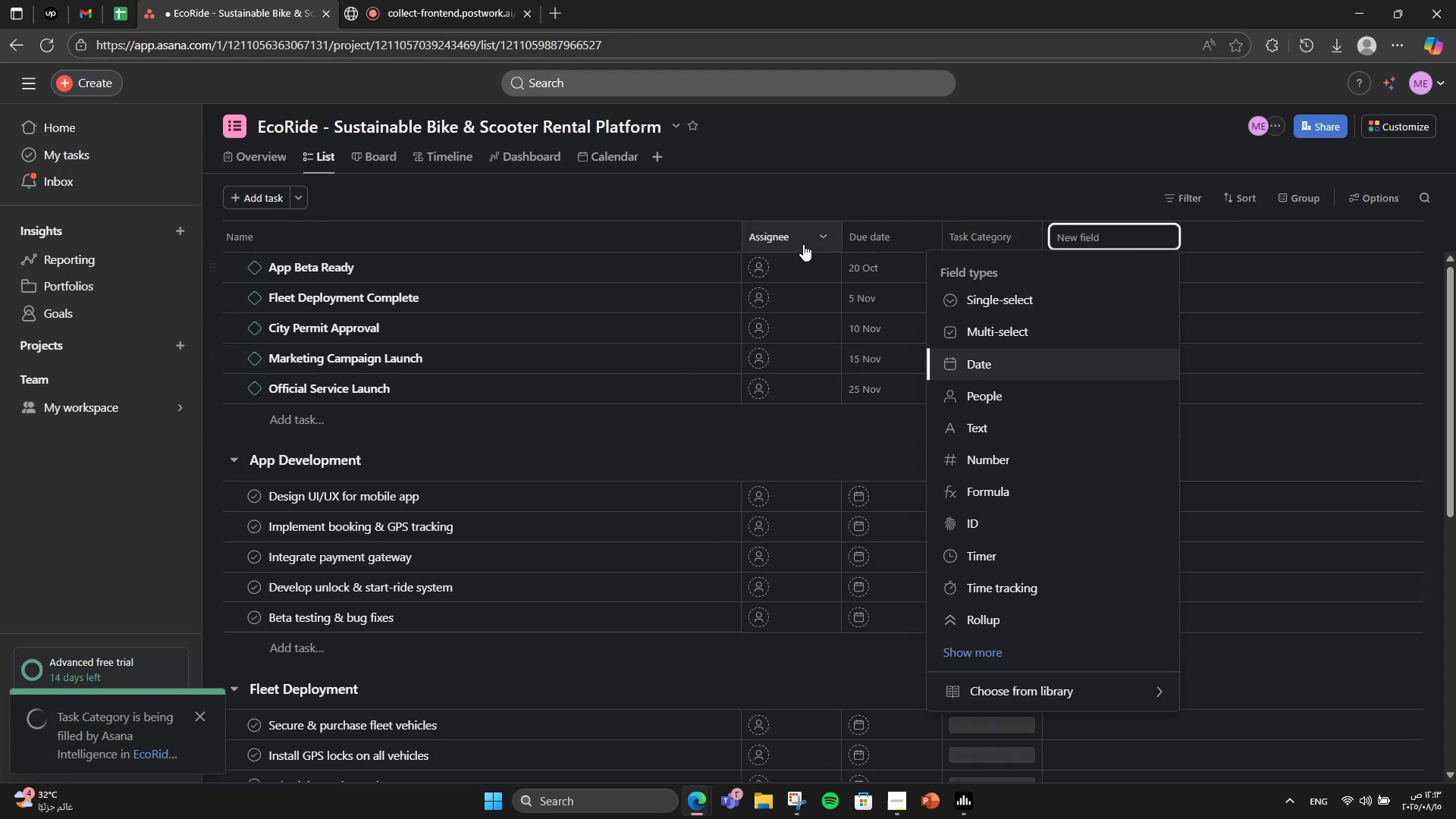 
left_click([975, 182])
 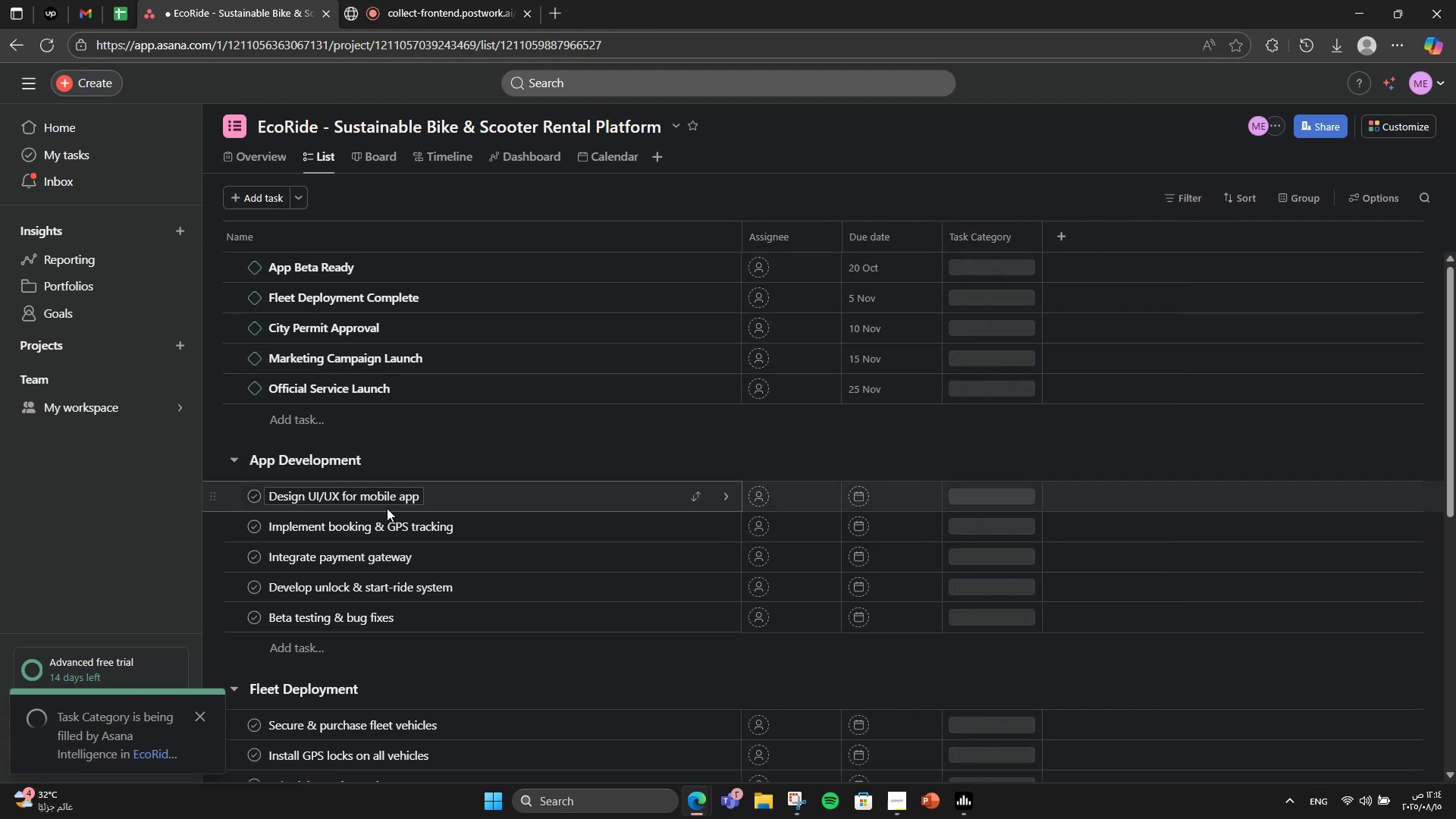 
left_click([1062, 237])
 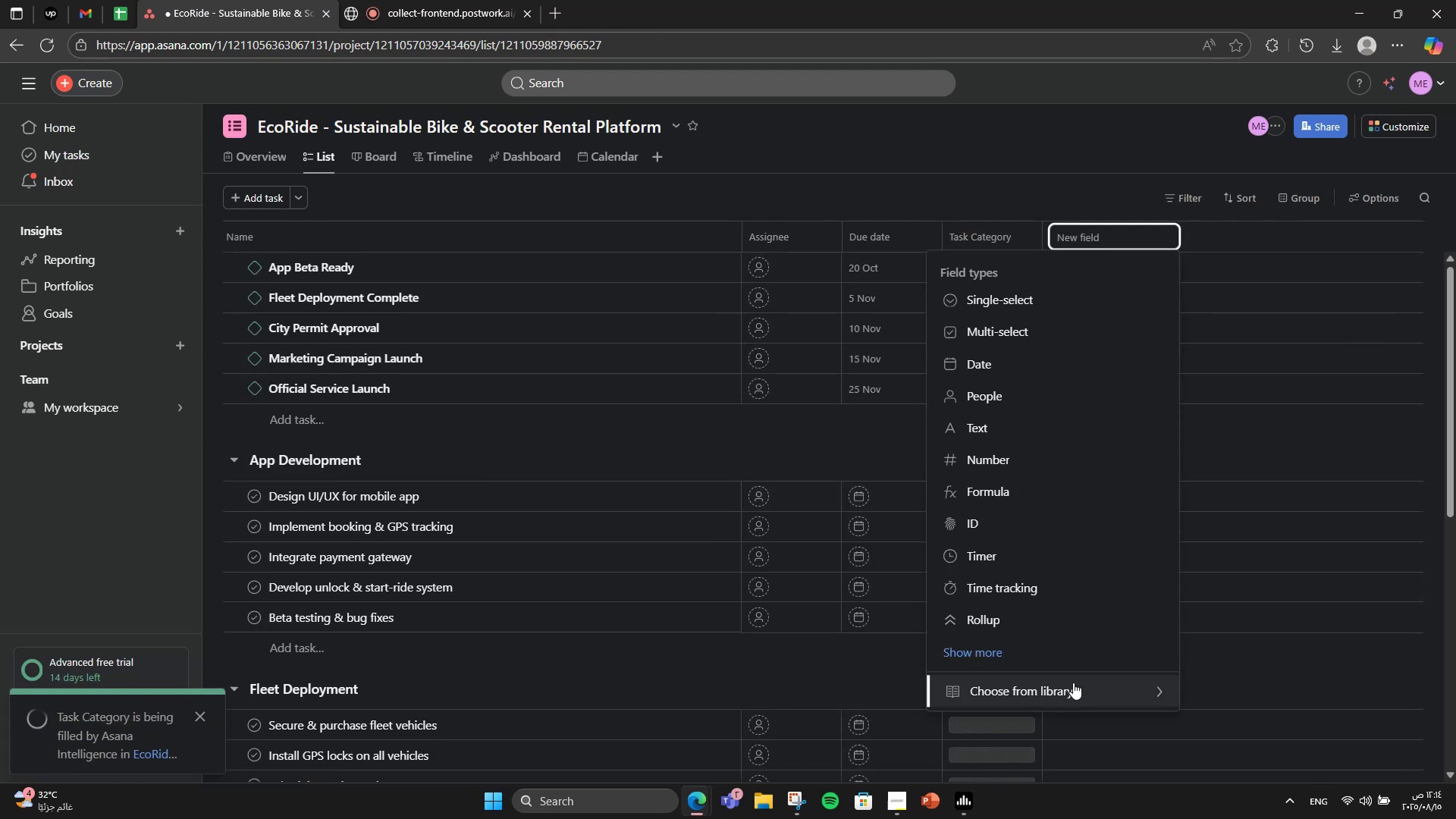 
left_click([1073, 682])
 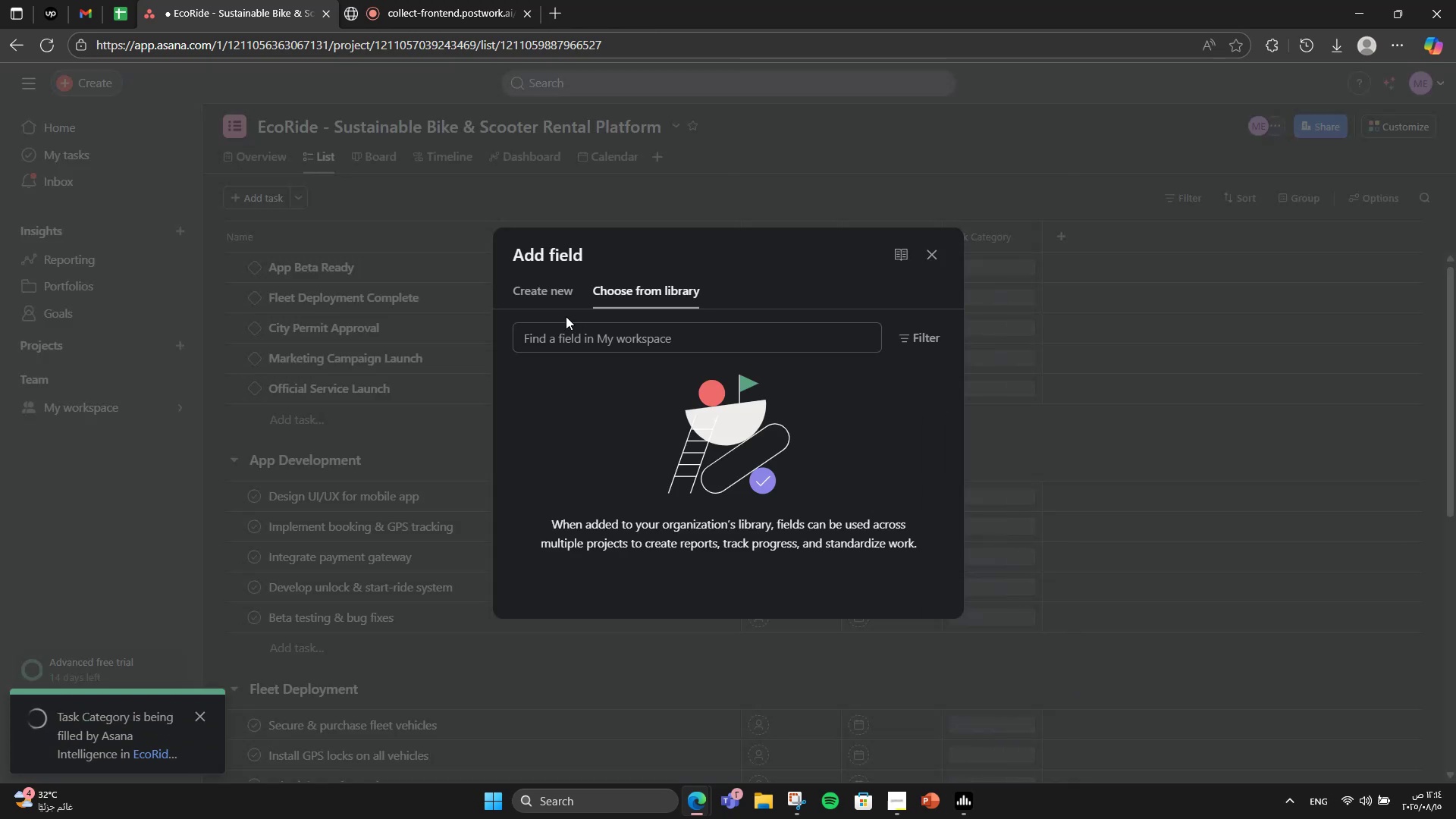 
left_click([519, 295])
 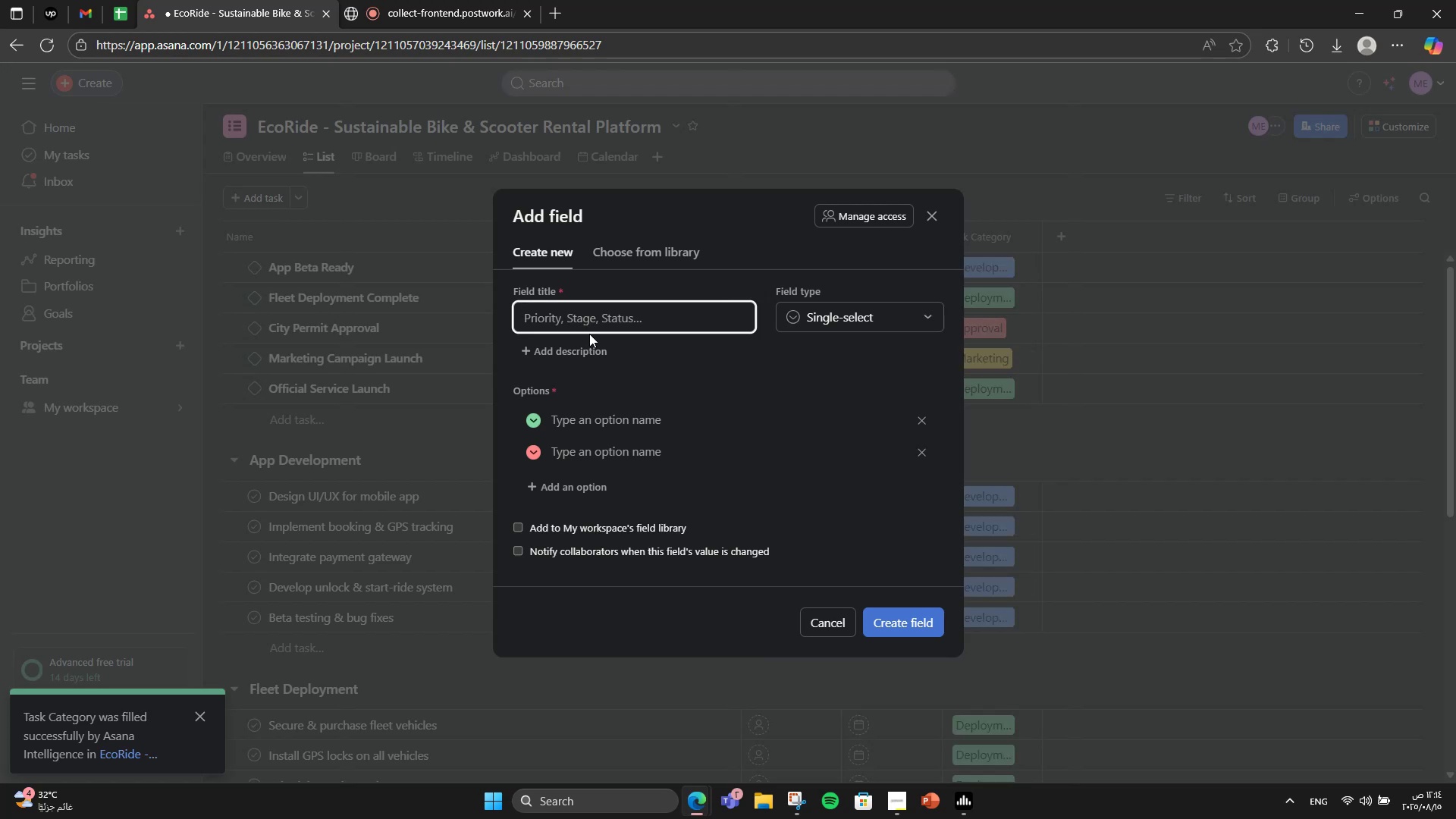 
type(Priority)
 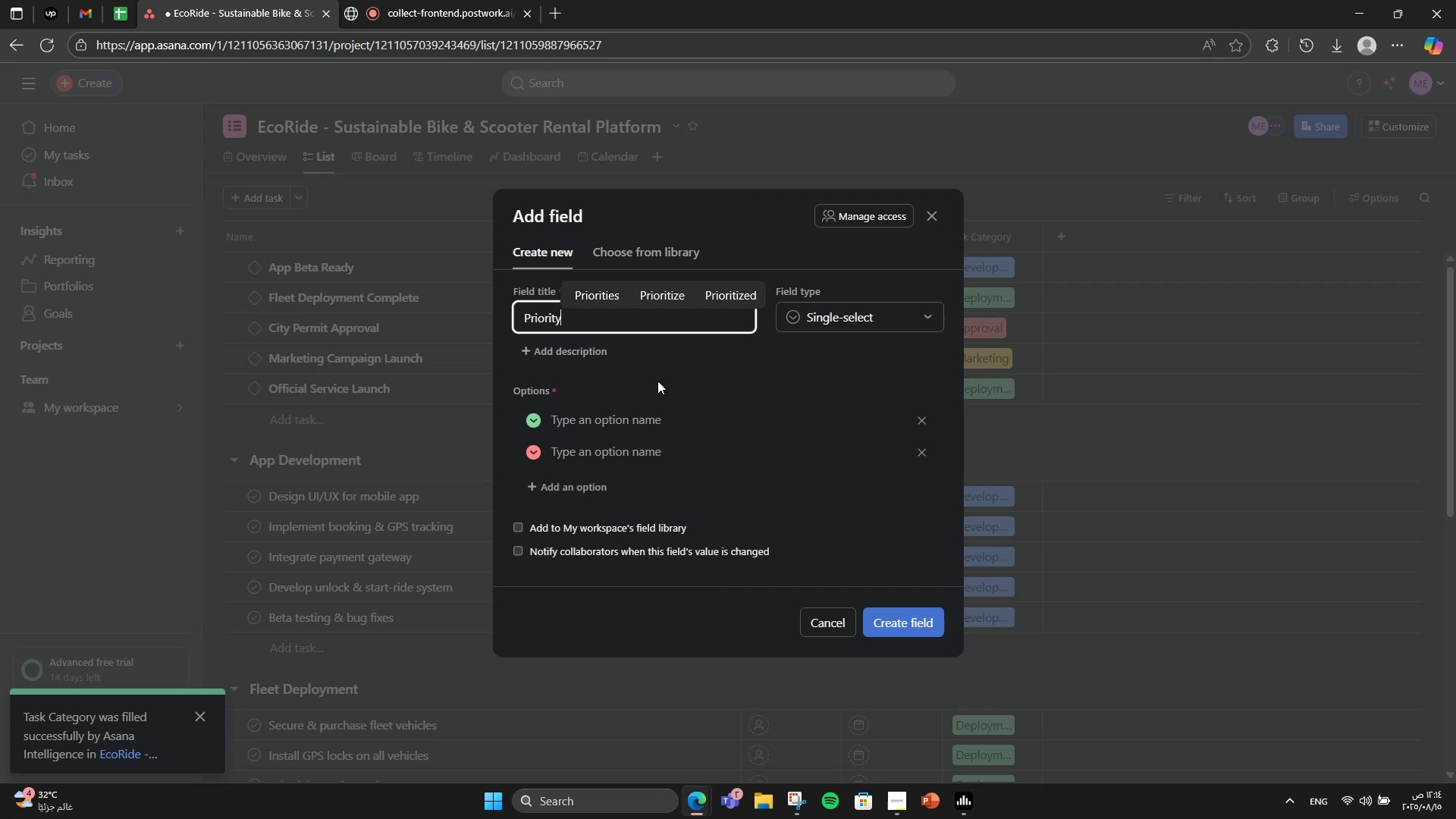 
left_click([698, 426])
 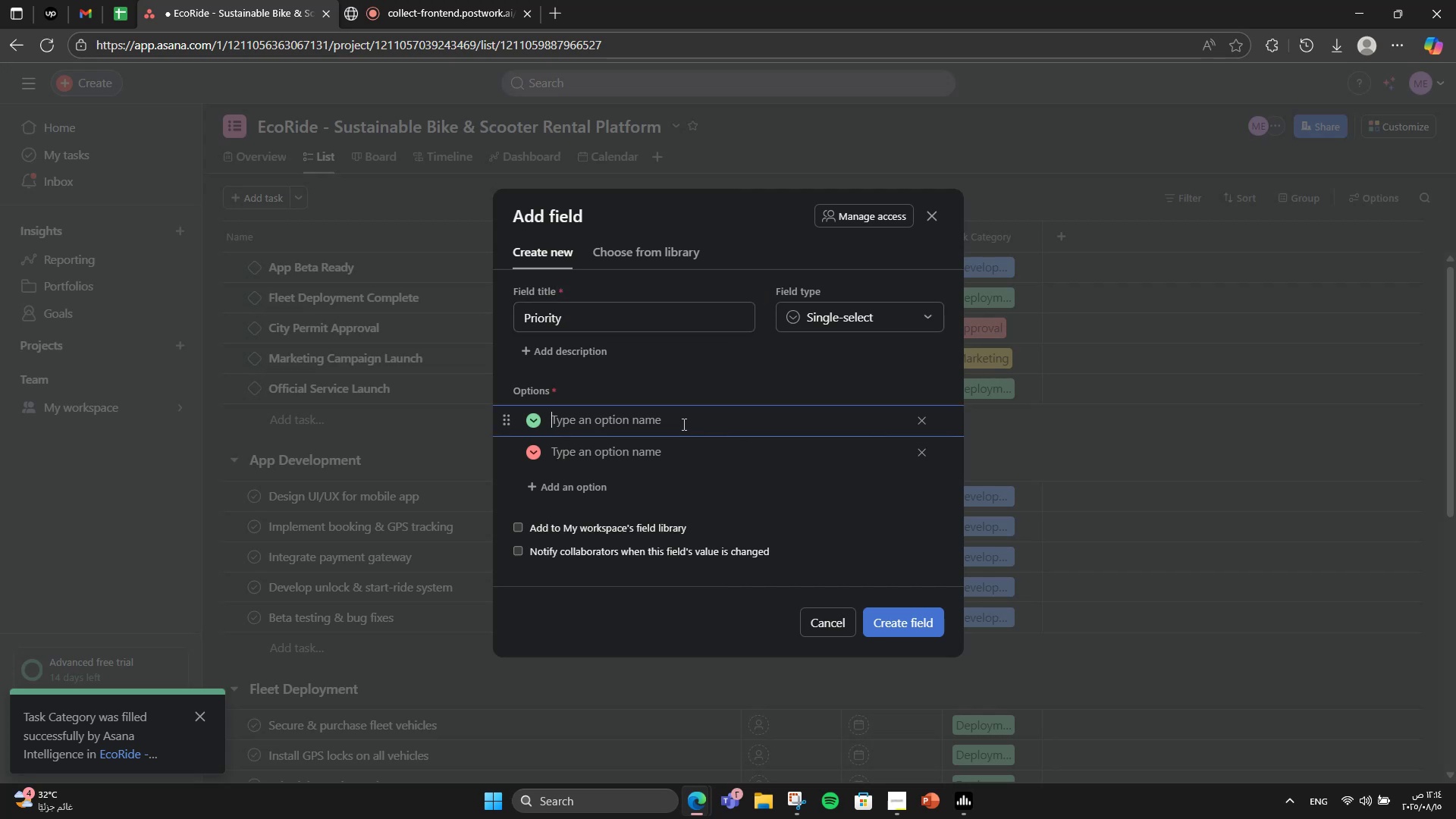 
type(High)
 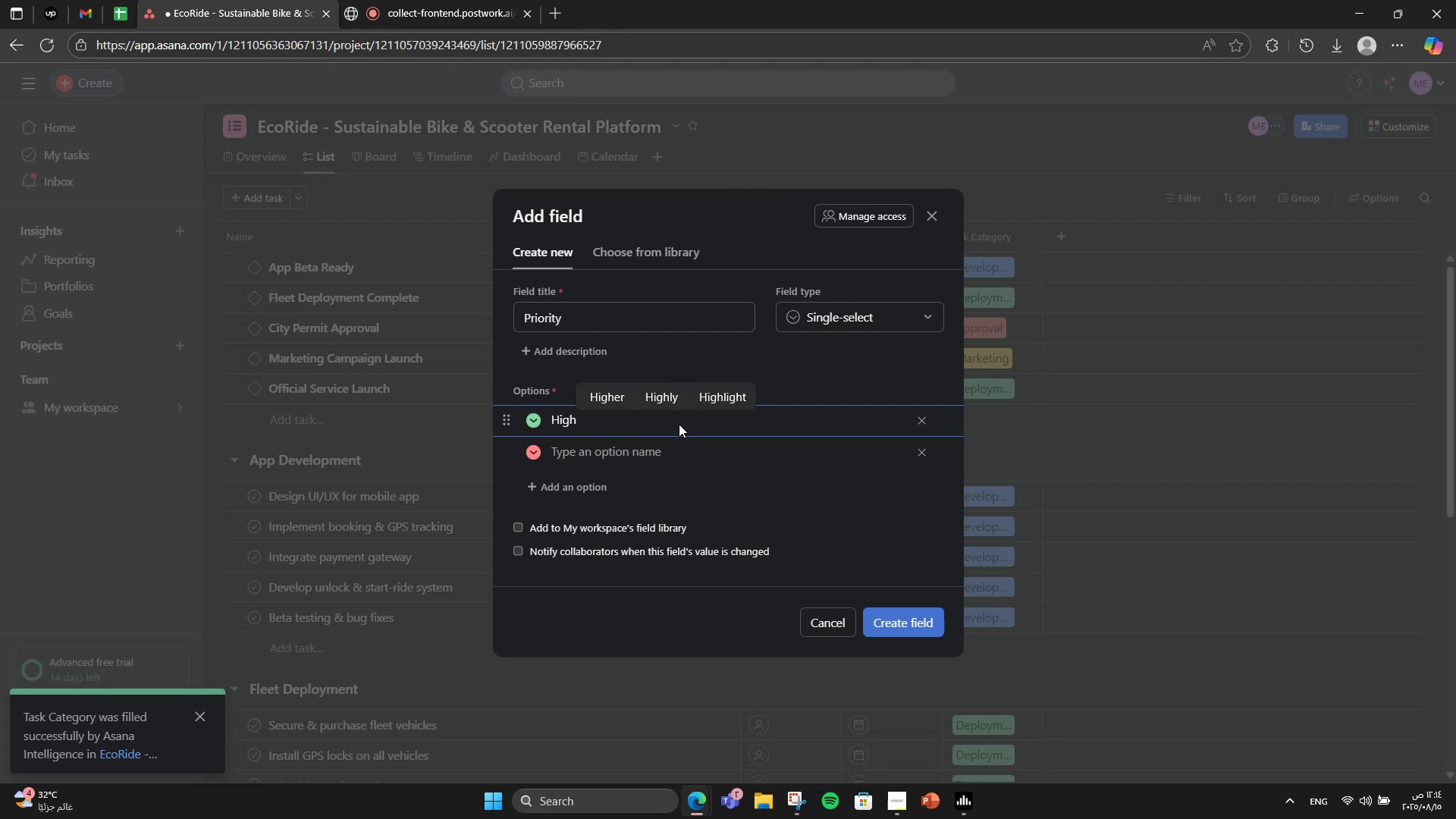 
left_click([679, 453])
 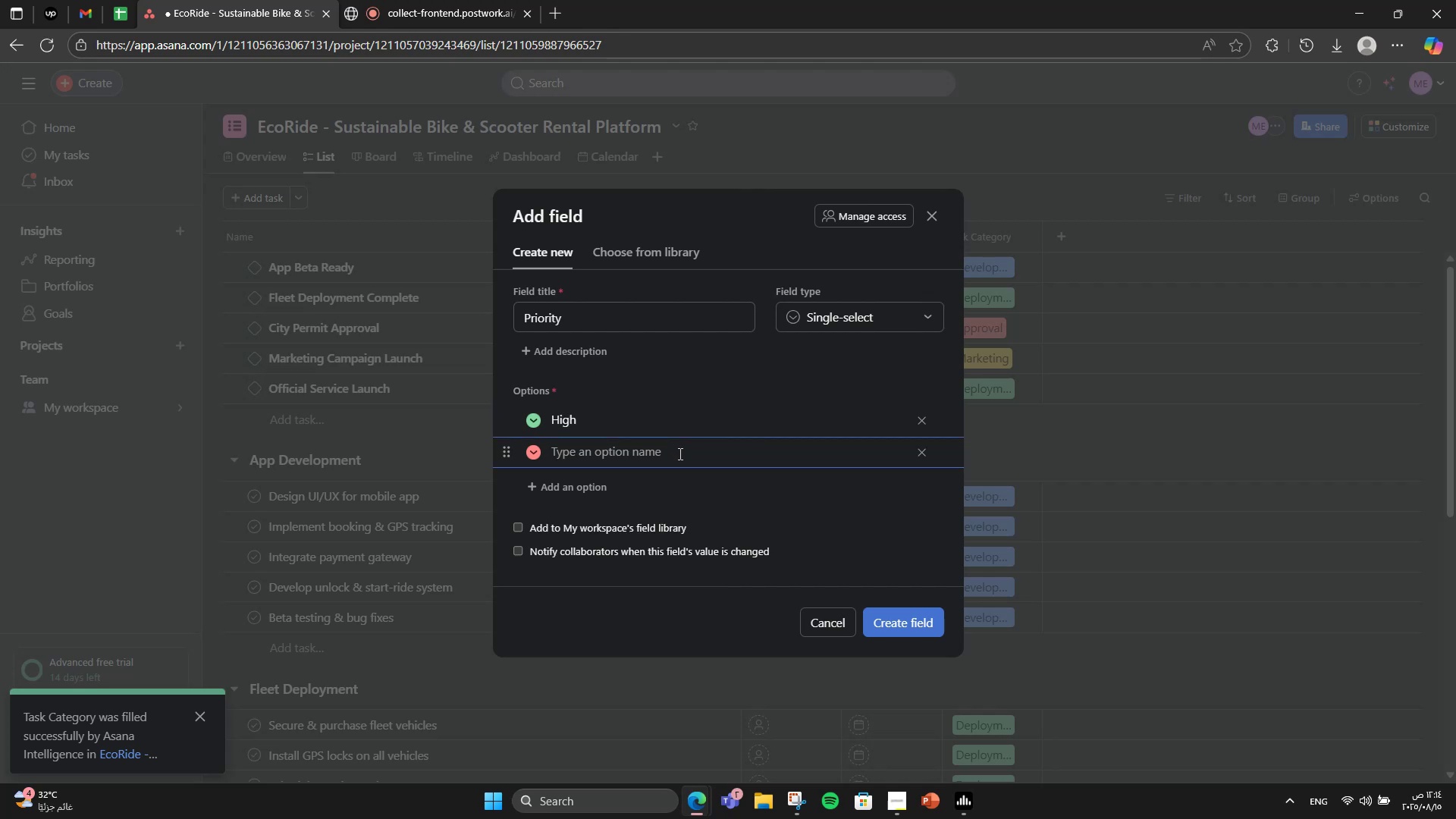 
type(Low)
 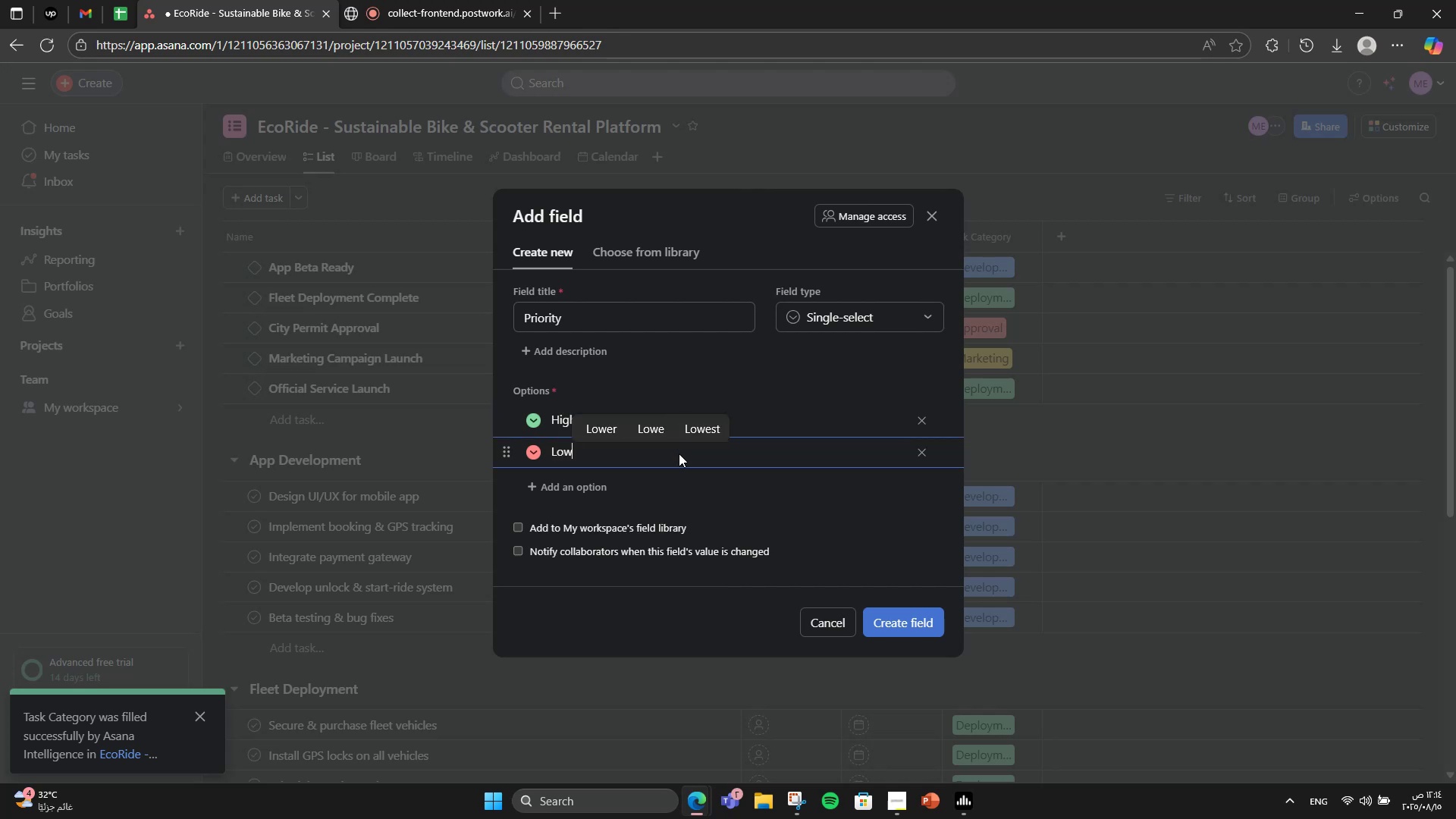 
key(Enter)
 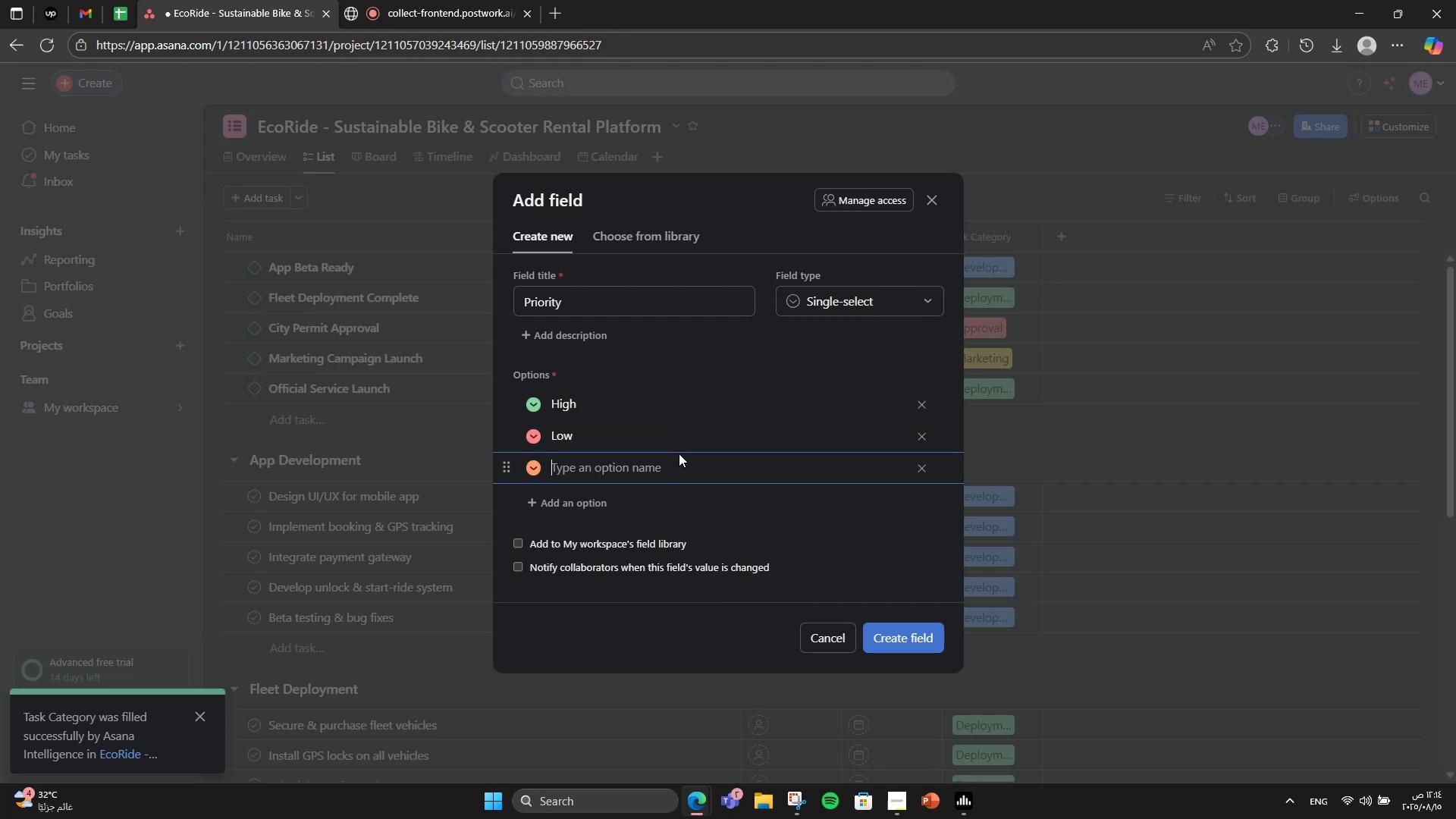 
type(Medium)
 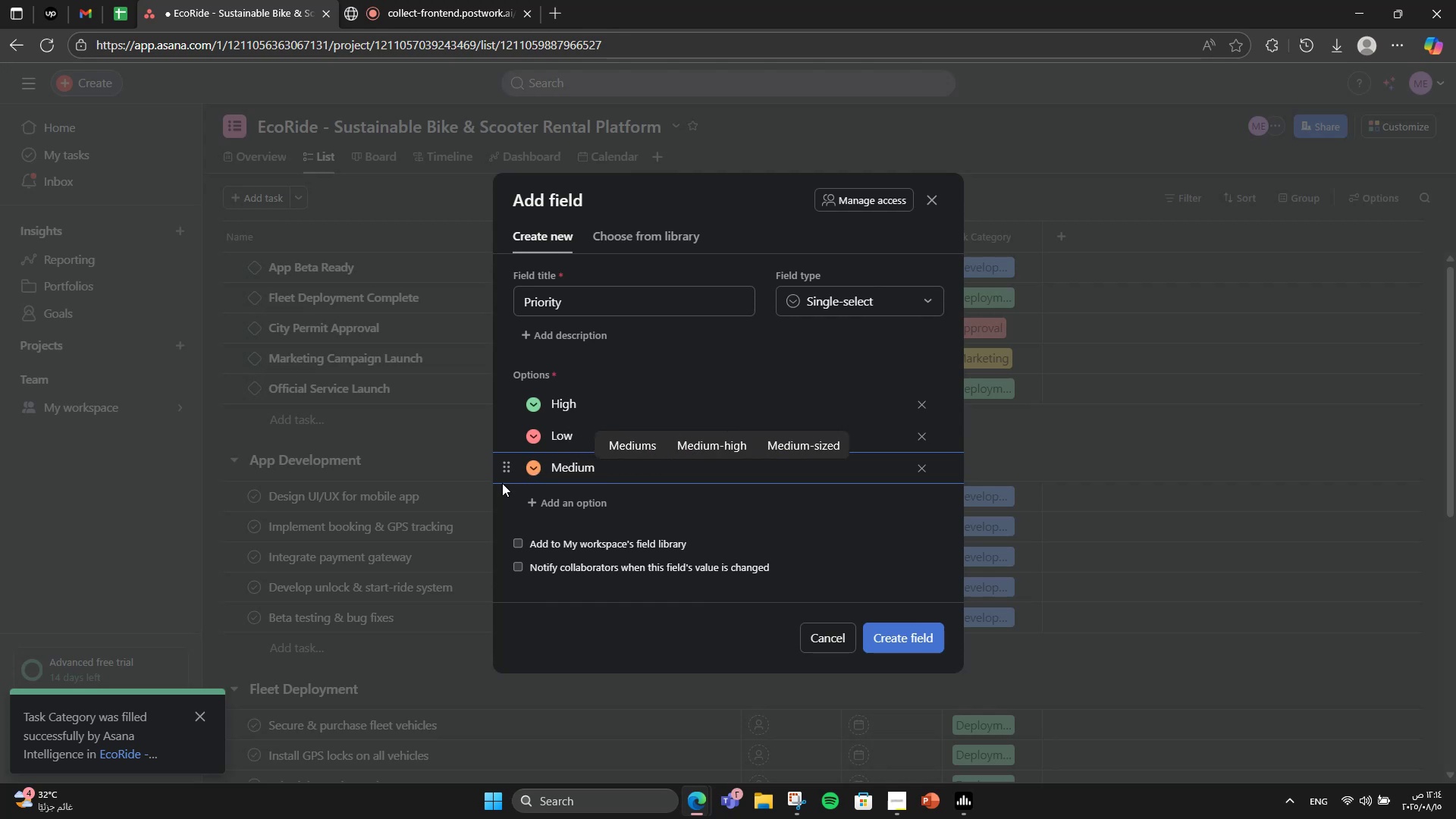 
left_click_drag(start_coordinate=[508, 480], to_coordinate=[518, 424])
 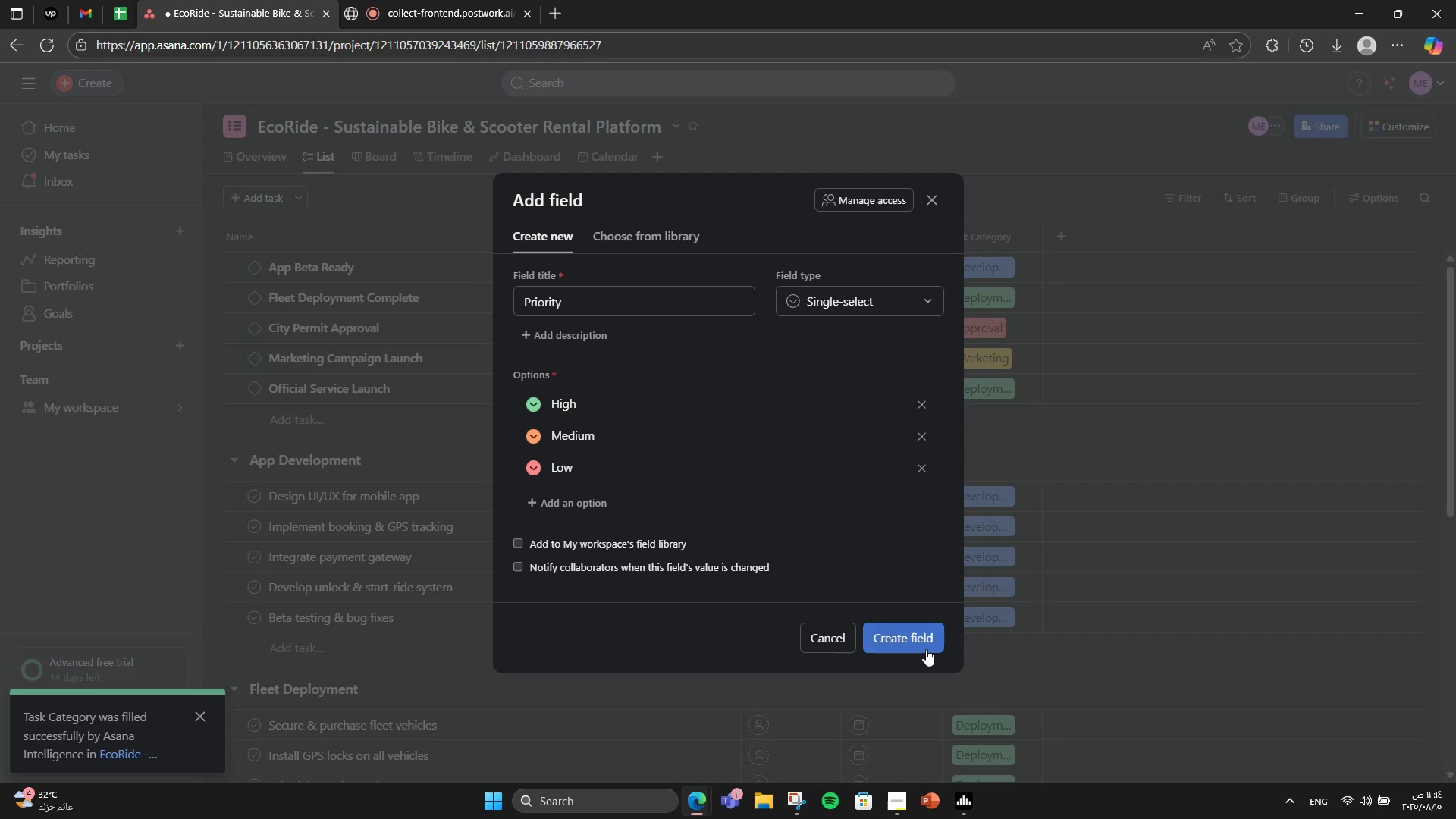 
left_click([924, 645])
 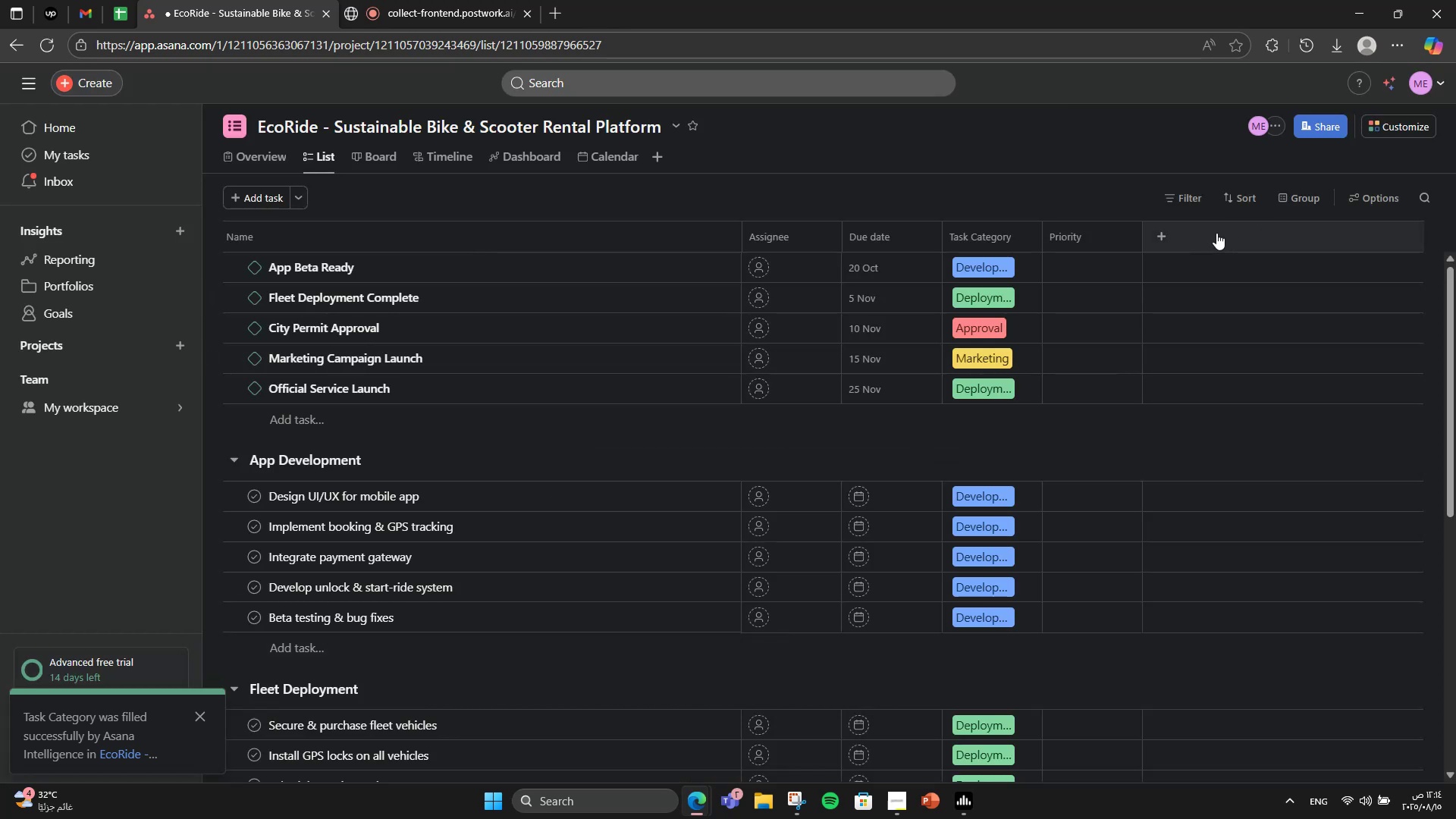 
left_click([1169, 240])
 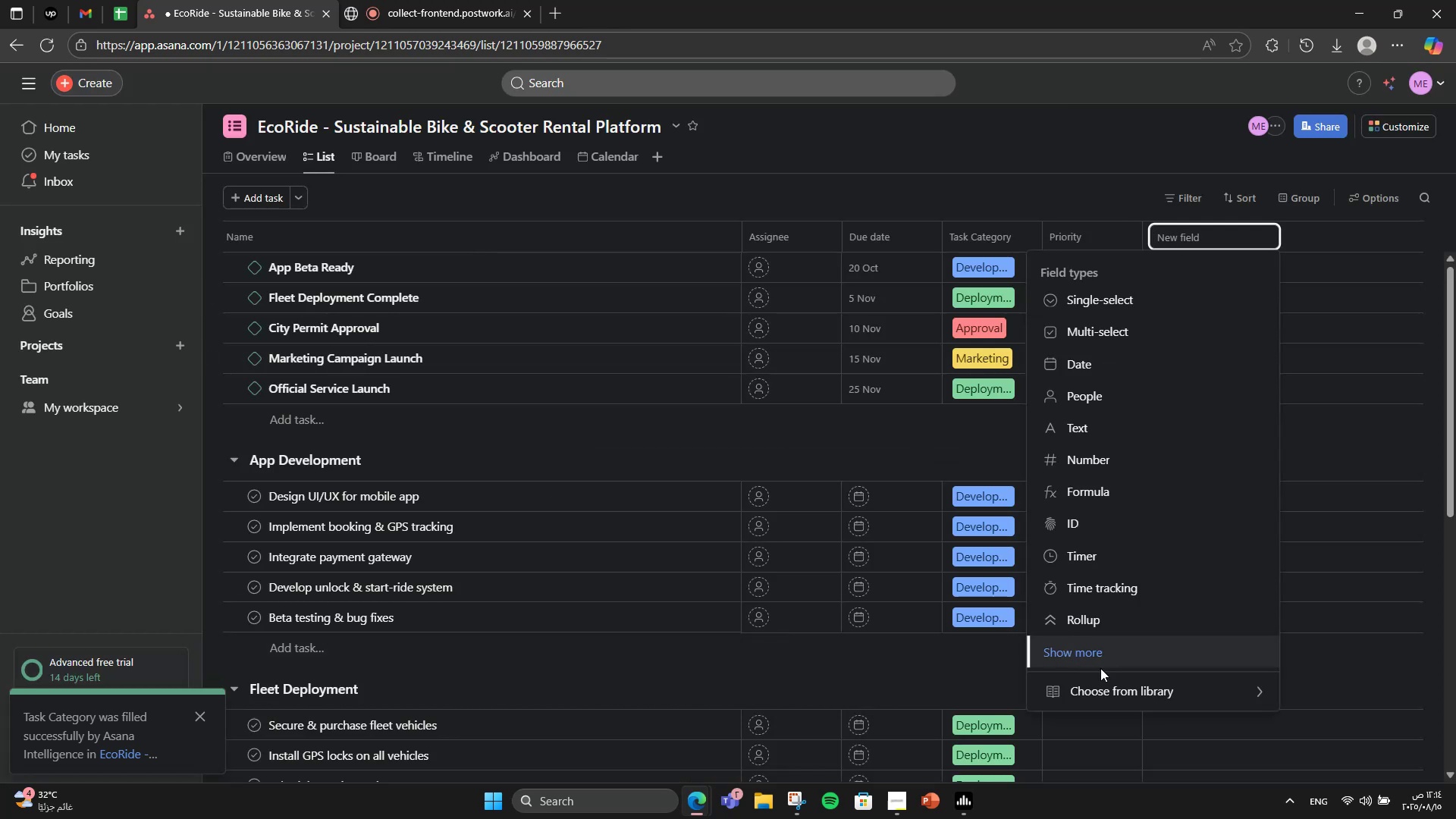 
left_click([1122, 684])
 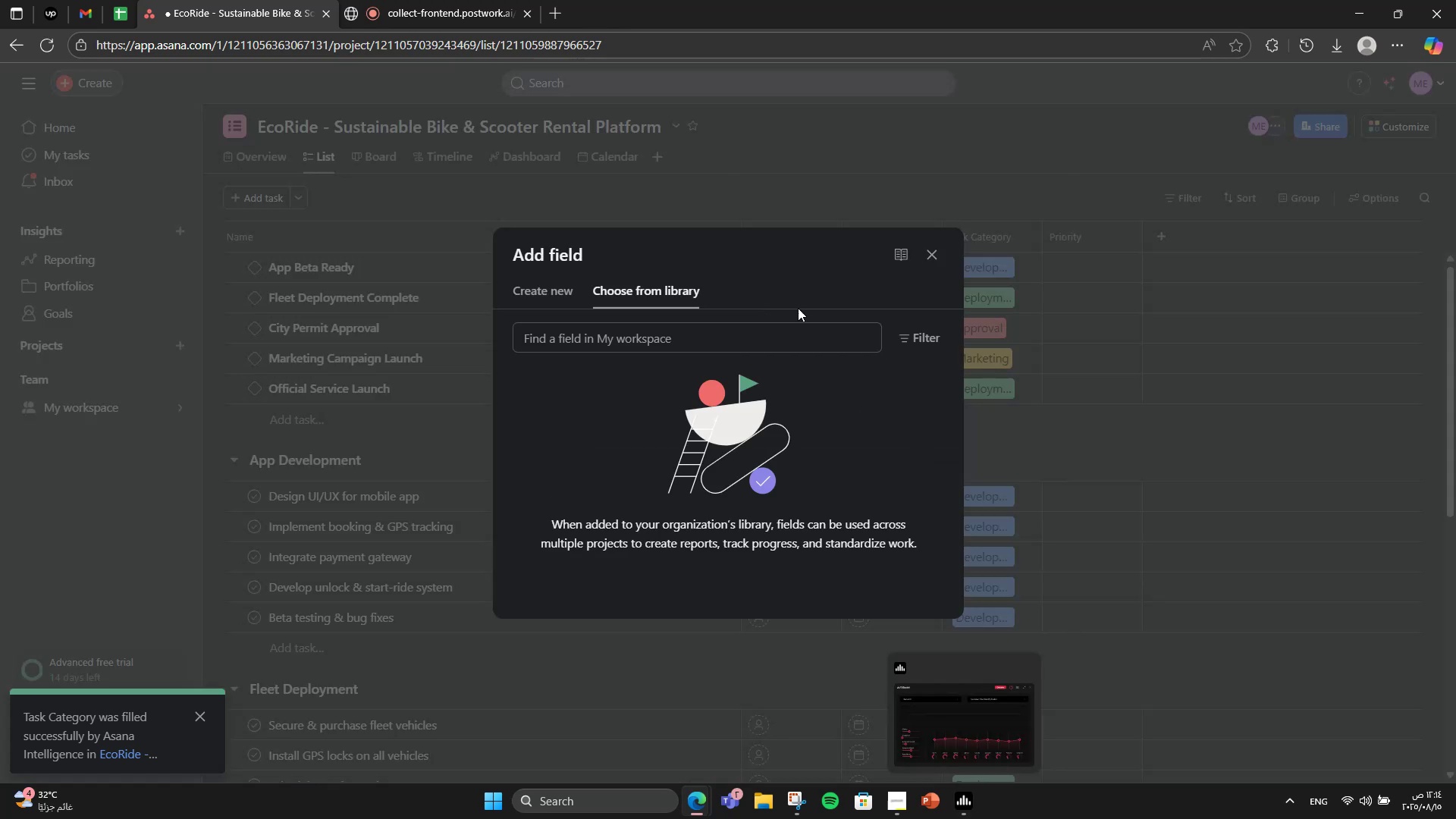 
left_click_drag(start_coordinate=[568, 303], to_coordinate=[564, 302])
 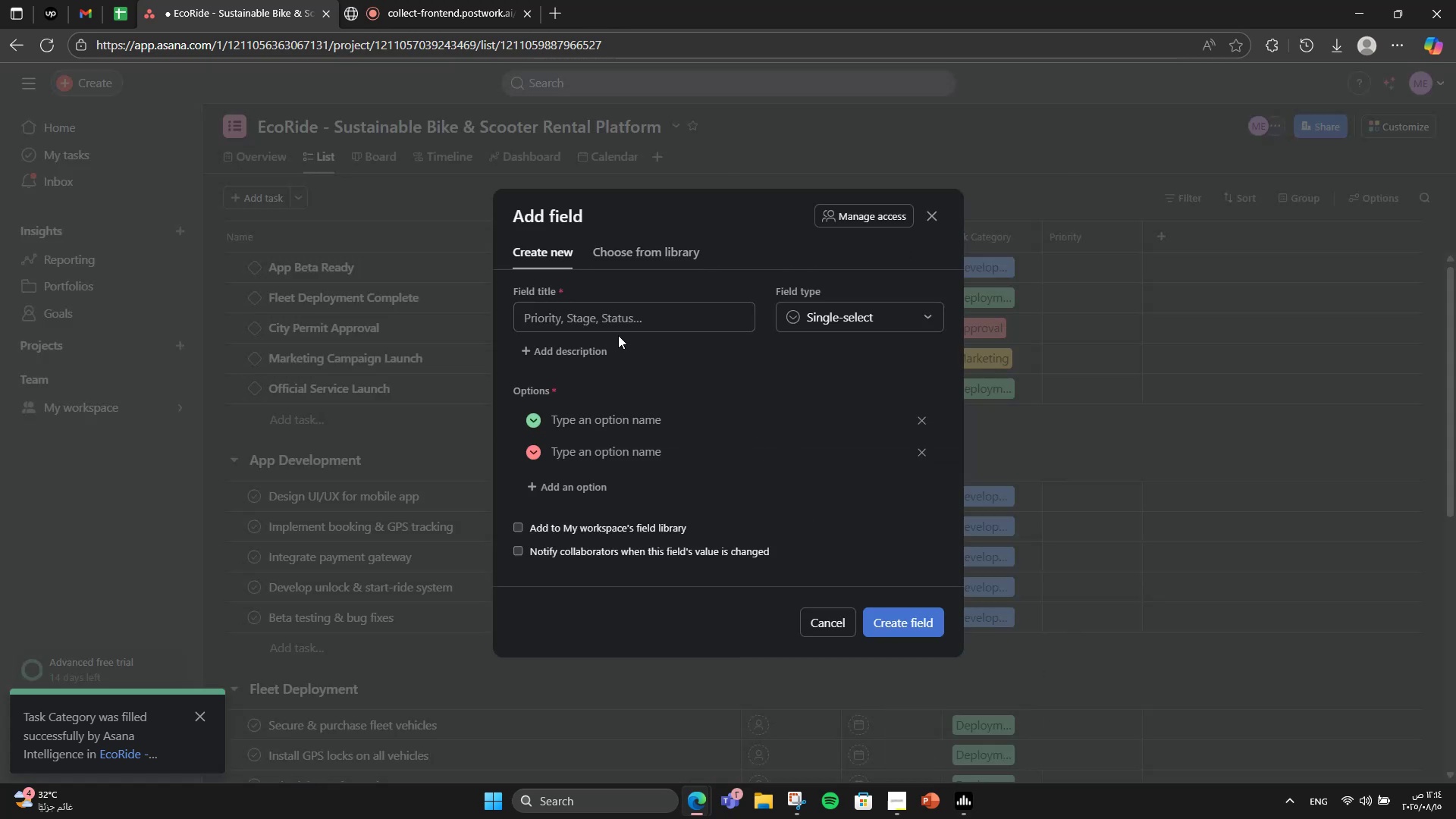 
left_click([595, 324])
 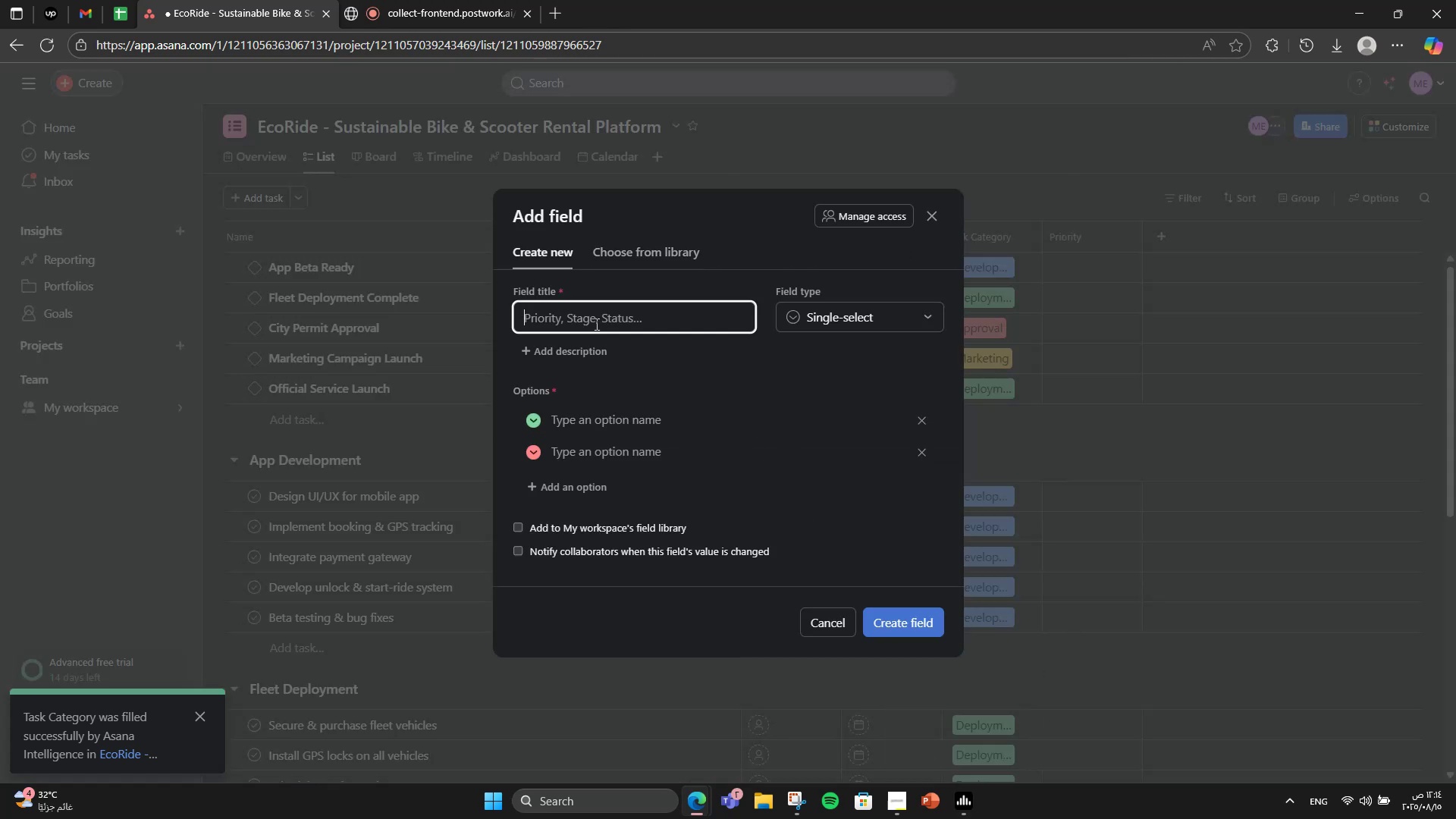 
type(Com[)
key(Backspace)
type(plexity)
 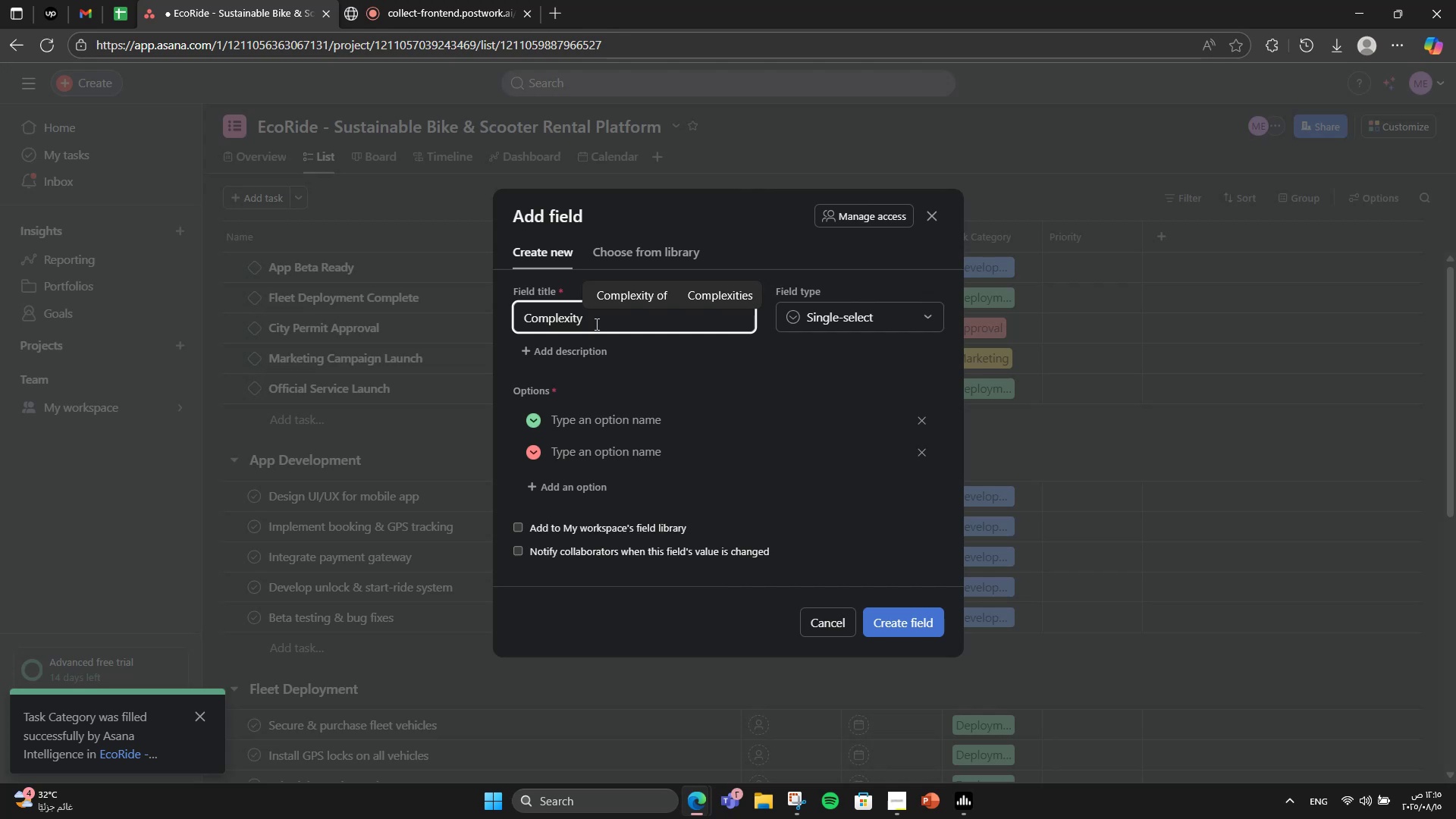 
left_click([610, 414])
 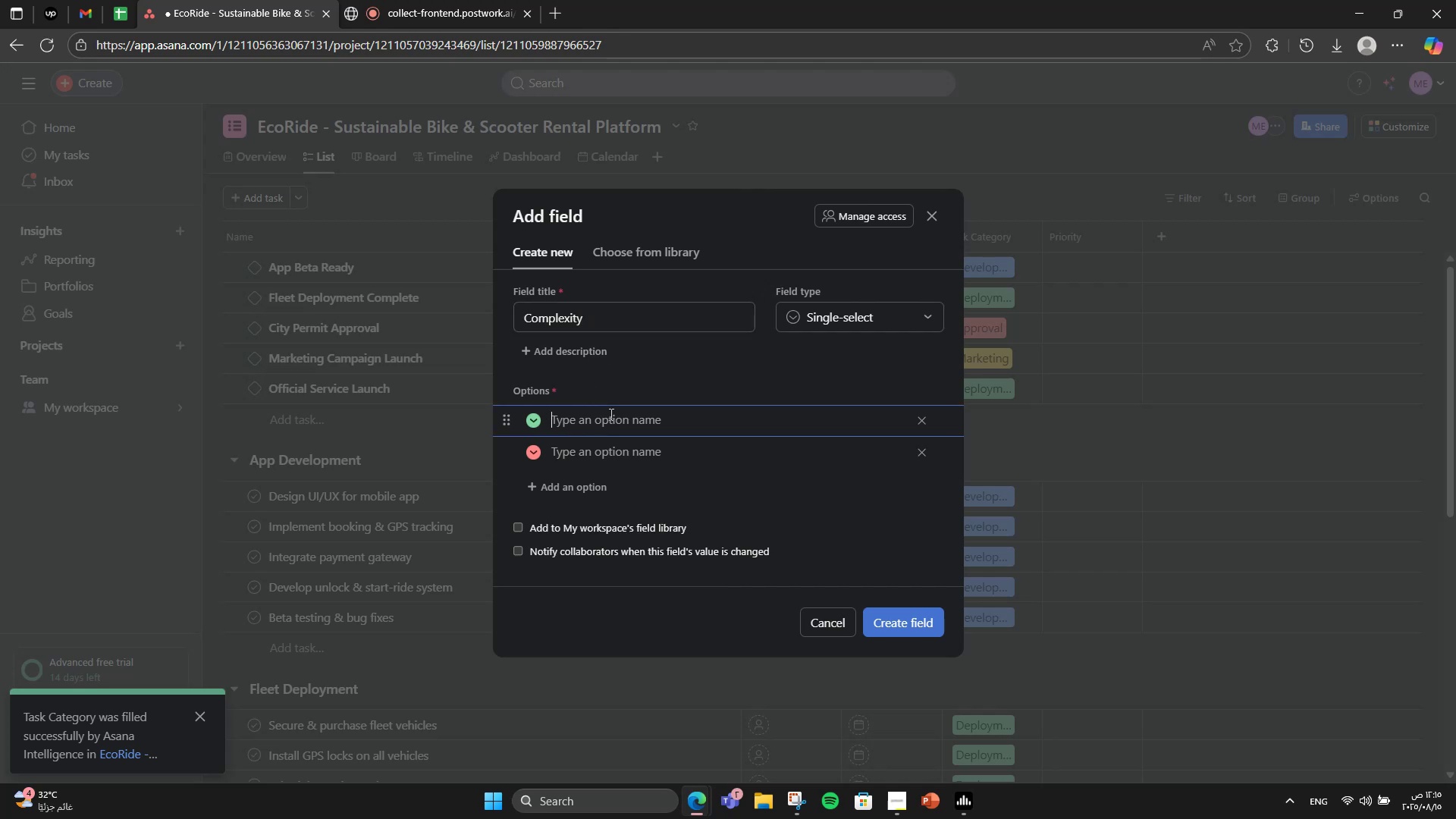 
type(High)
 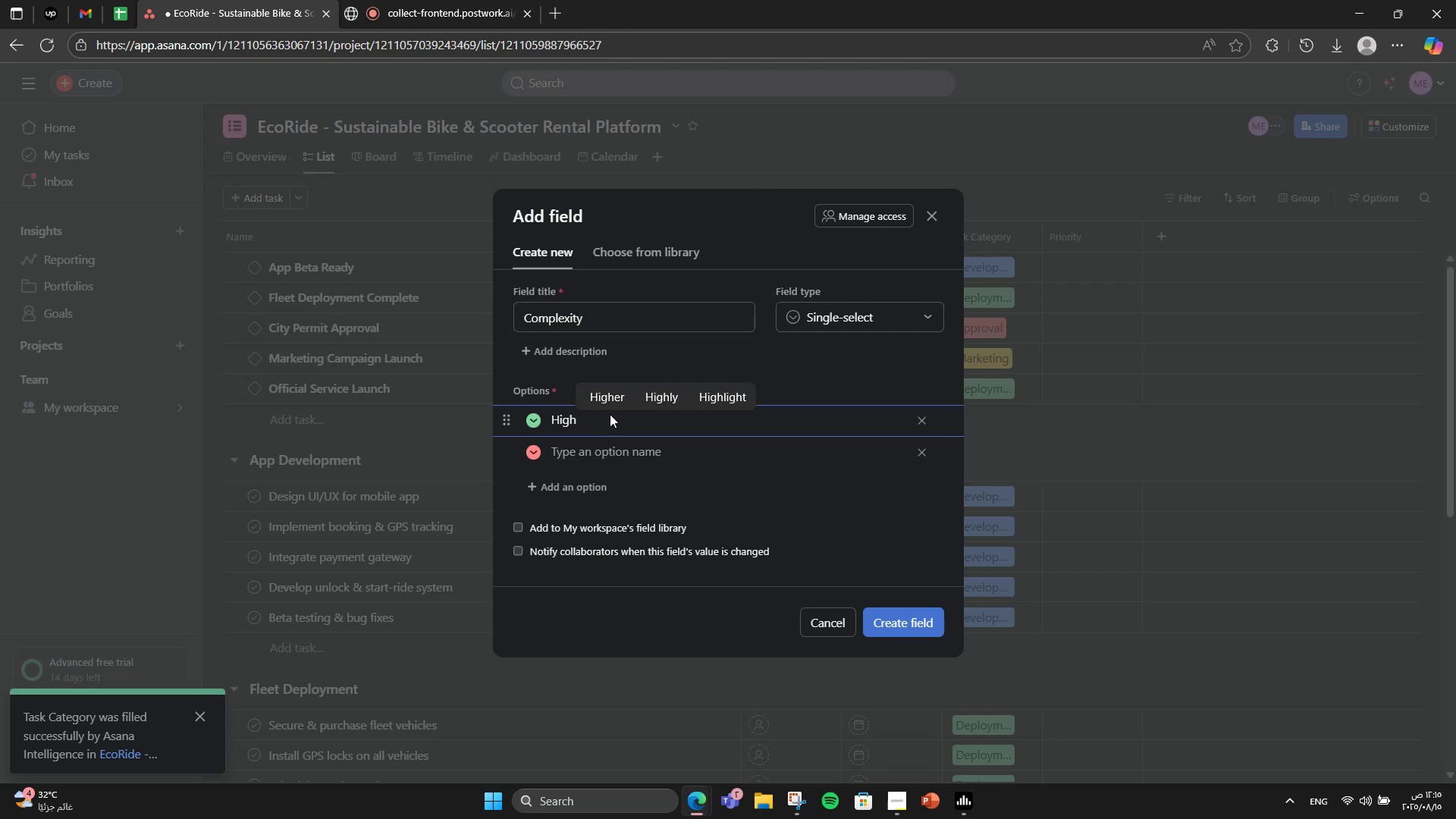 
key(Enter)
 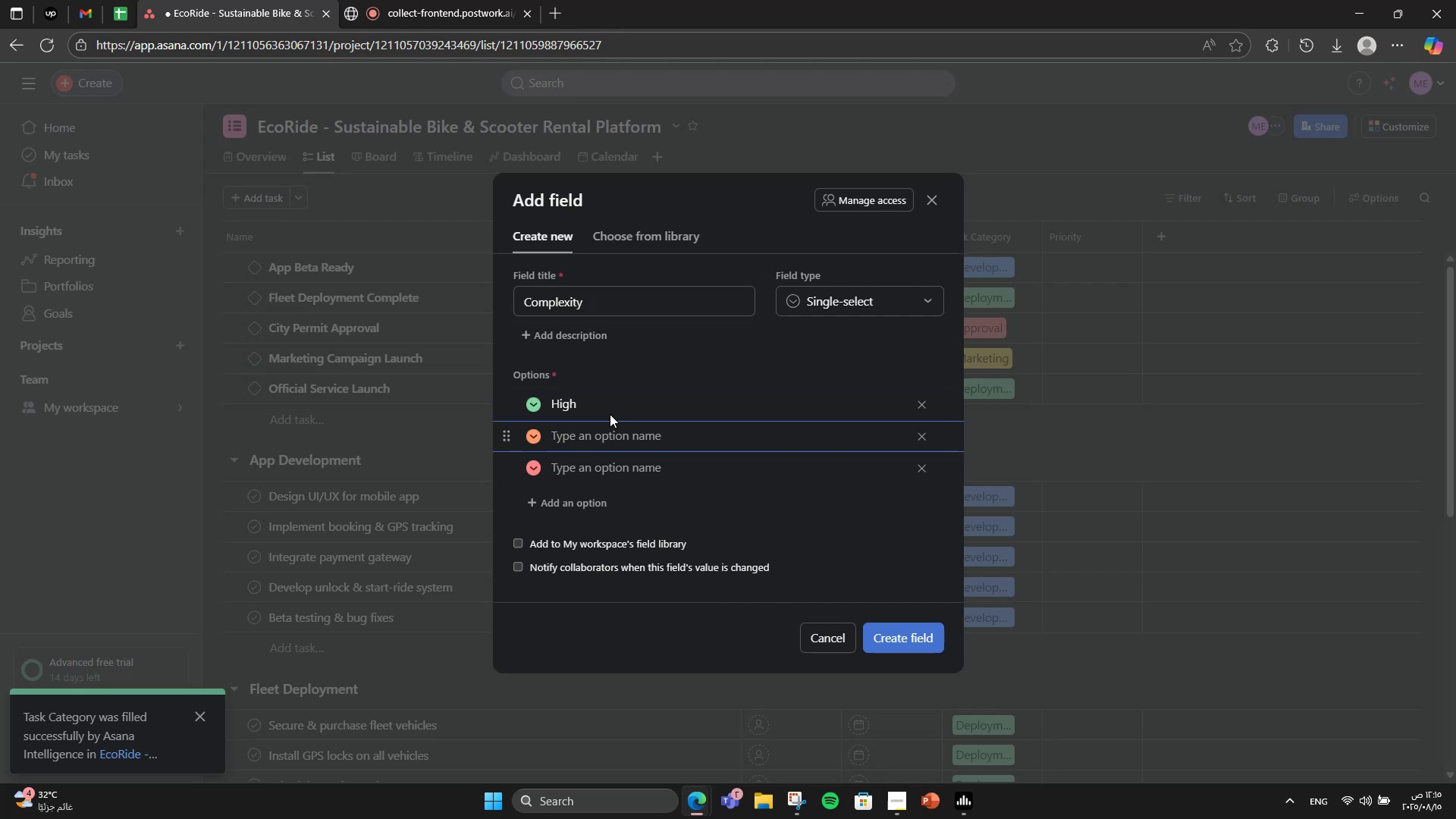 
type(Low)
 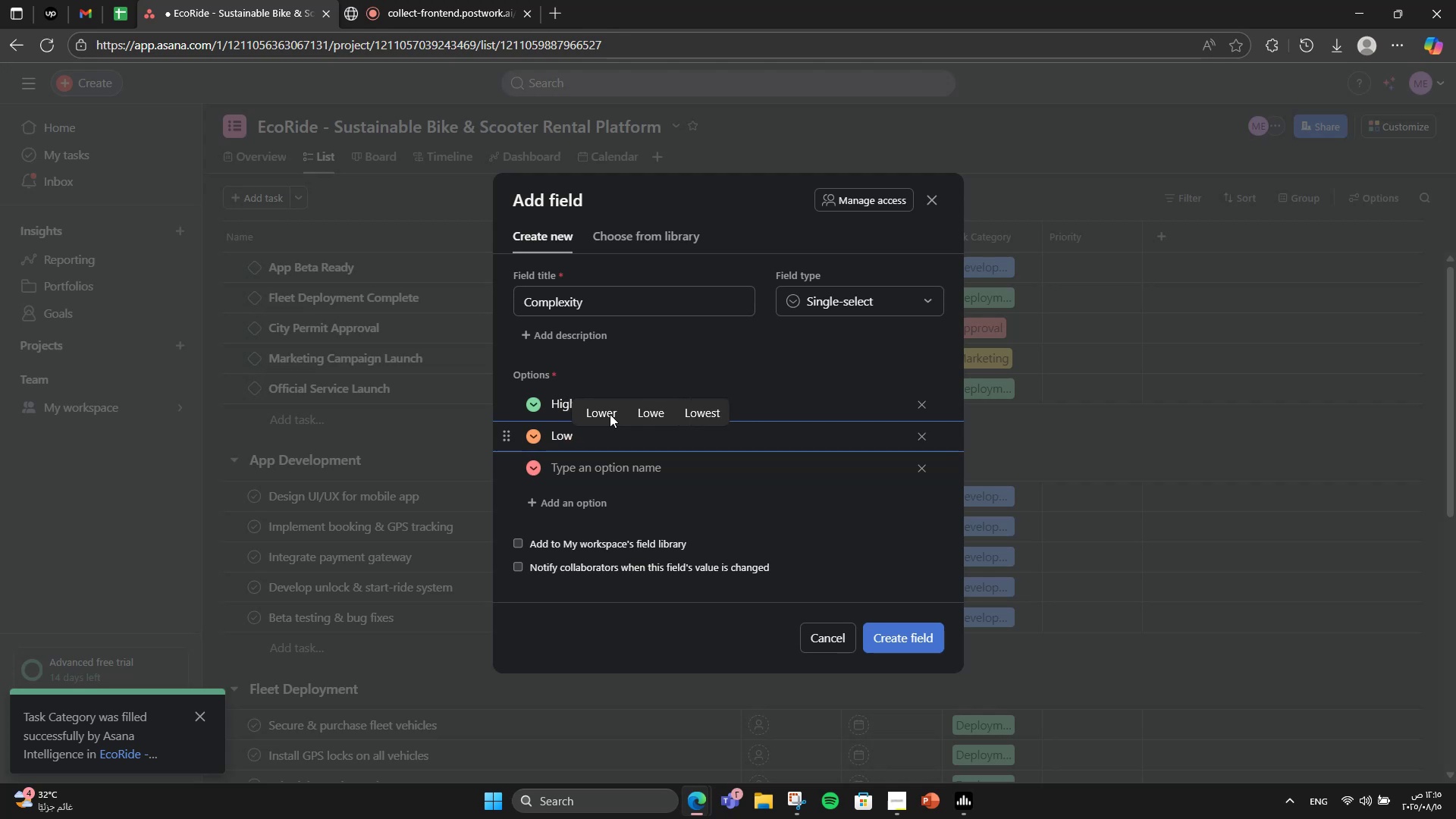 
key(Enter)
 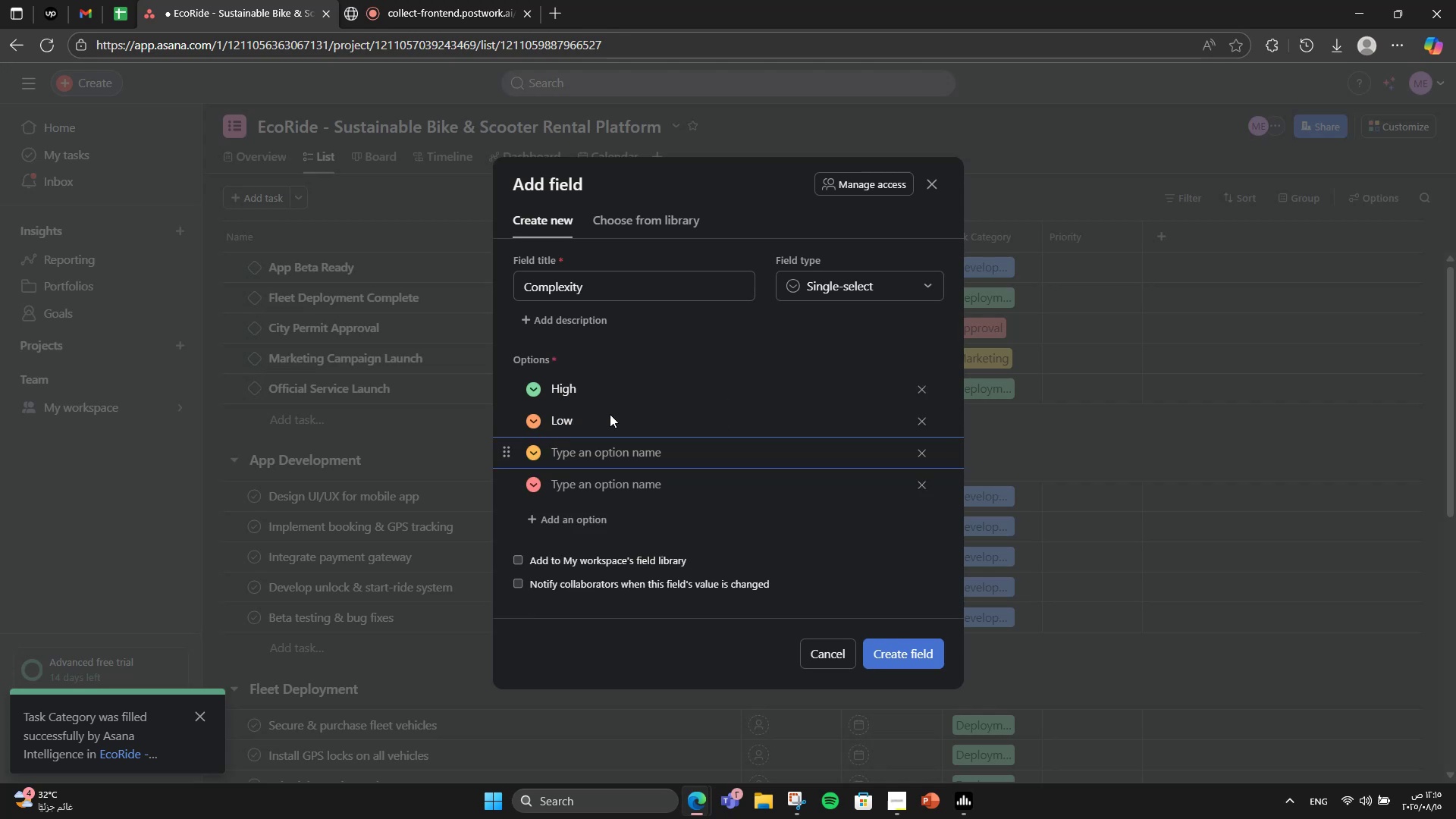 
type(Medium)
 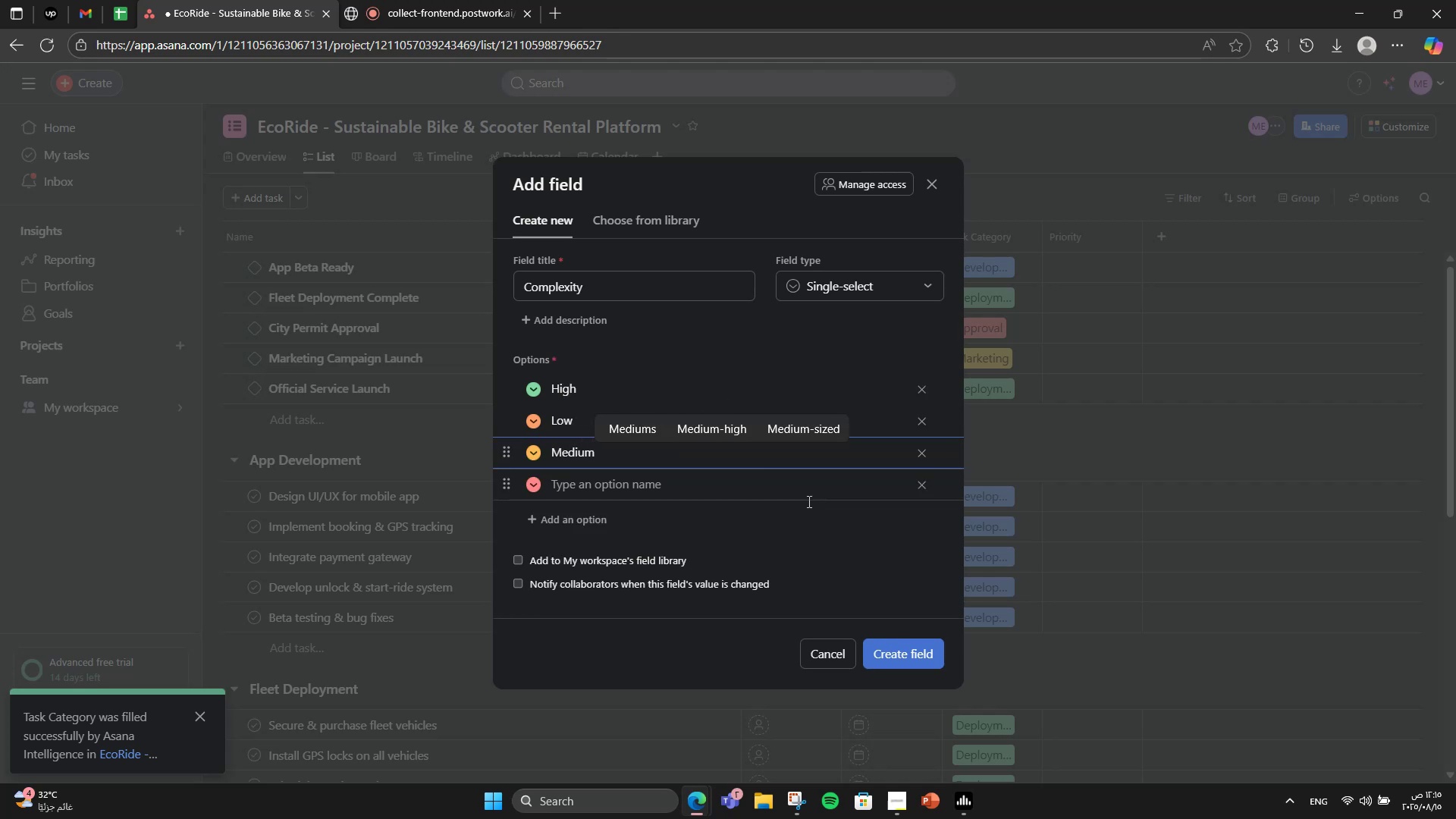 
left_click([922, 492])
 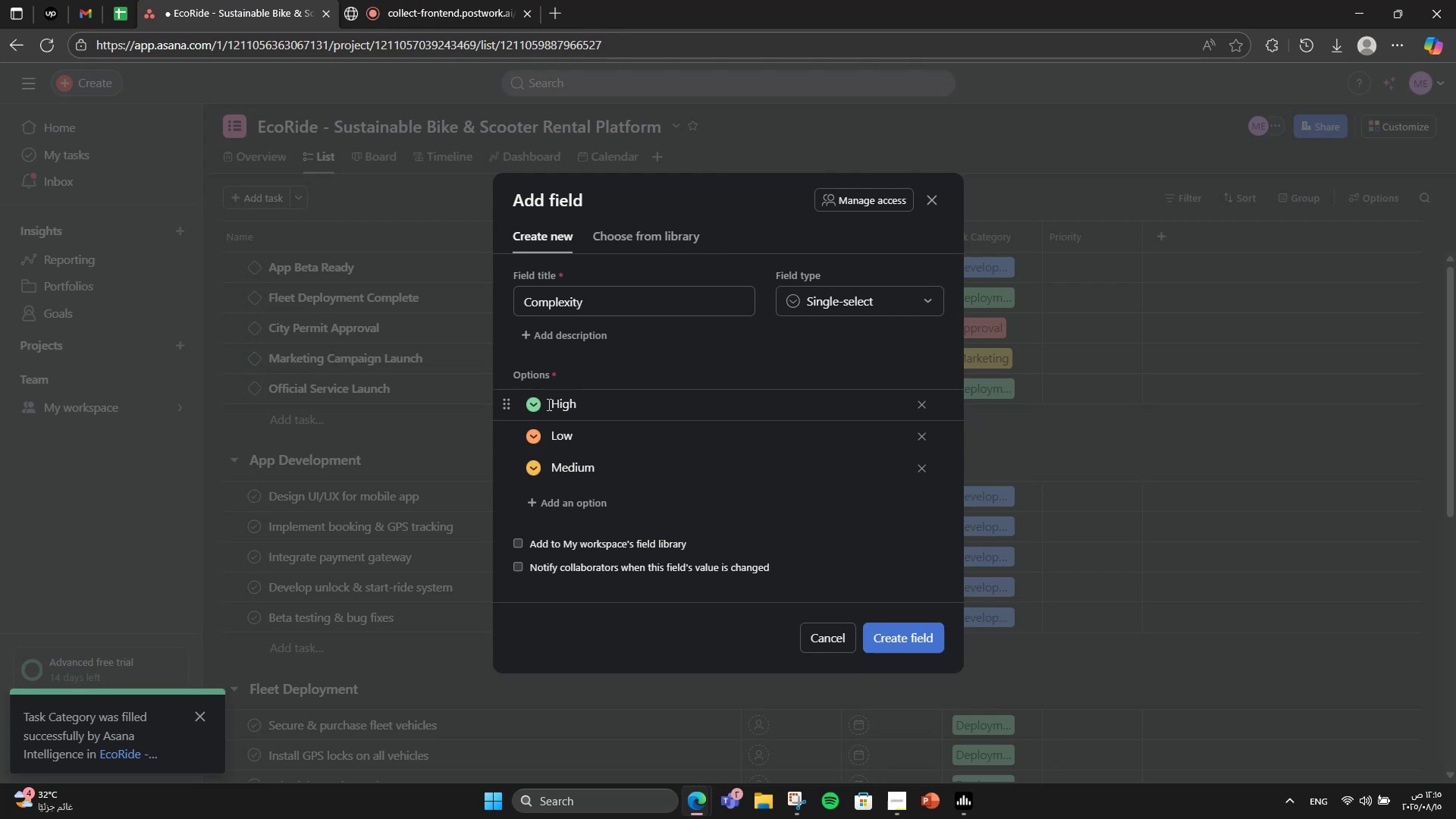 
left_click([535, 399])
 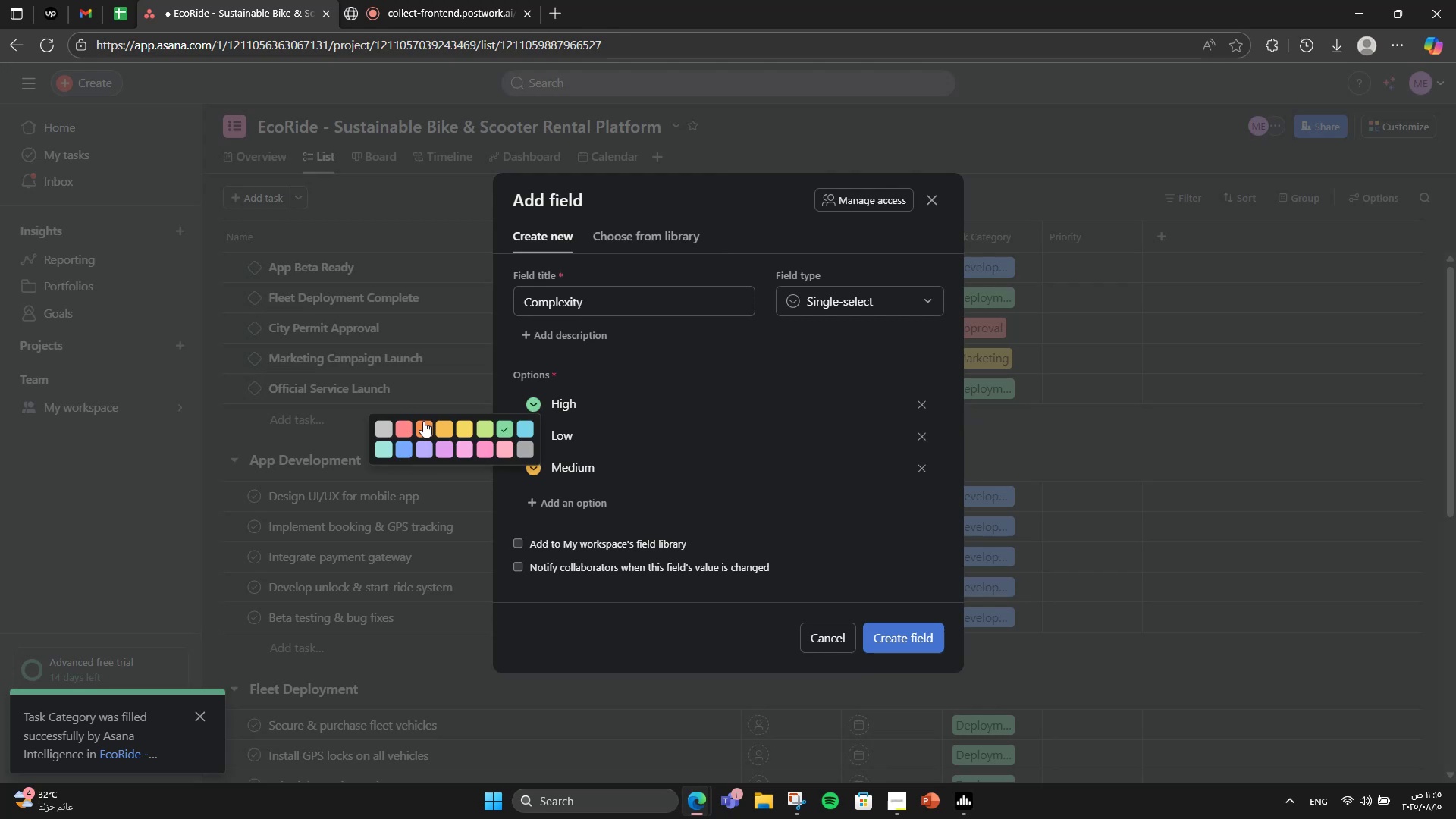 
left_click([398, 419])
 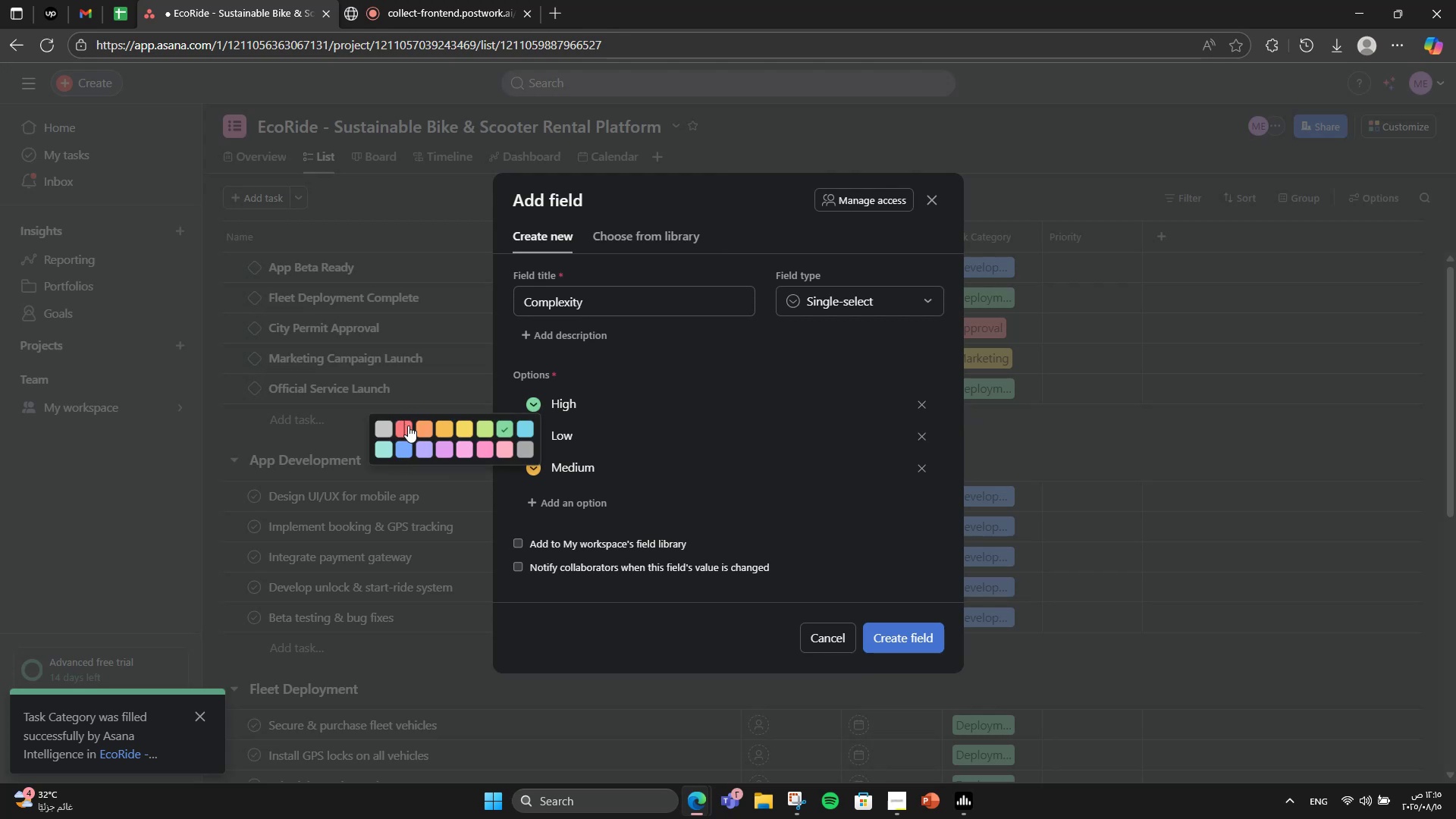 
left_click([408, 425])
 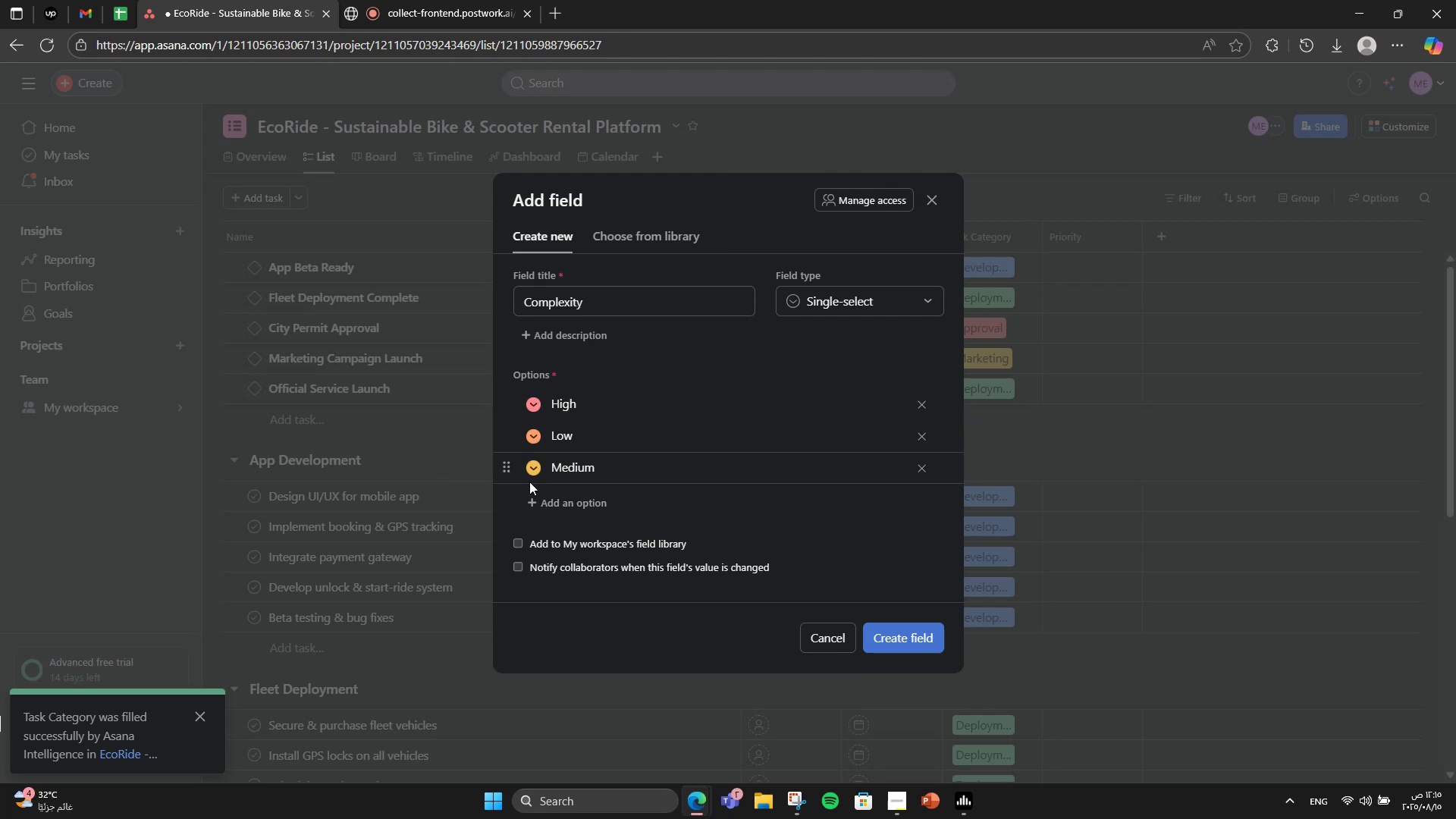 
left_click([530, 438])
 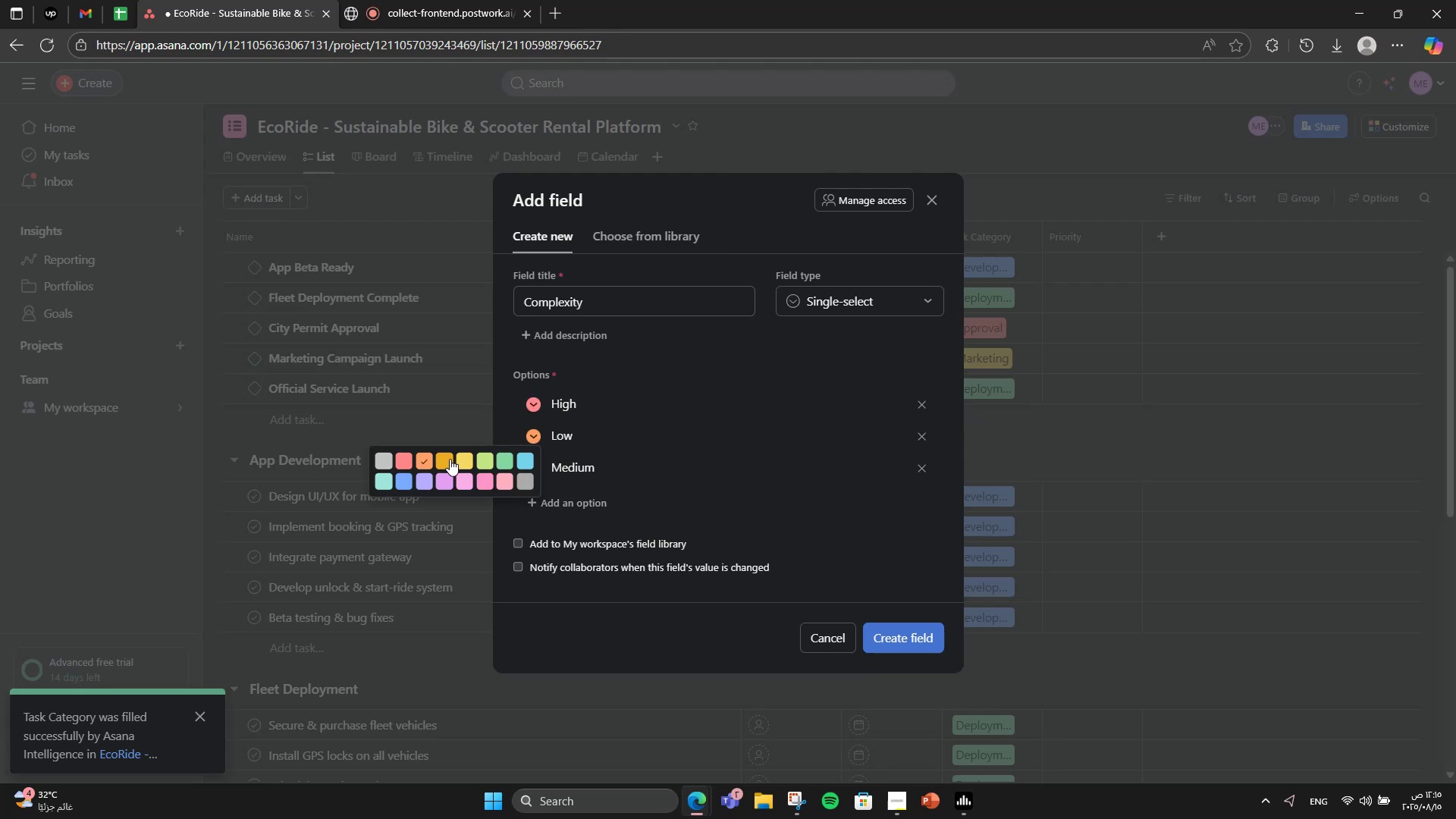 
left_click([504, 457])
 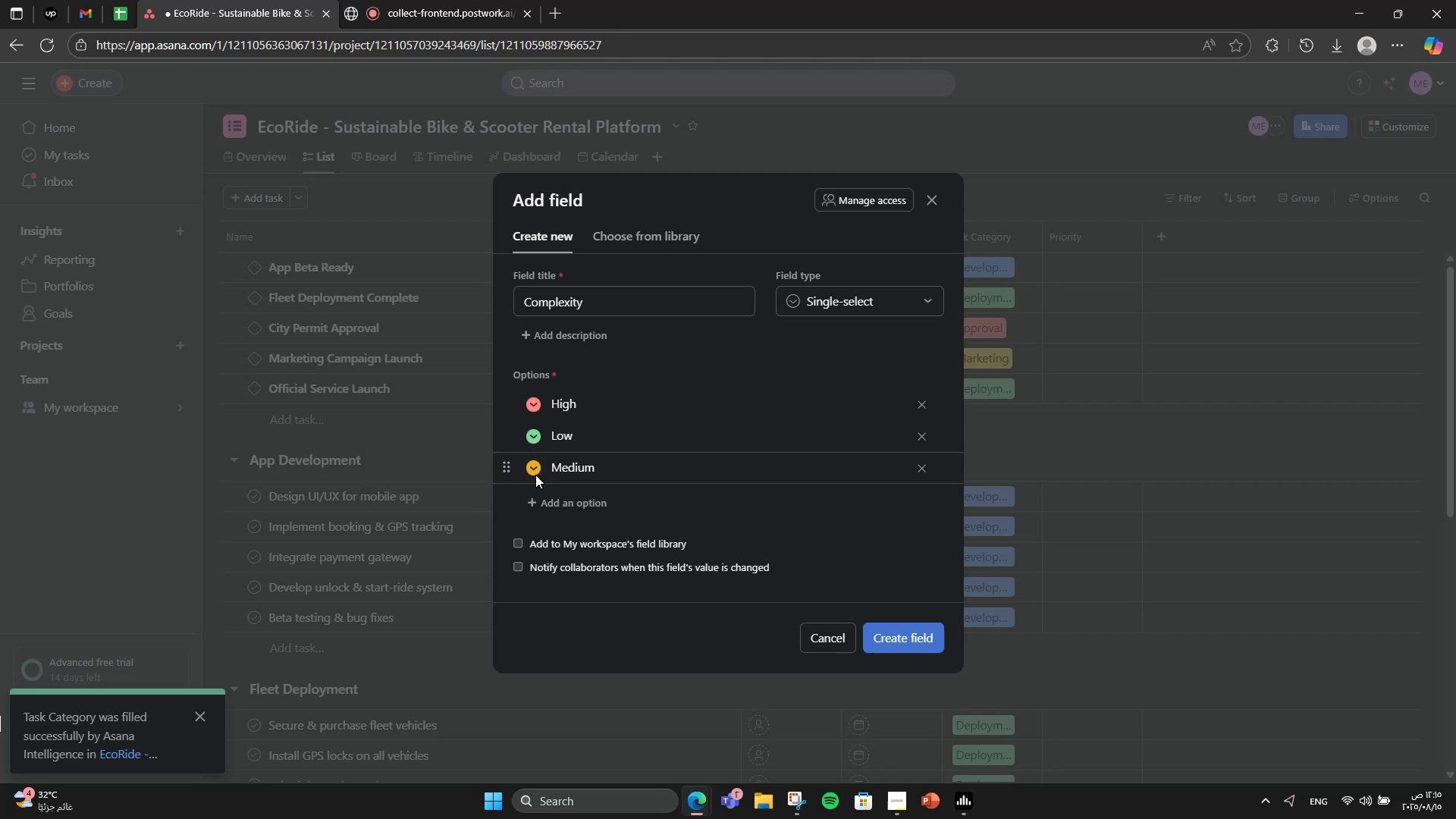 
left_click_drag(start_coordinate=[505, 460], to_coordinate=[513, 421])
 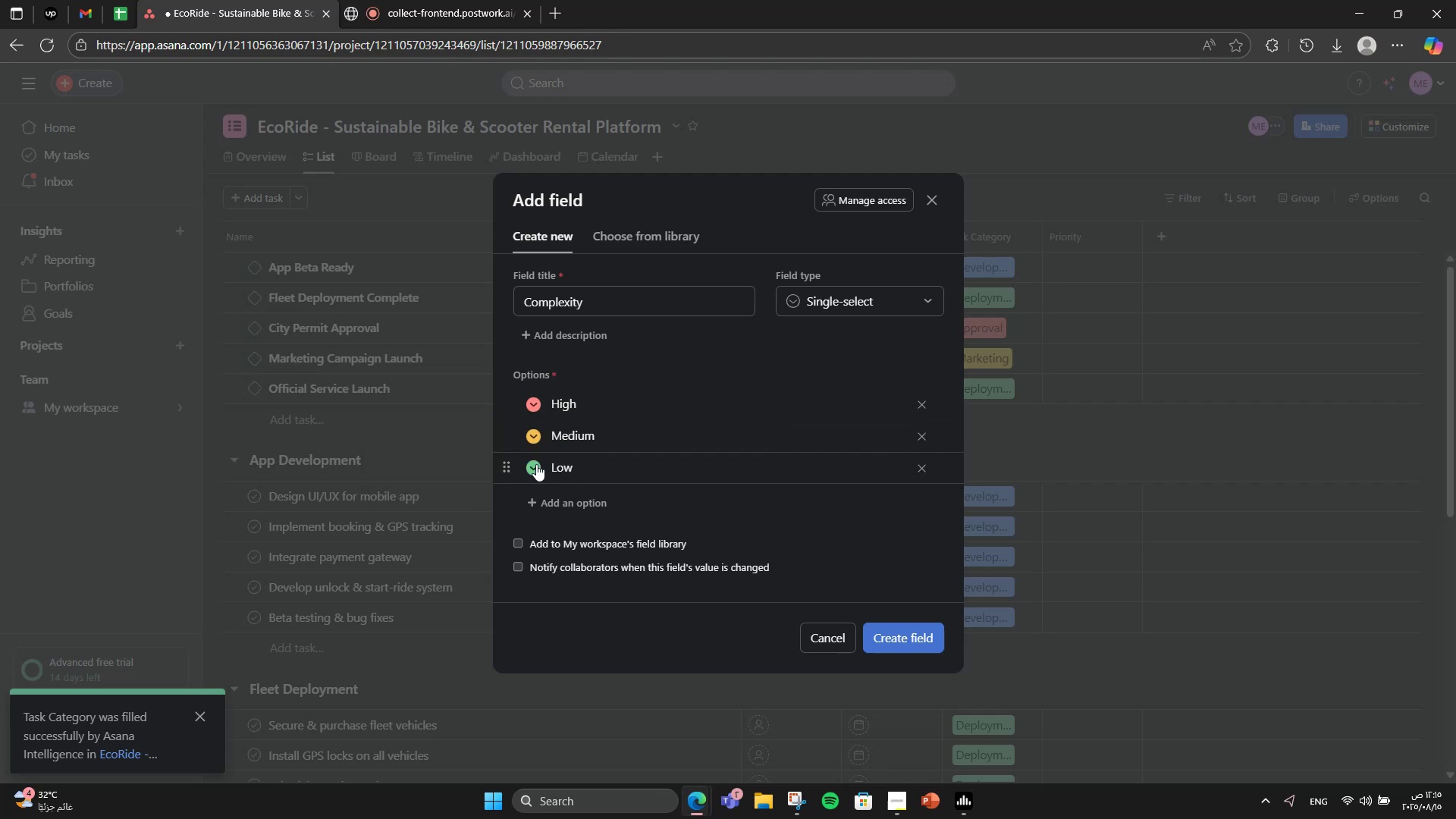 
left_click([532, 440])
 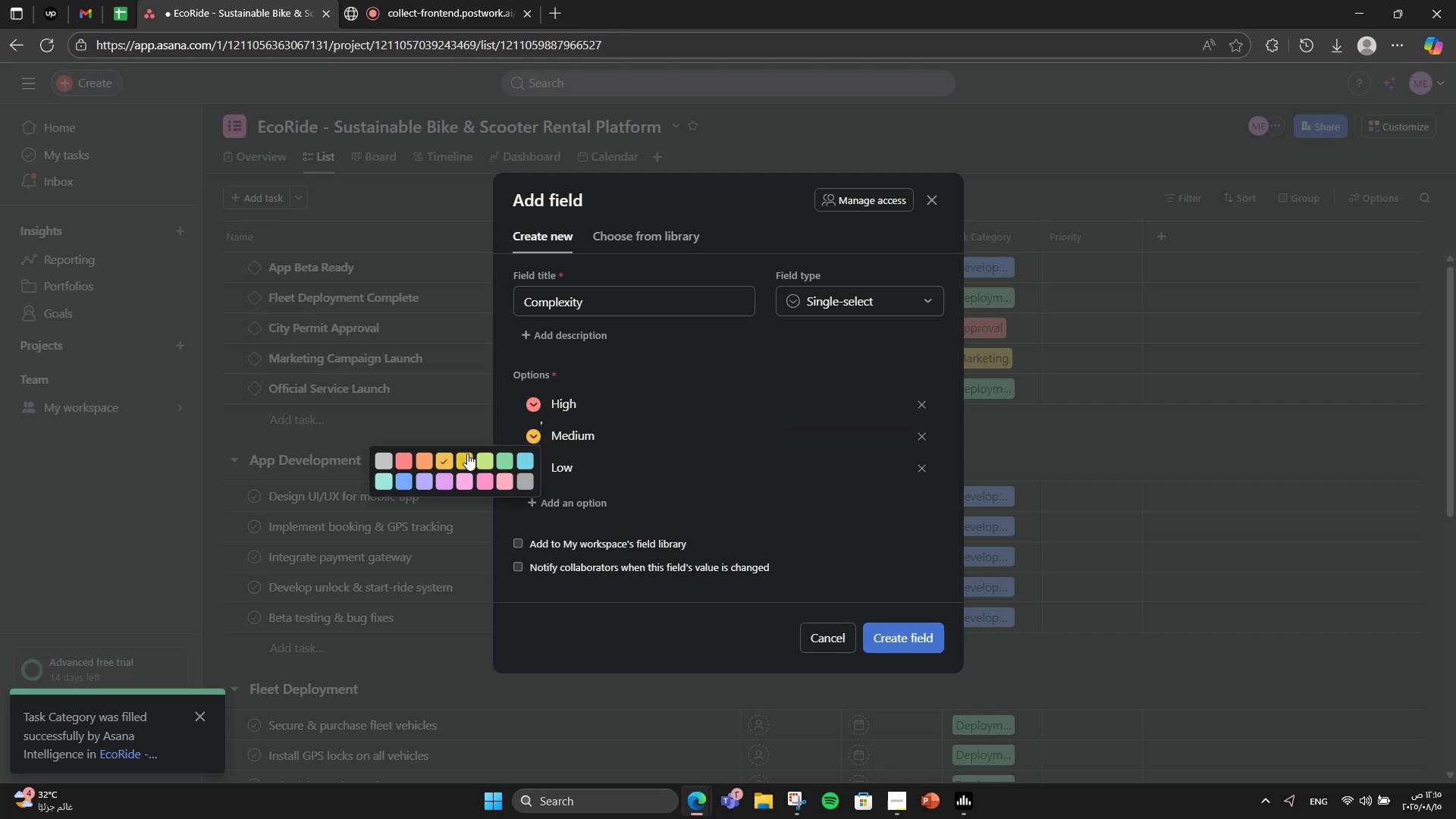 
left_click([467, 453])
 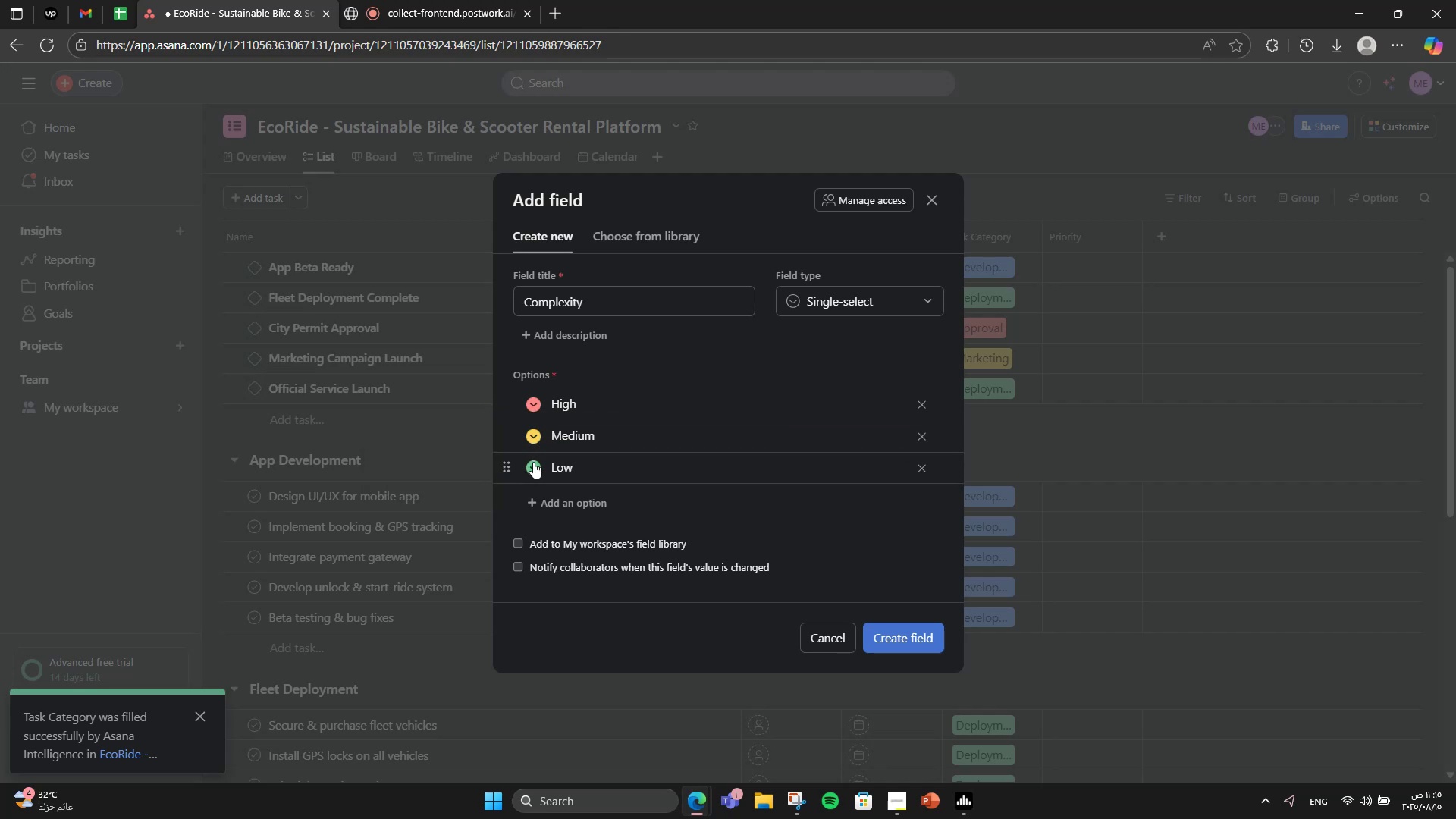 
left_click([533, 462])
 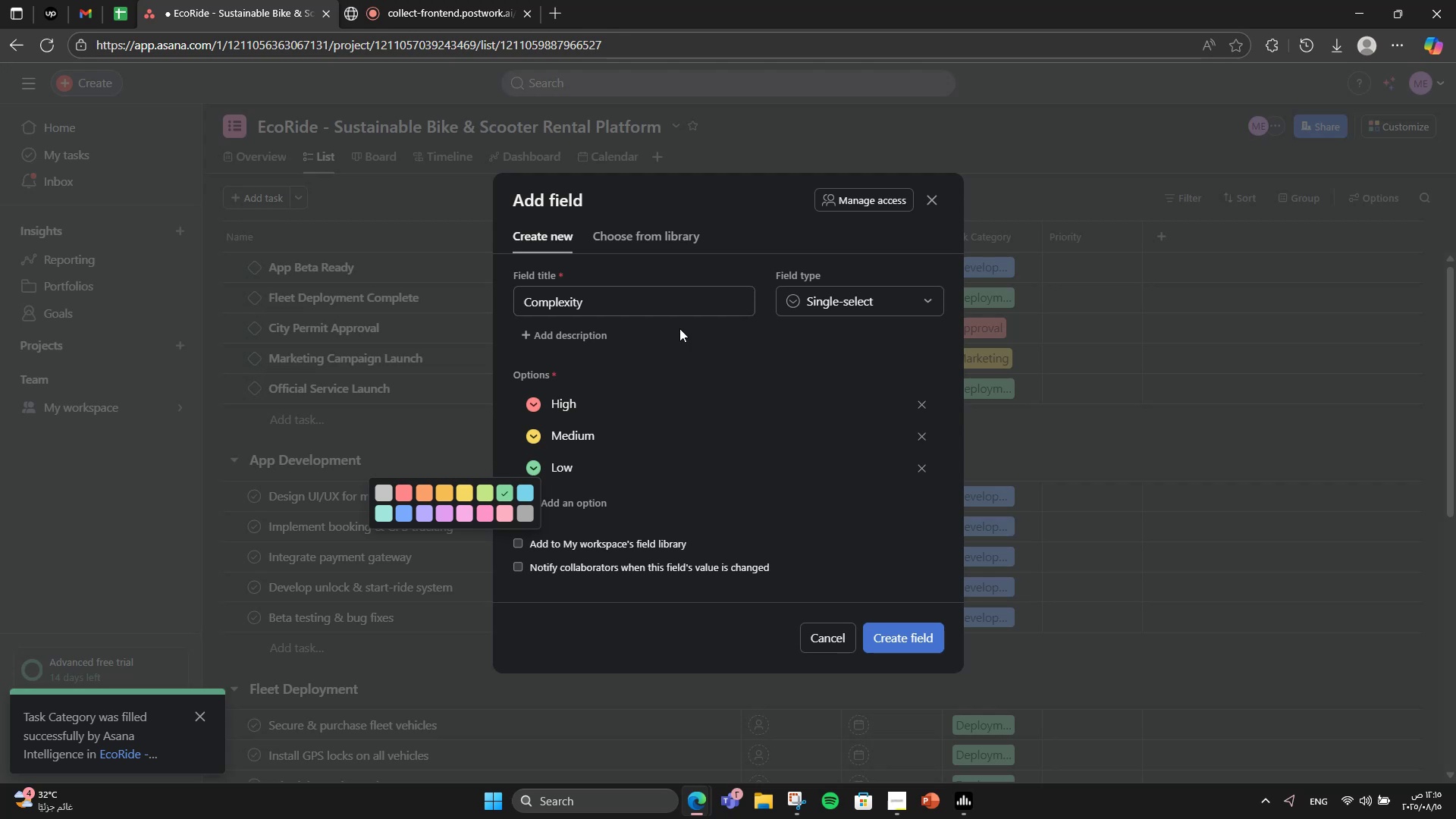 
left_click([673, 346])
 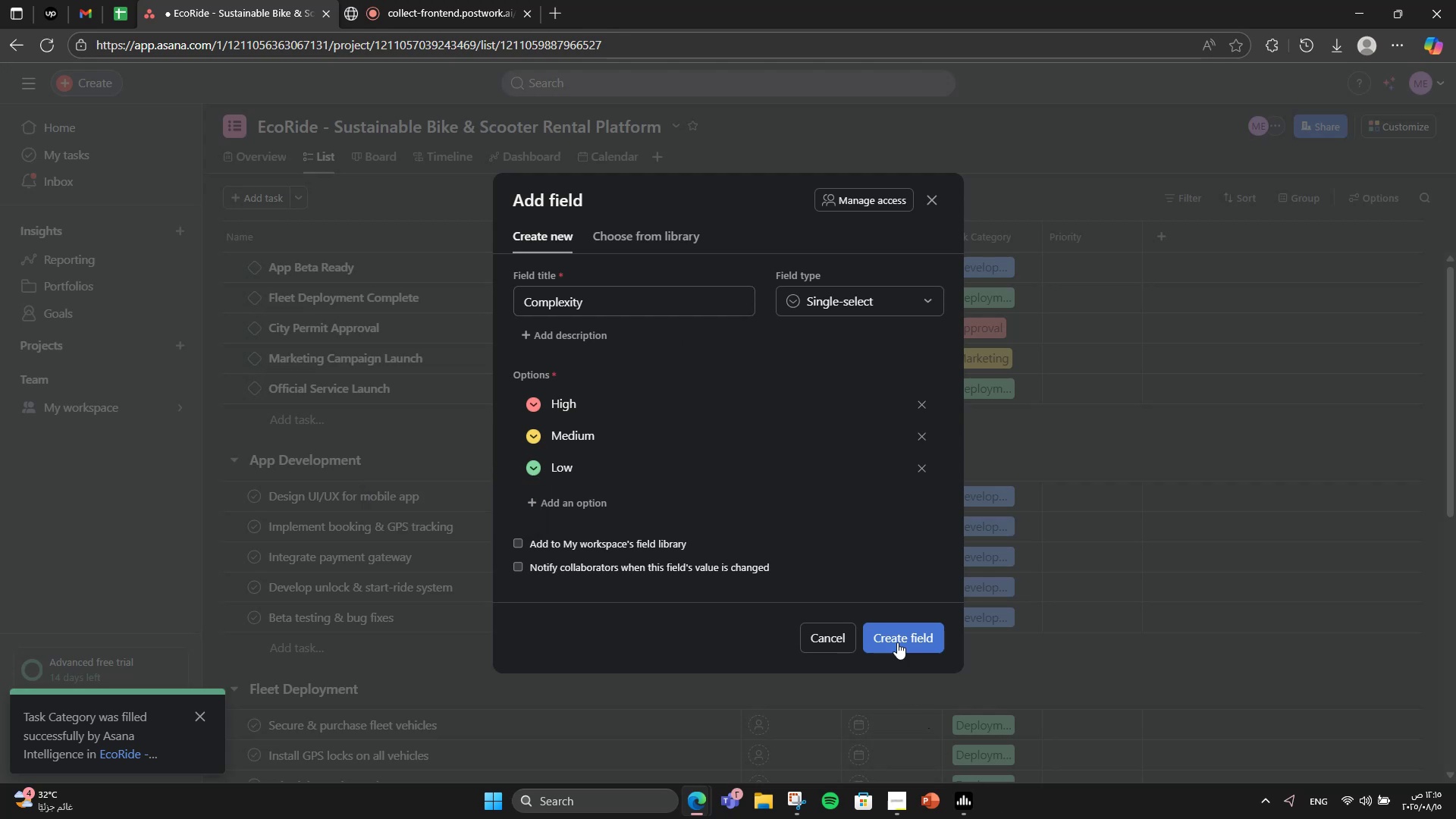 
left_click([896, 627])
 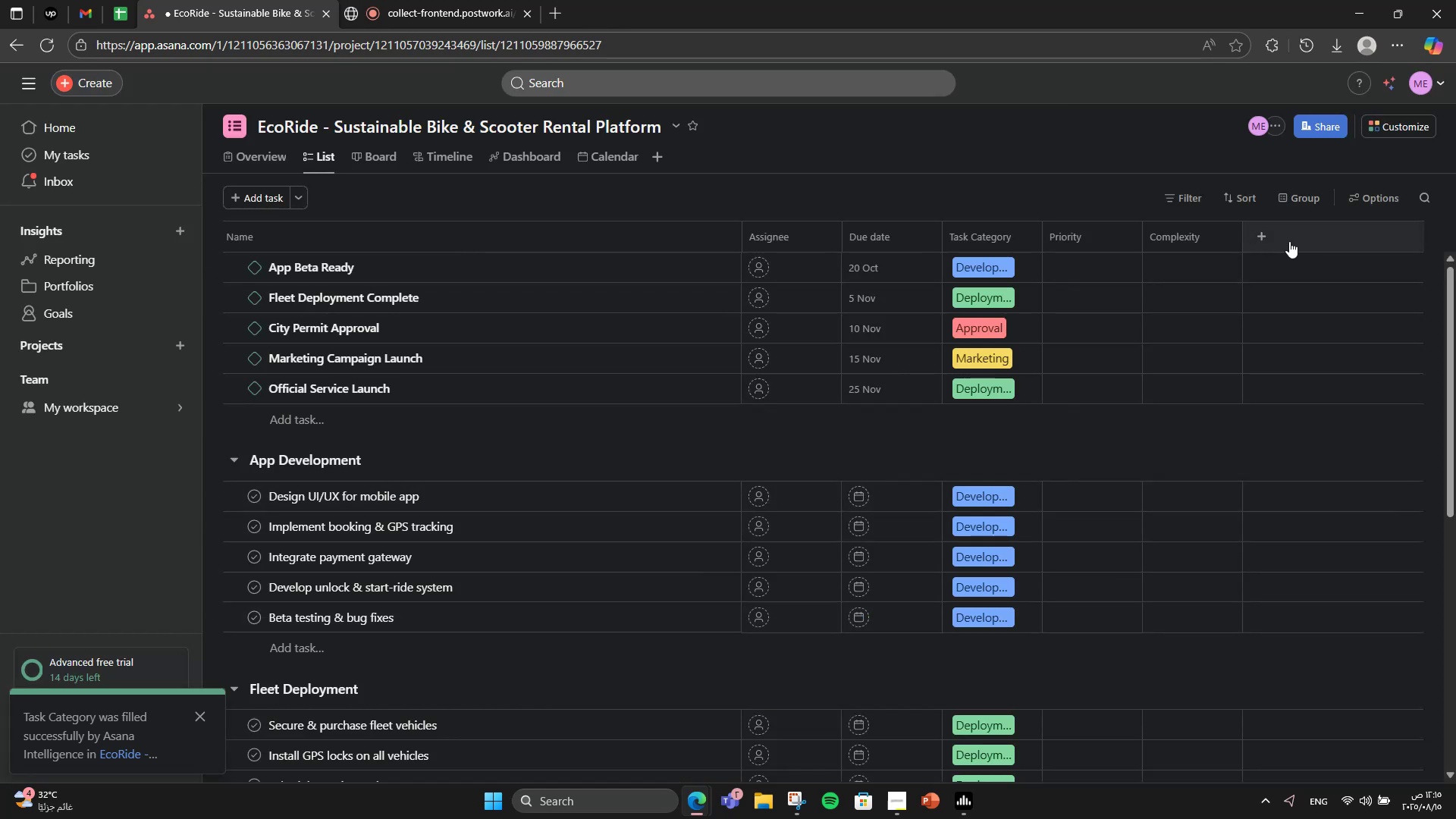 
left_click([1269, 234])
 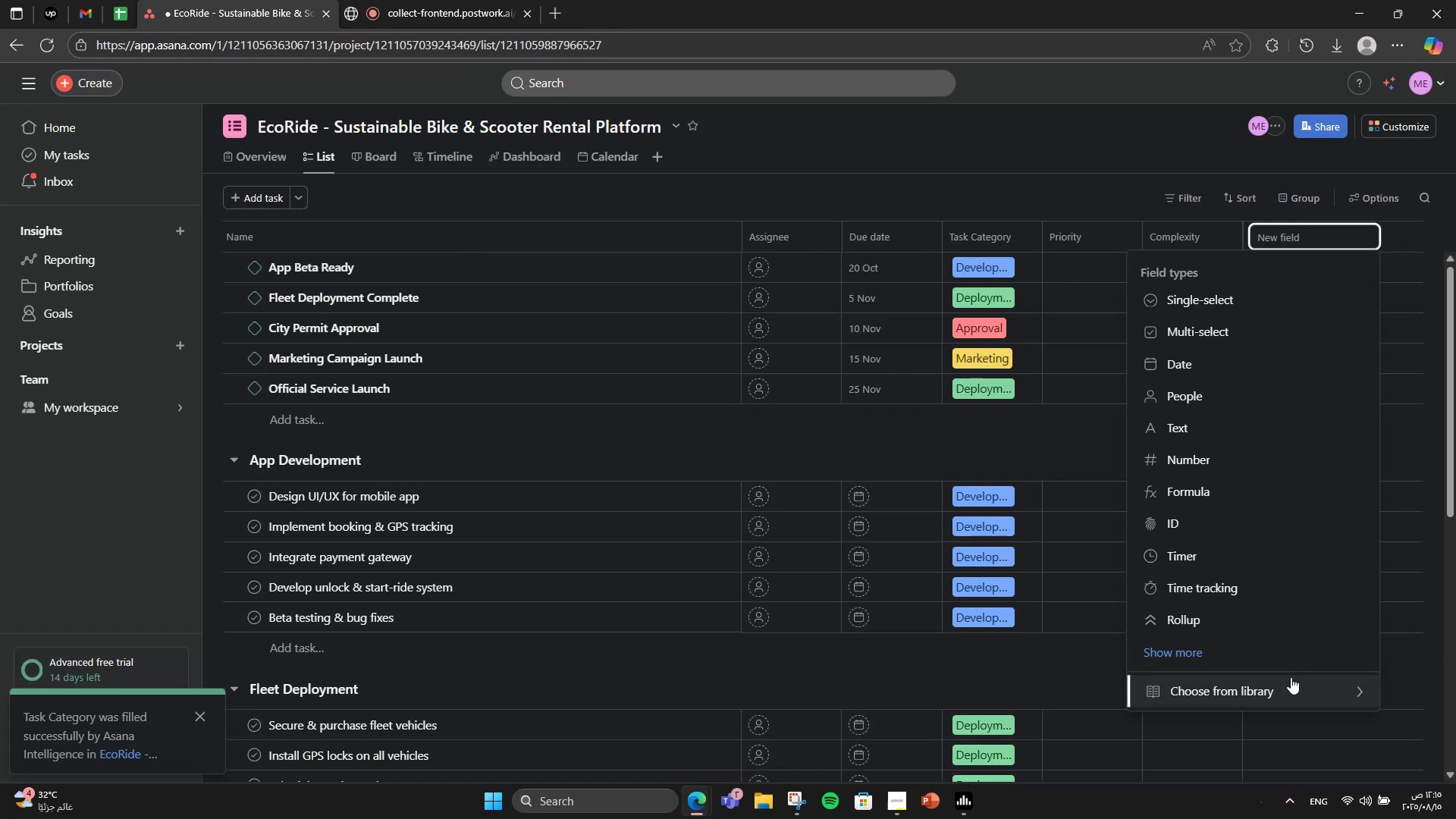 
left_click([1291, 677])
 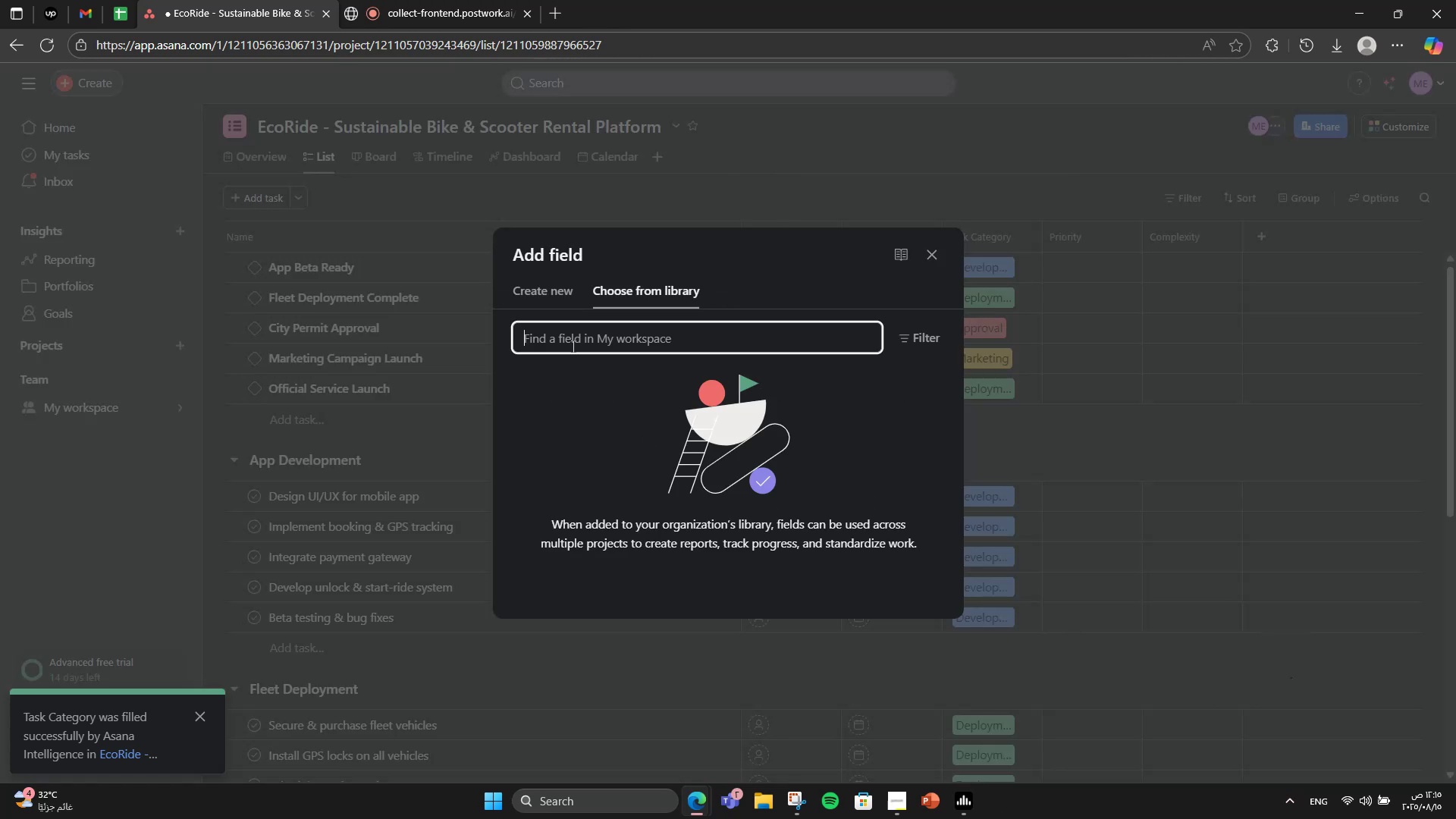 
key(E)
 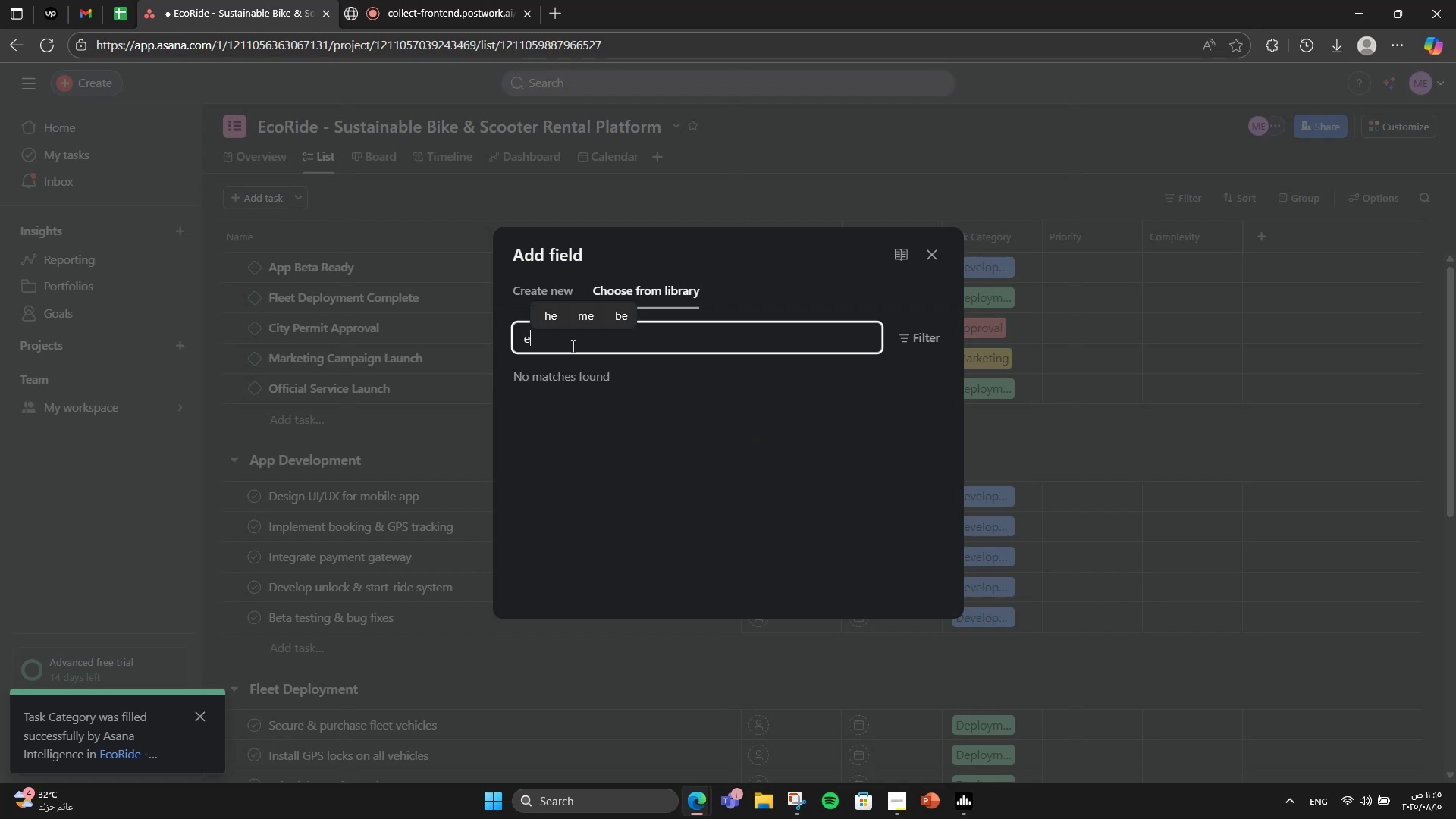 
key(Backspace)
 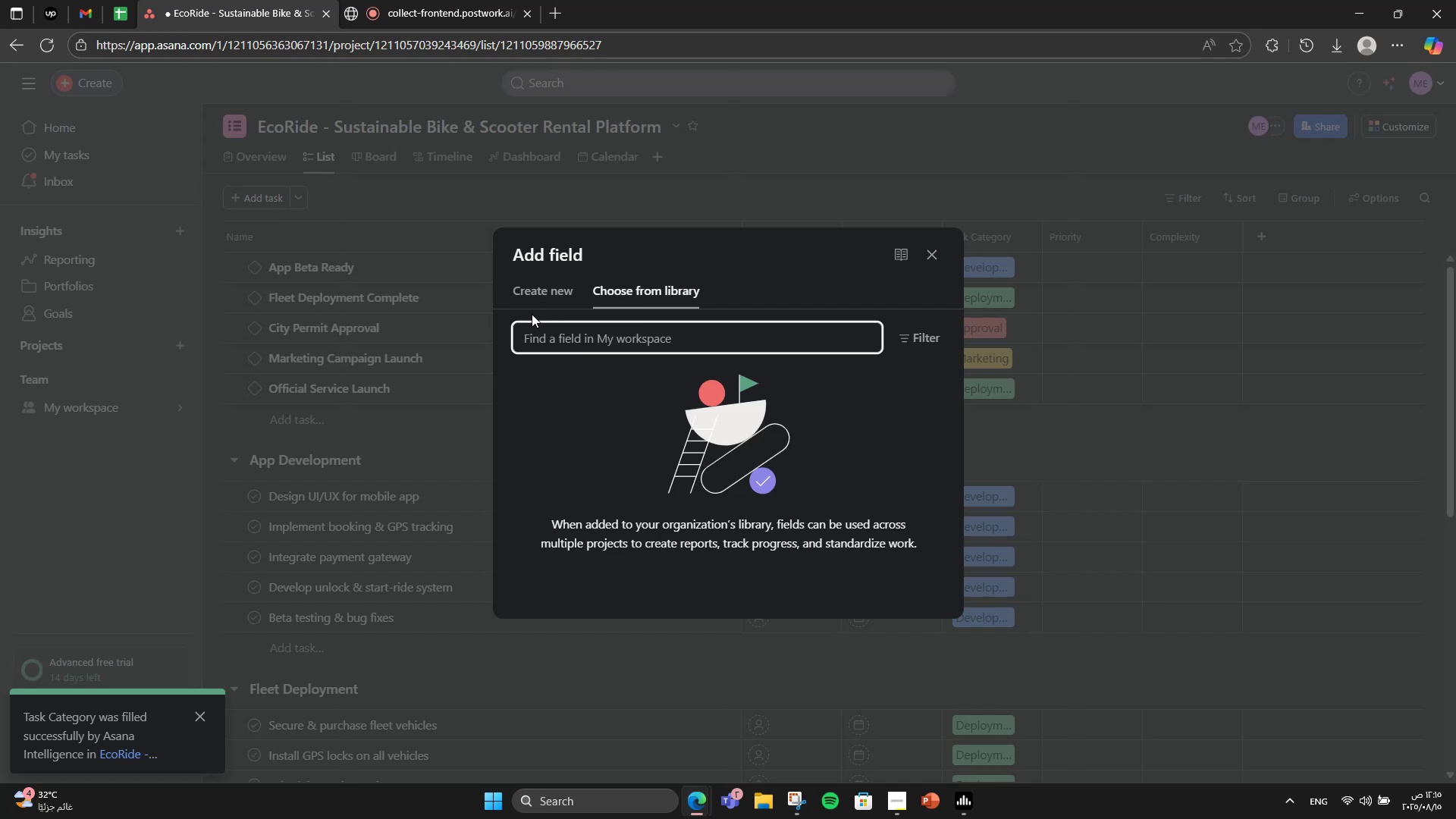 
left_click([512, 300])
 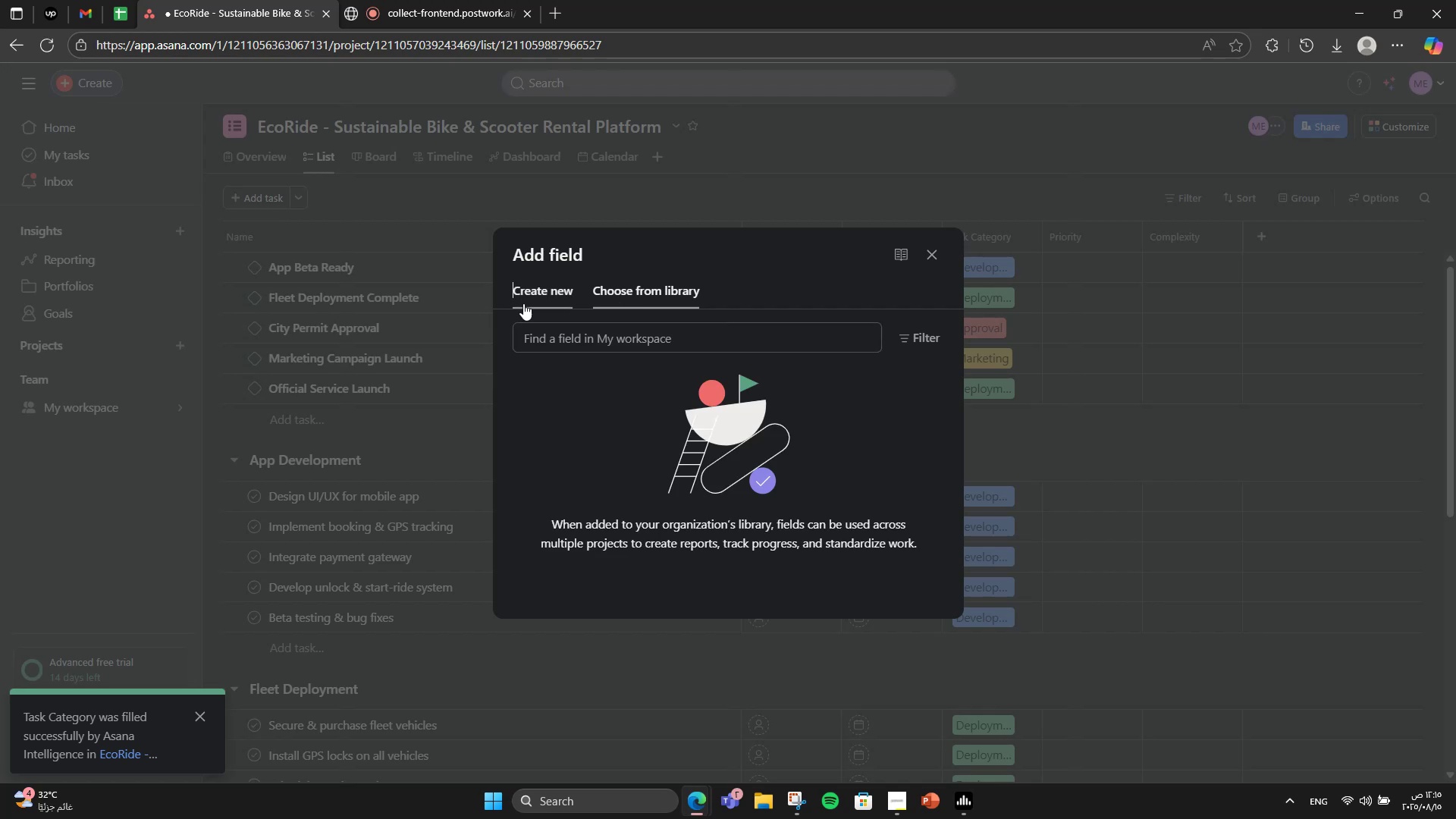 
left_click([523, 303])
 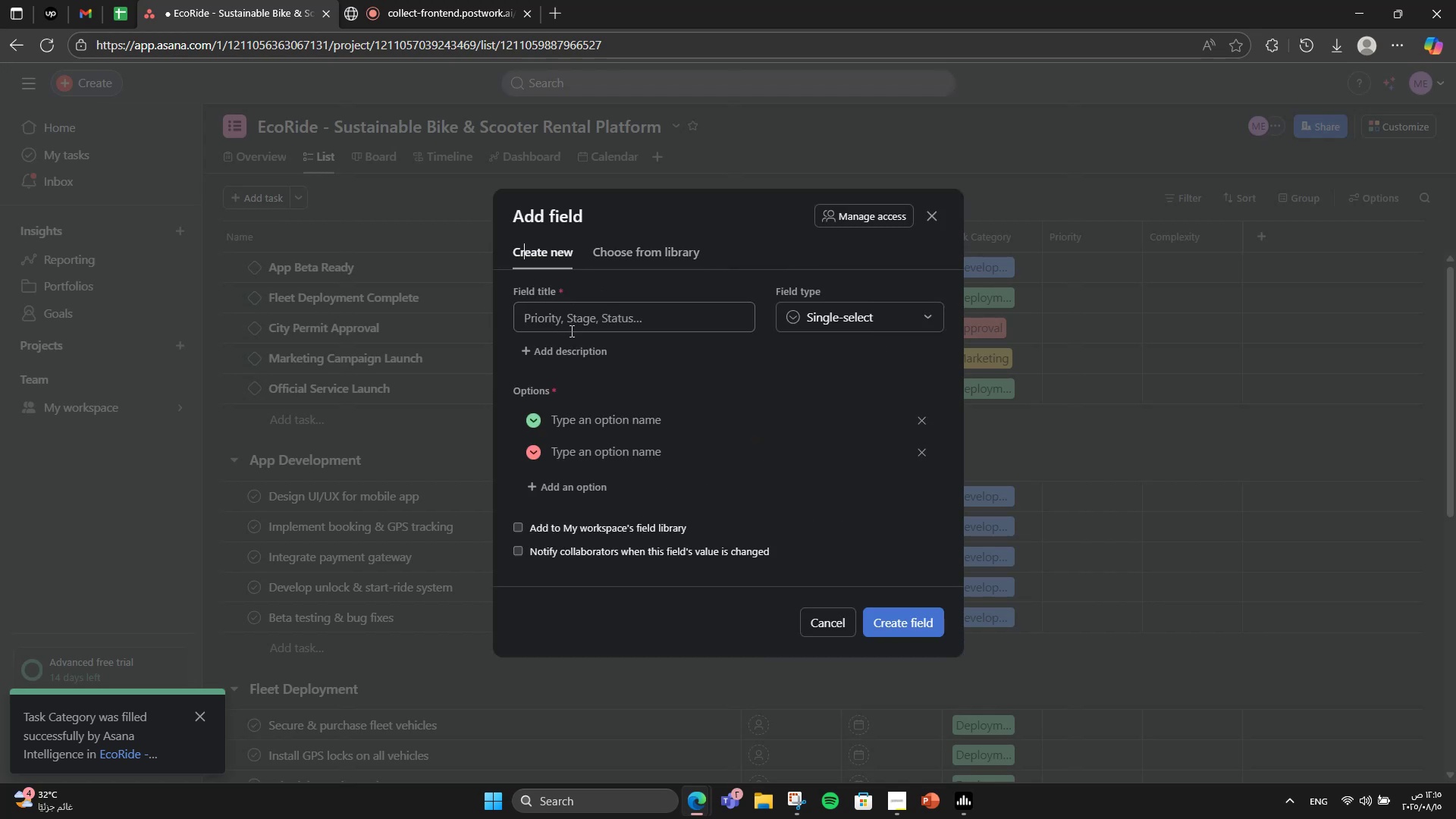 
left_click([570, 331])
 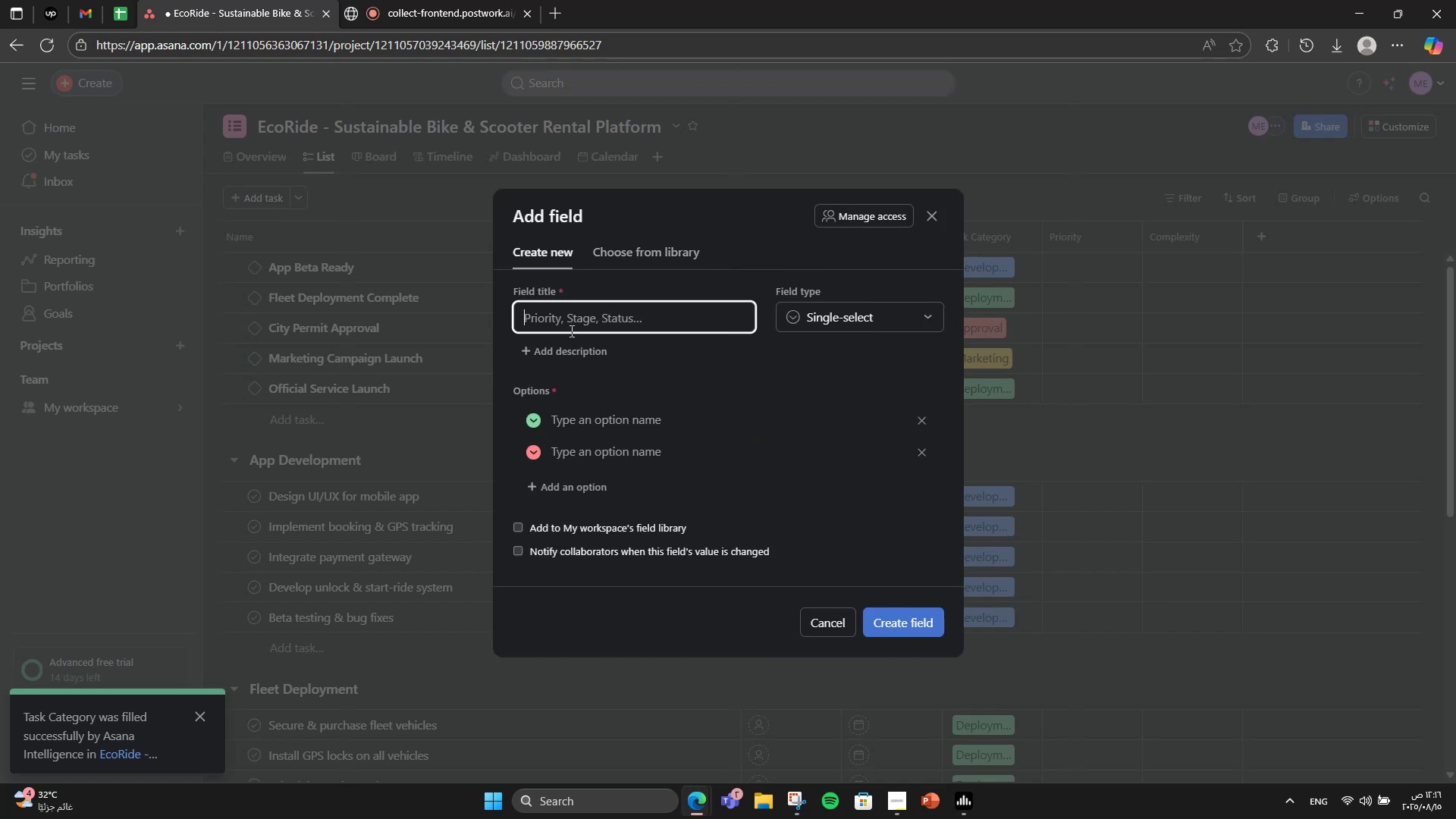 
type(Estimated Time)
 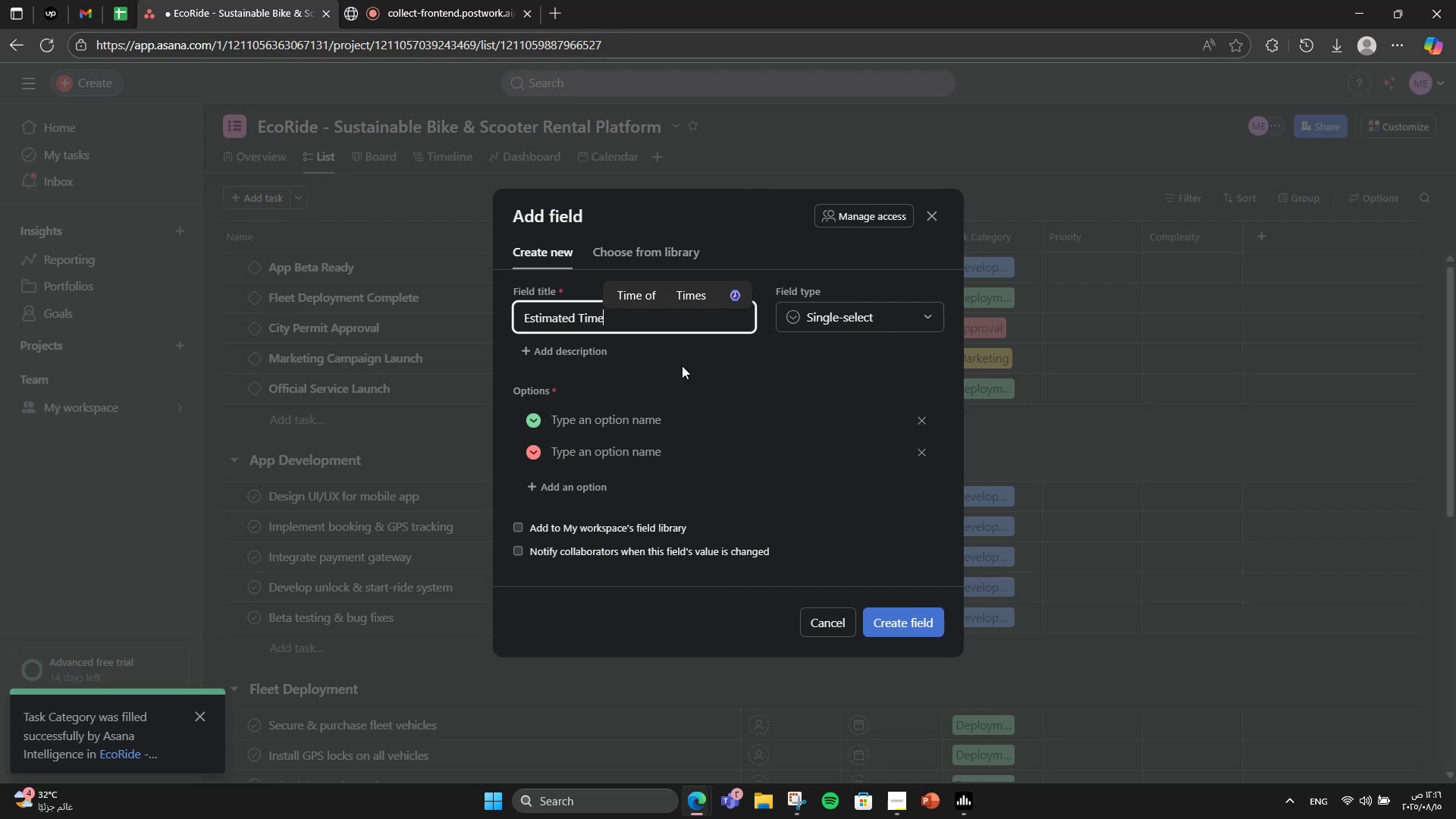 
left_click([846, 325])
 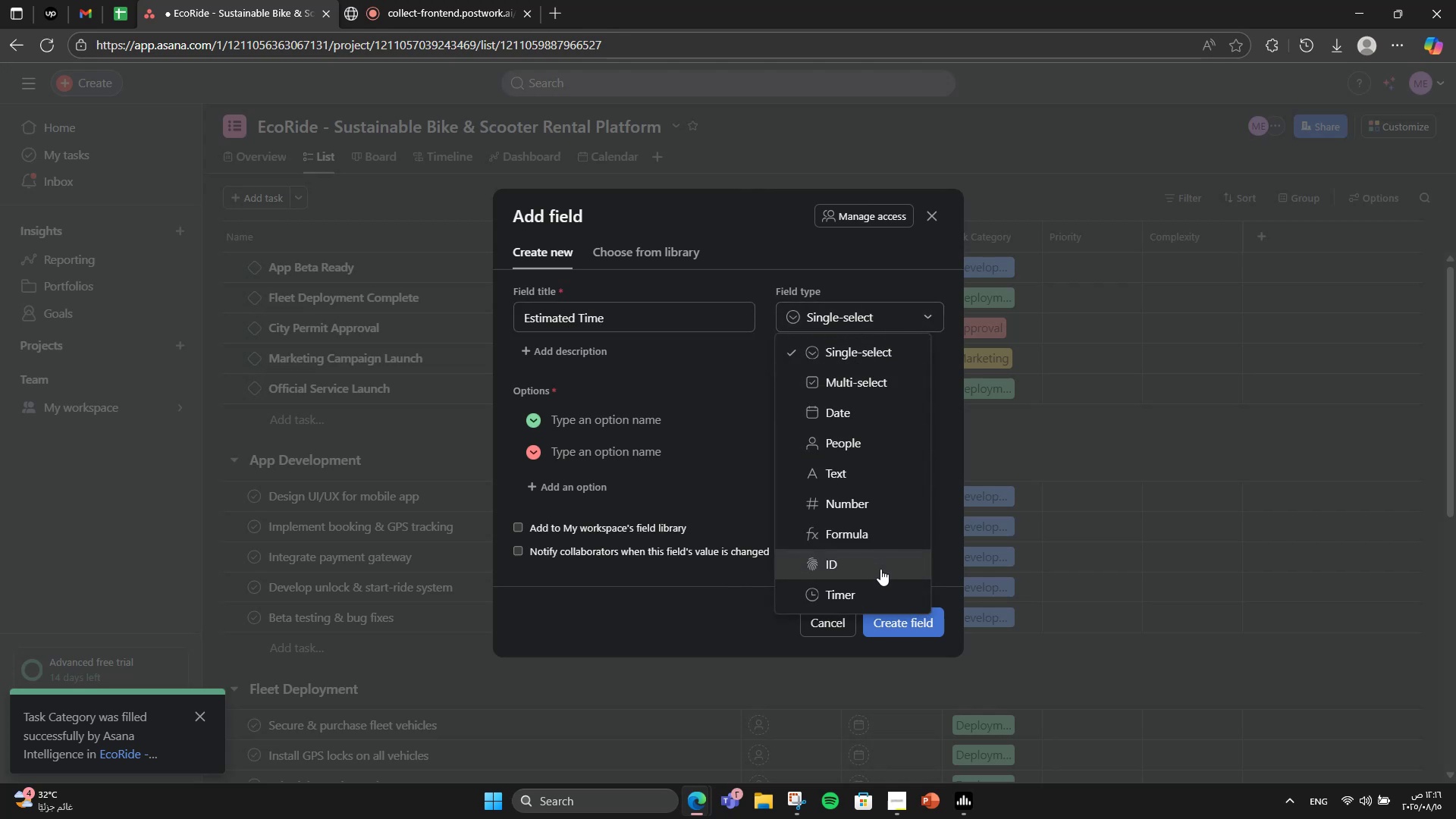 
left_click([899, 583])
 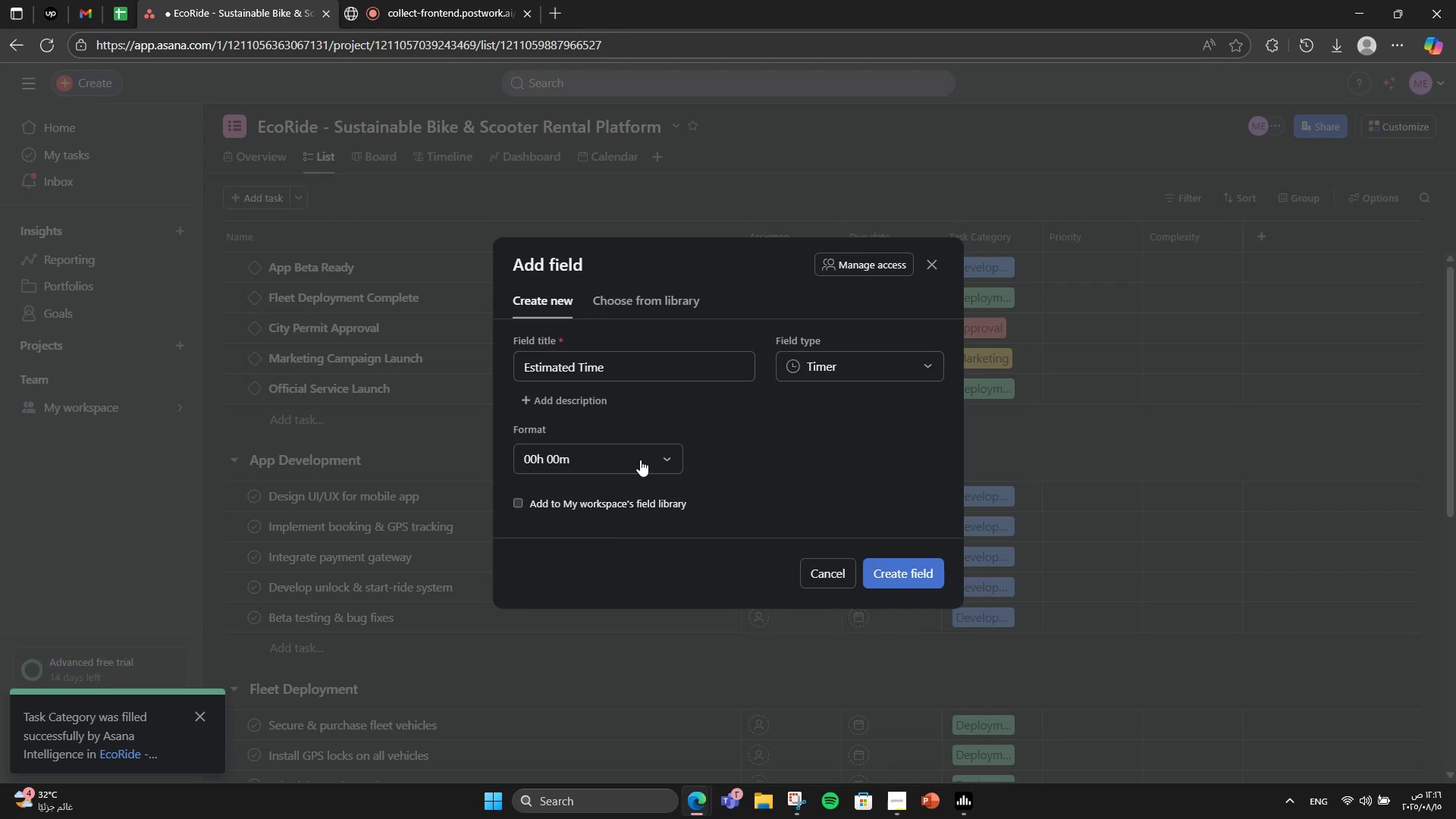 
left_click([595, 453])
 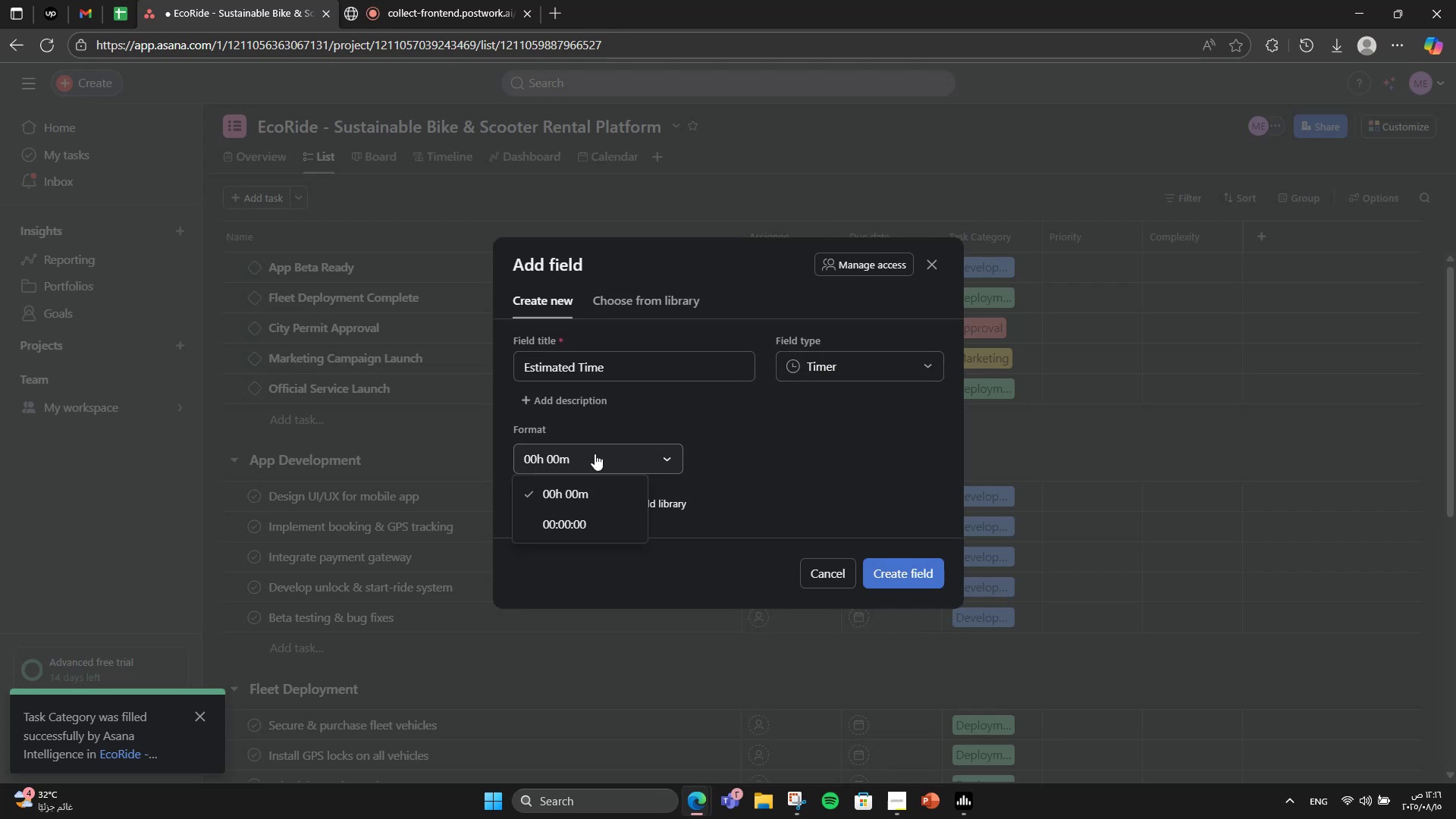 
left_click([595, 453])
 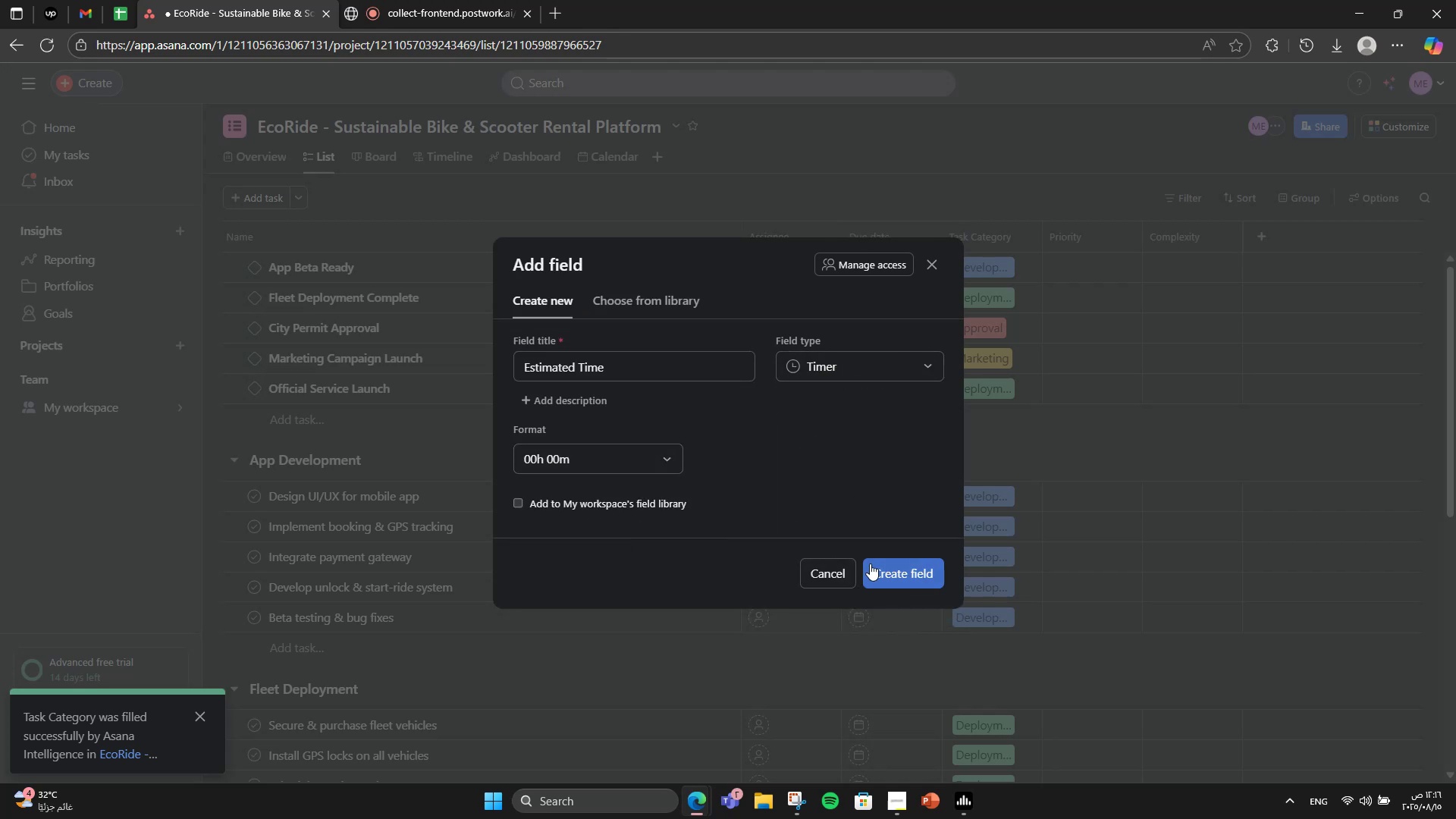 
left_click([870, 563])
 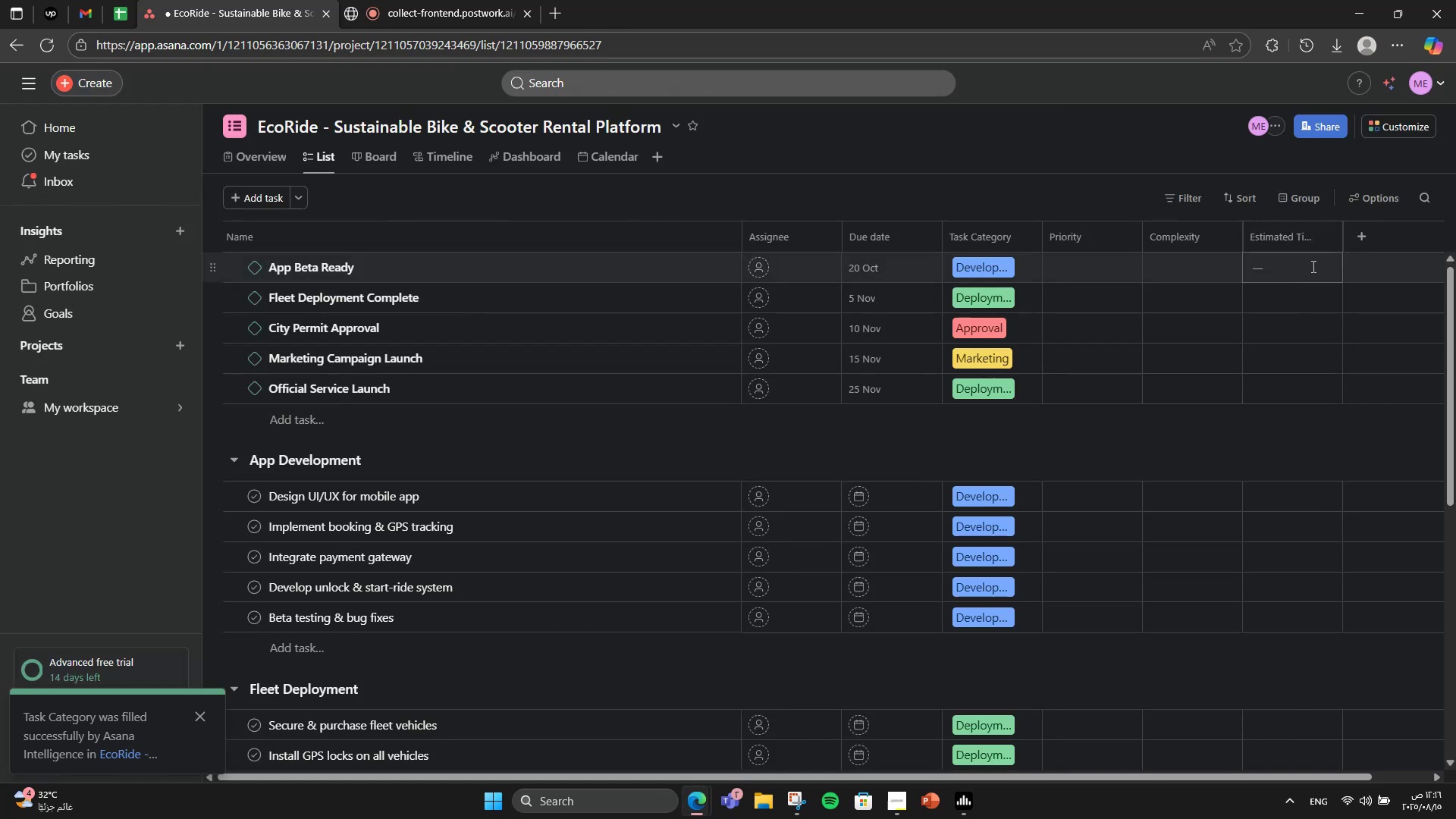 
left_click([1356, 235])
 